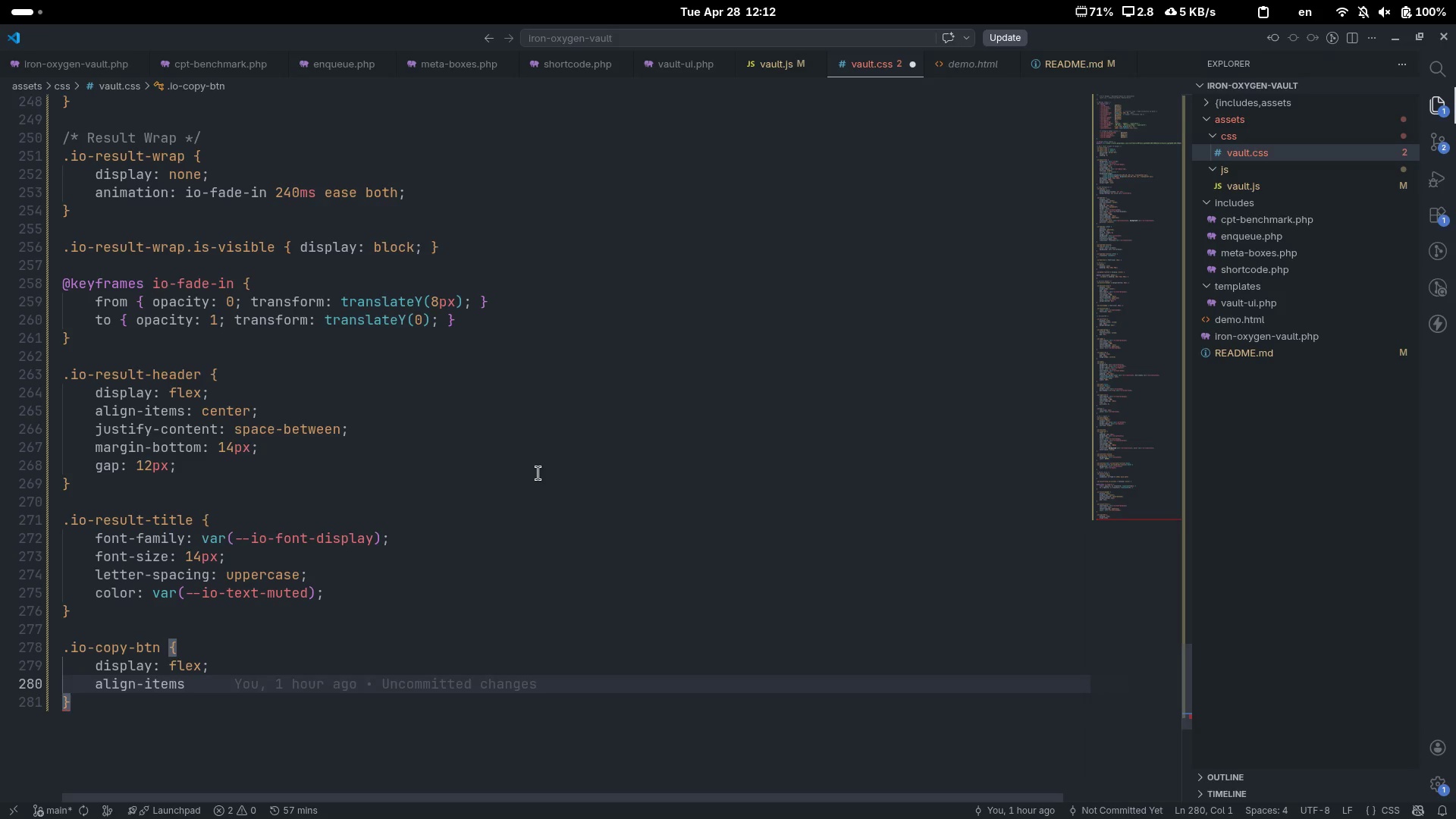 
type([End]: center;)
 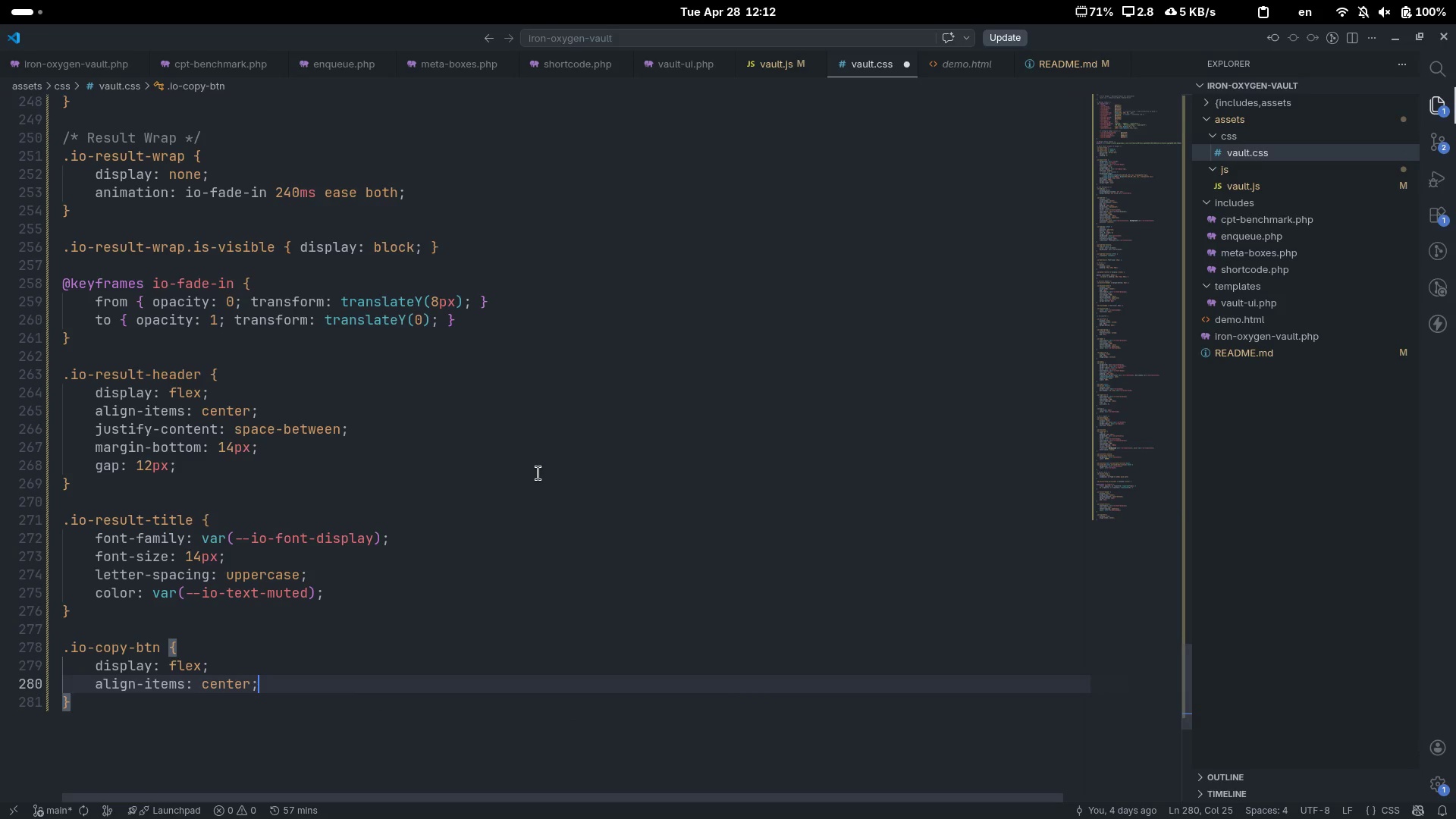 
key(Enter)
 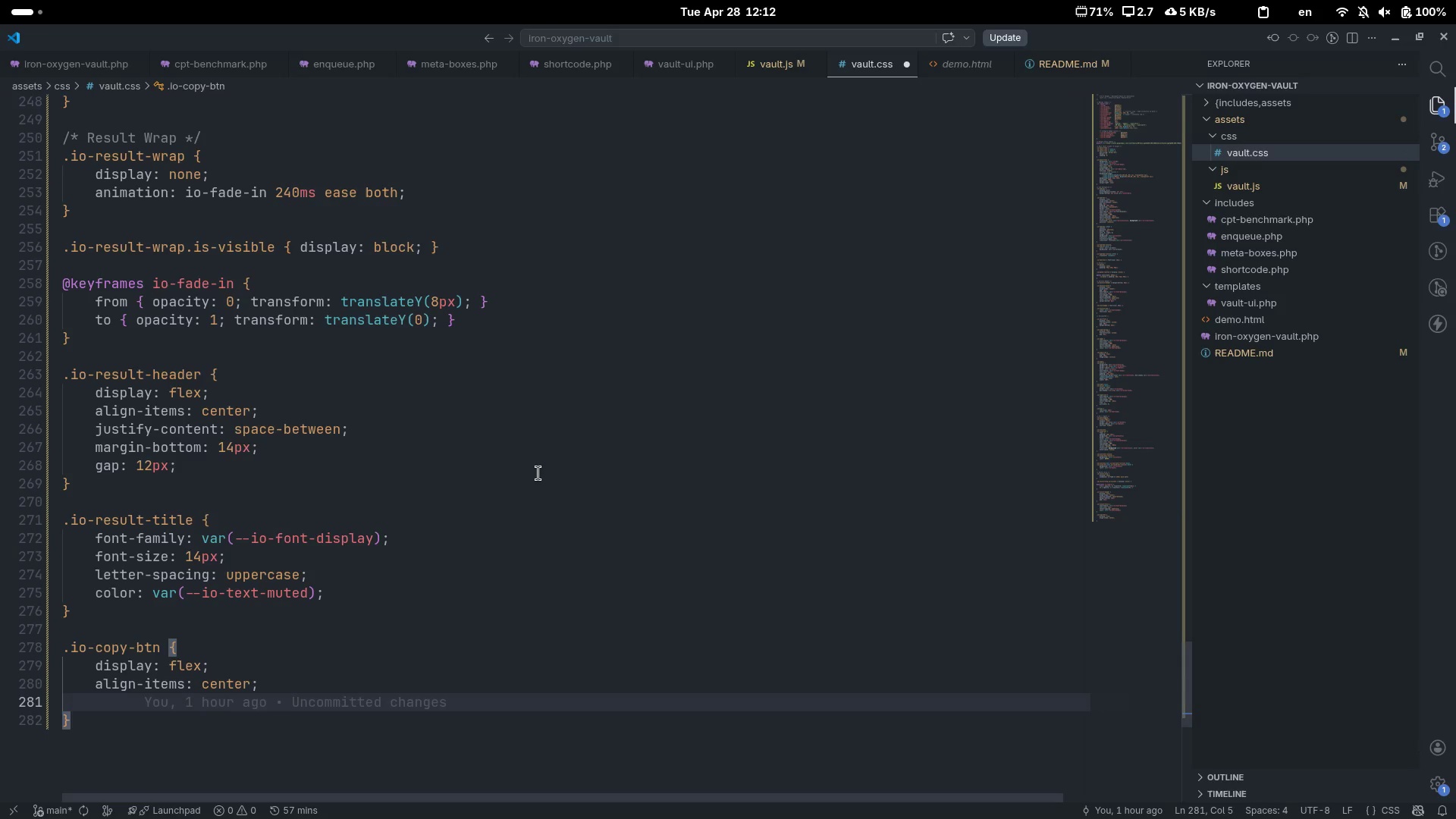 
type(fap)
 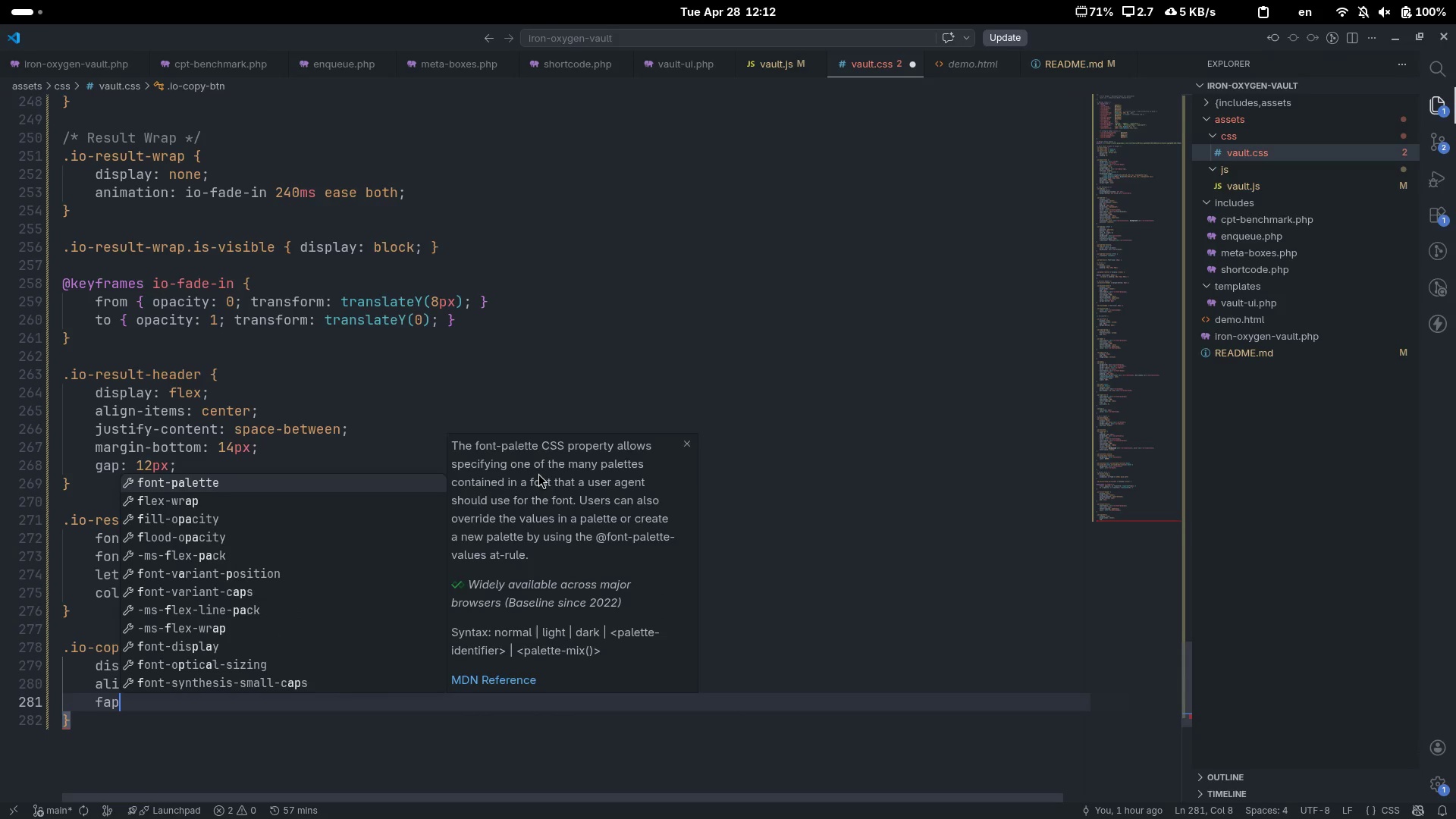 
key(Control+ControlLeft)
 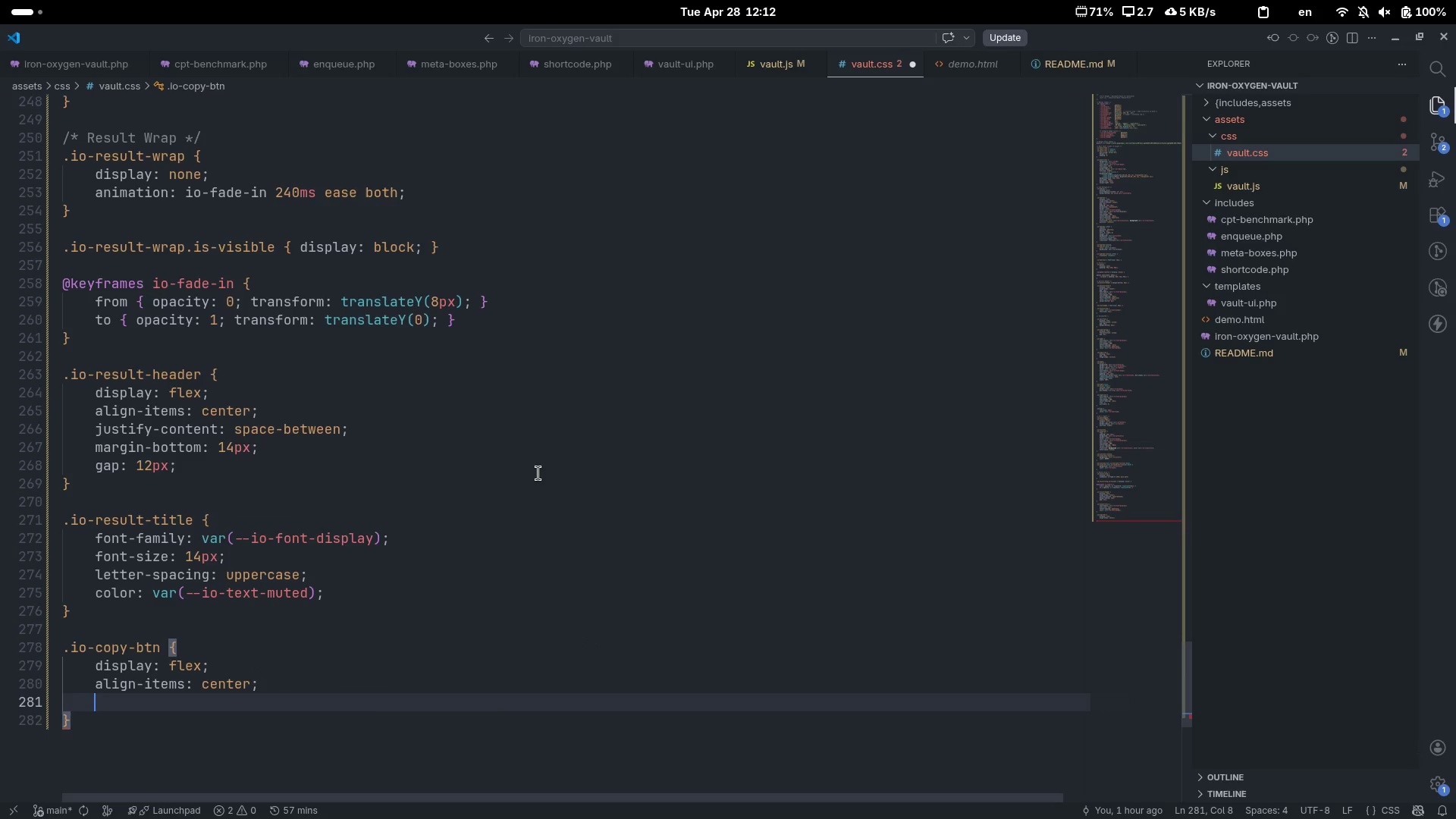 
key(Control+Backspace)
 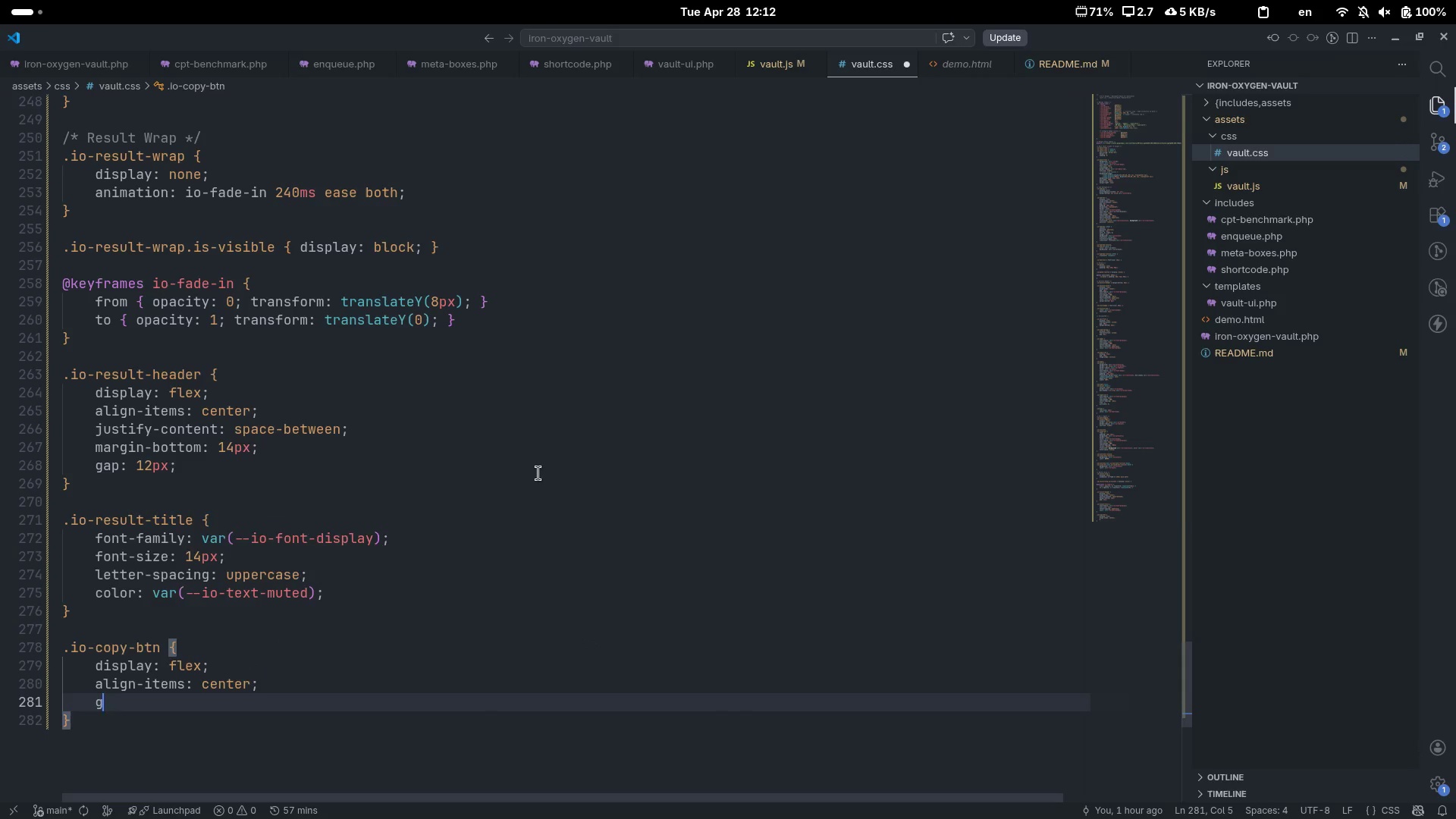 
type(ga-)
key(Backspace)
type(p: 6px;)
 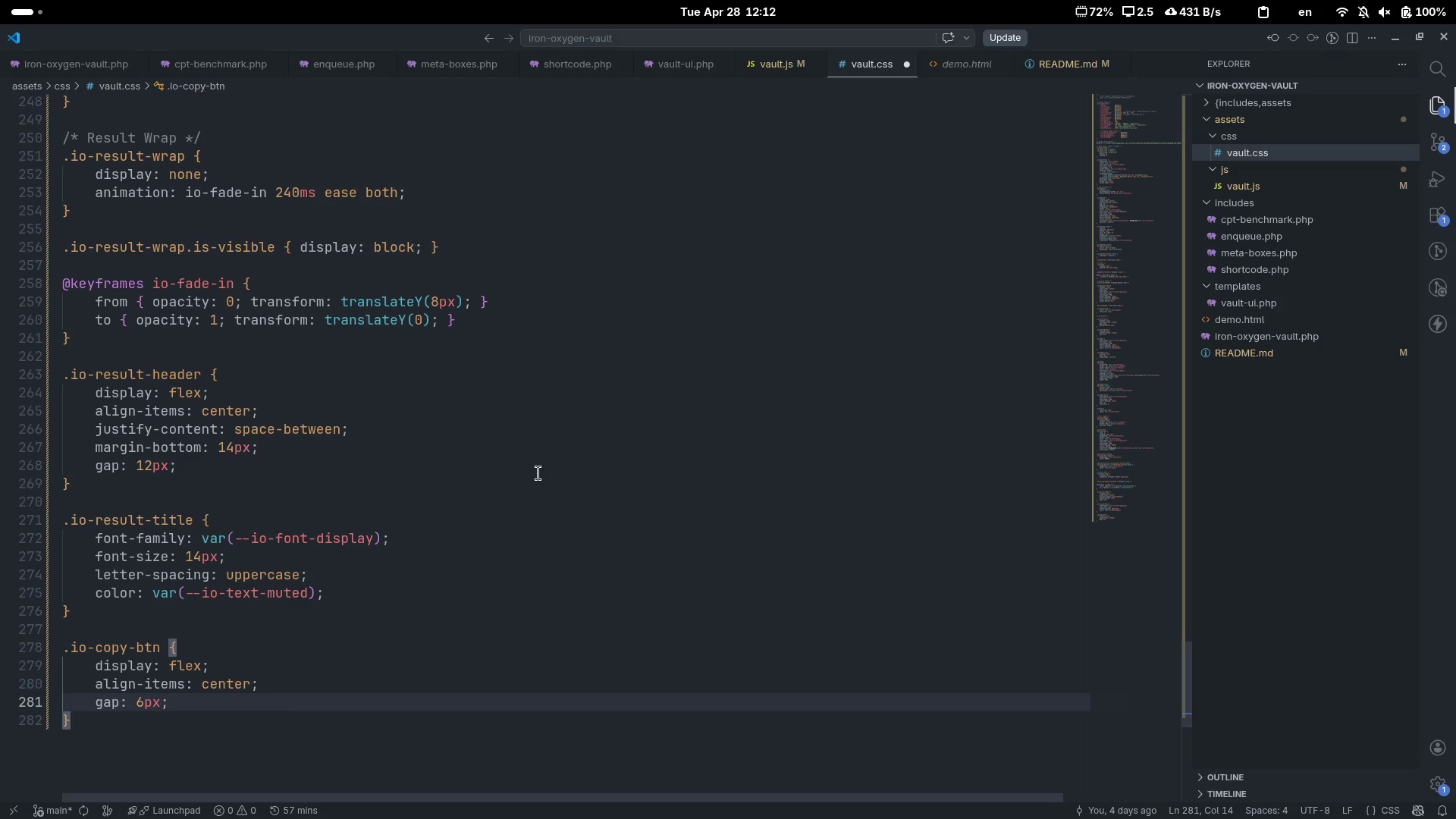 
key(Enter)
 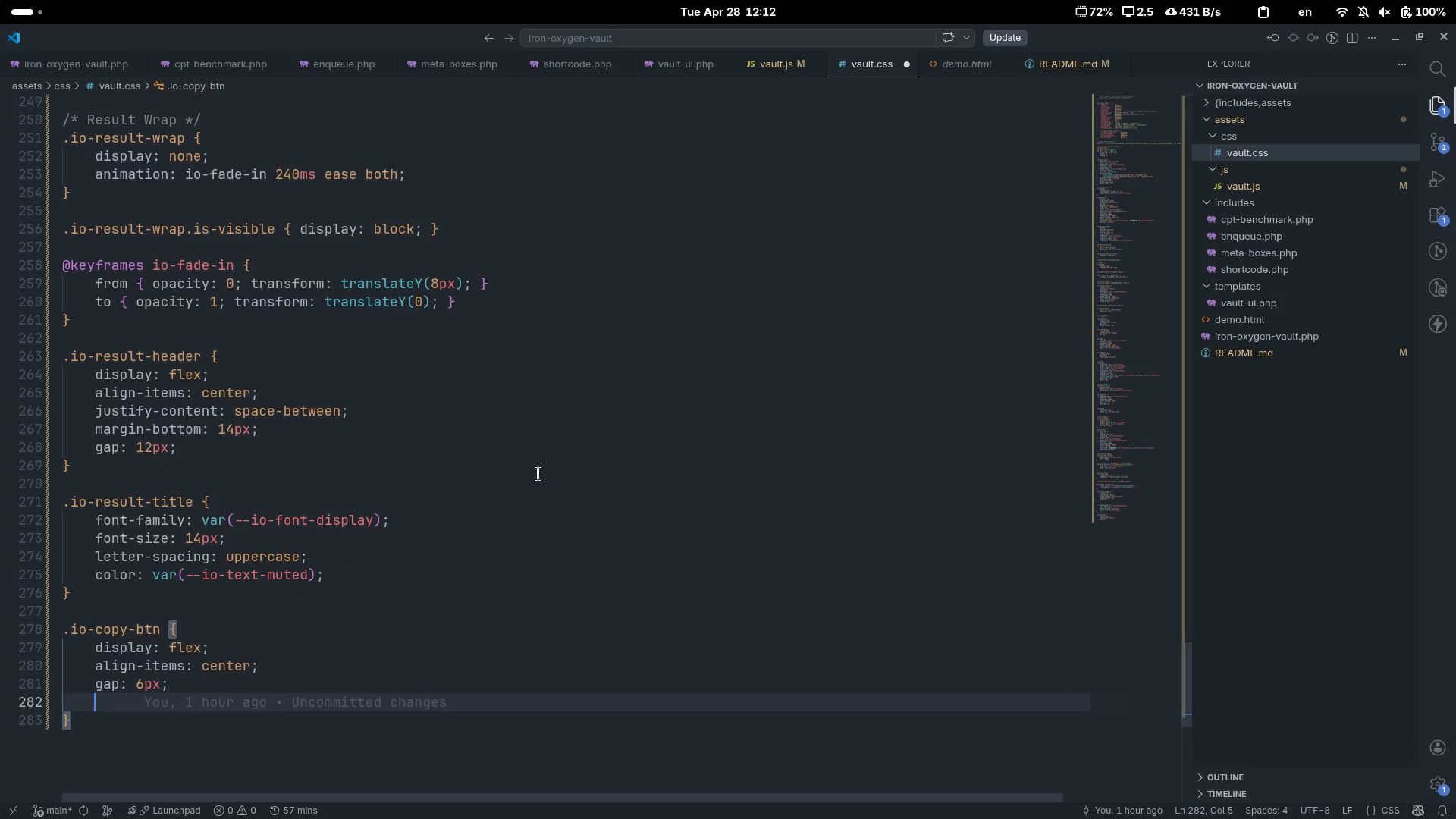 
type(passin)
 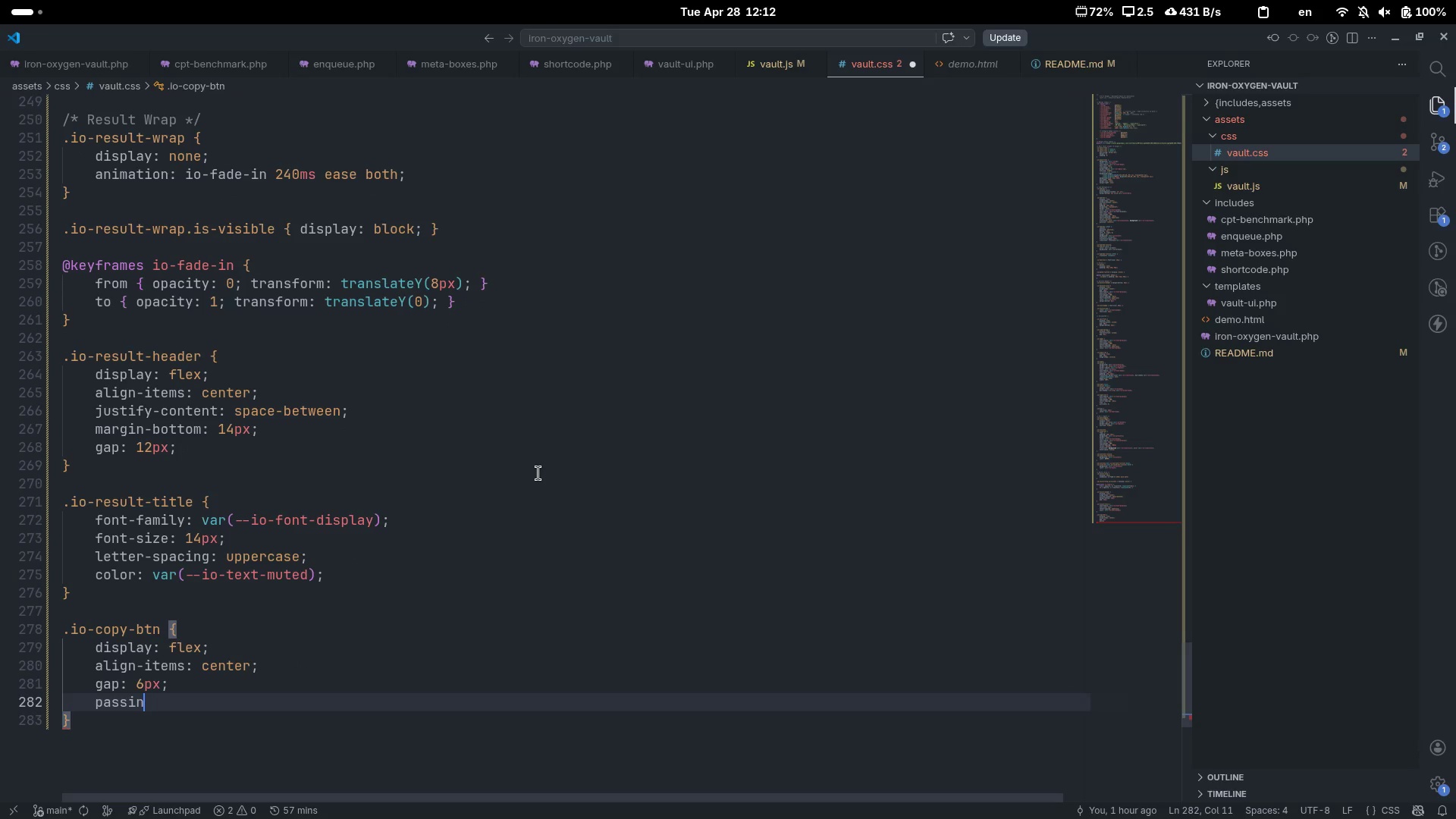 
key(Control+ControlLeft)
 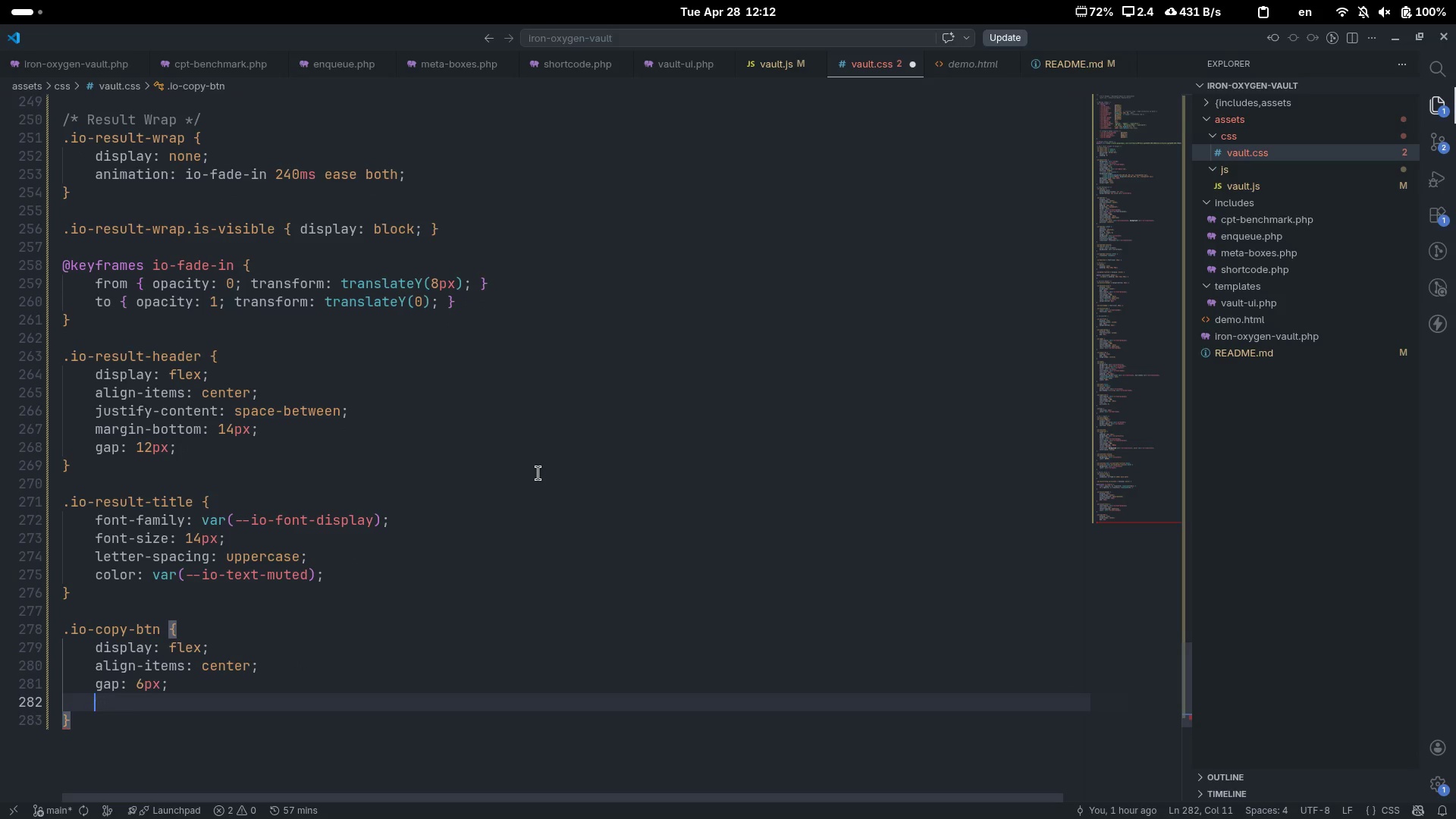 
key(Control+Backspace)
 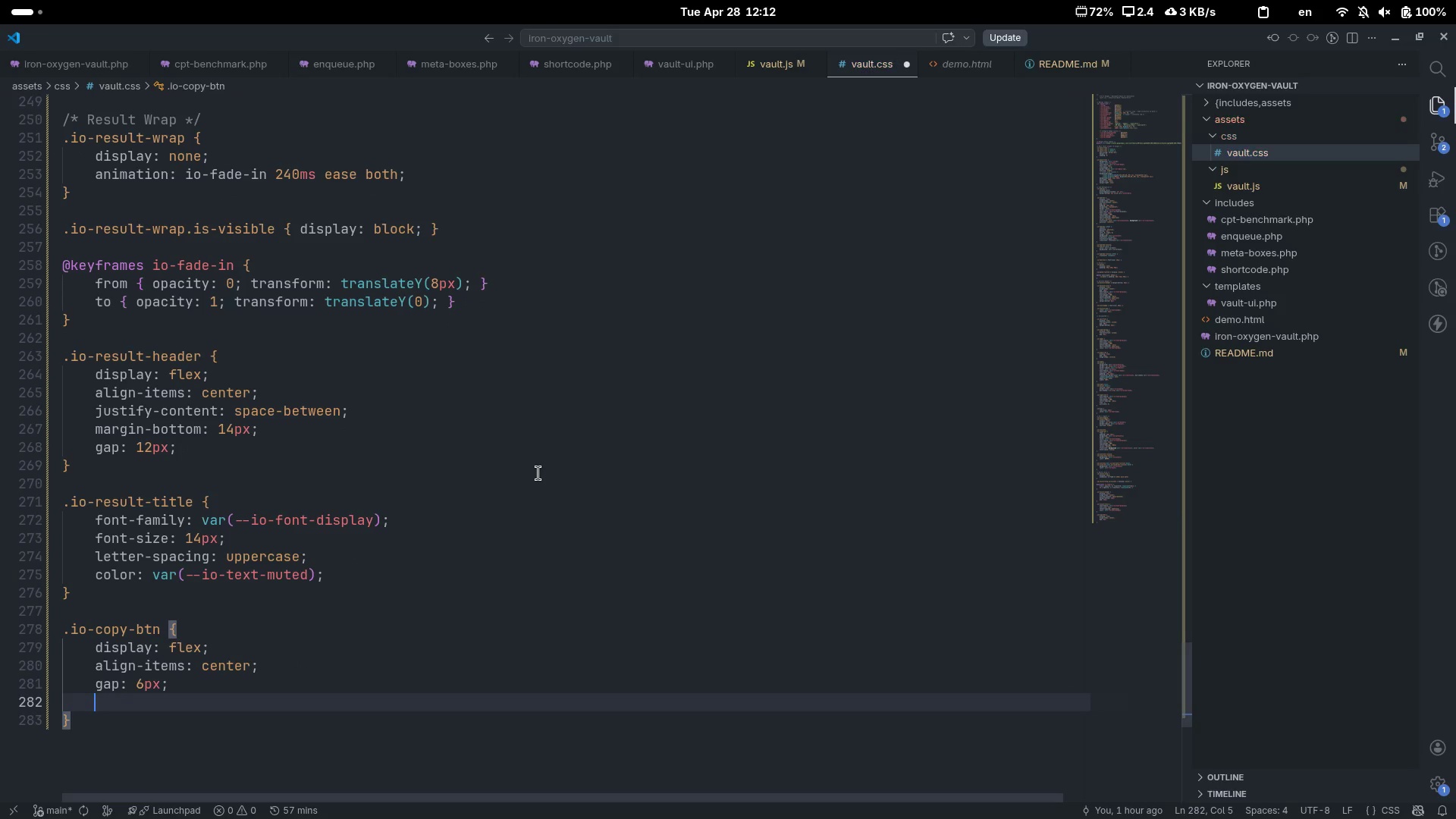 
type(paddin)
 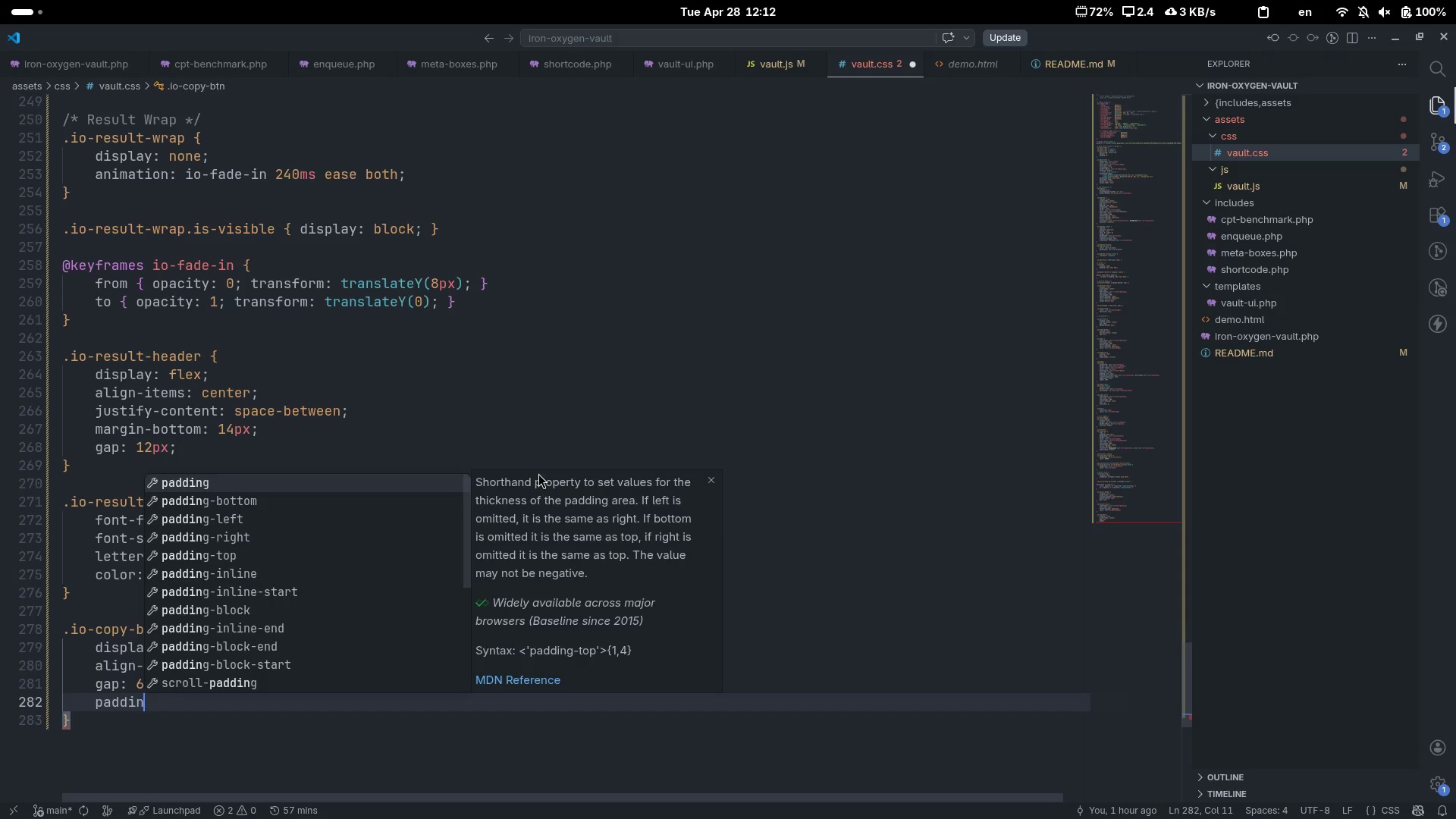 
key(Enter)
 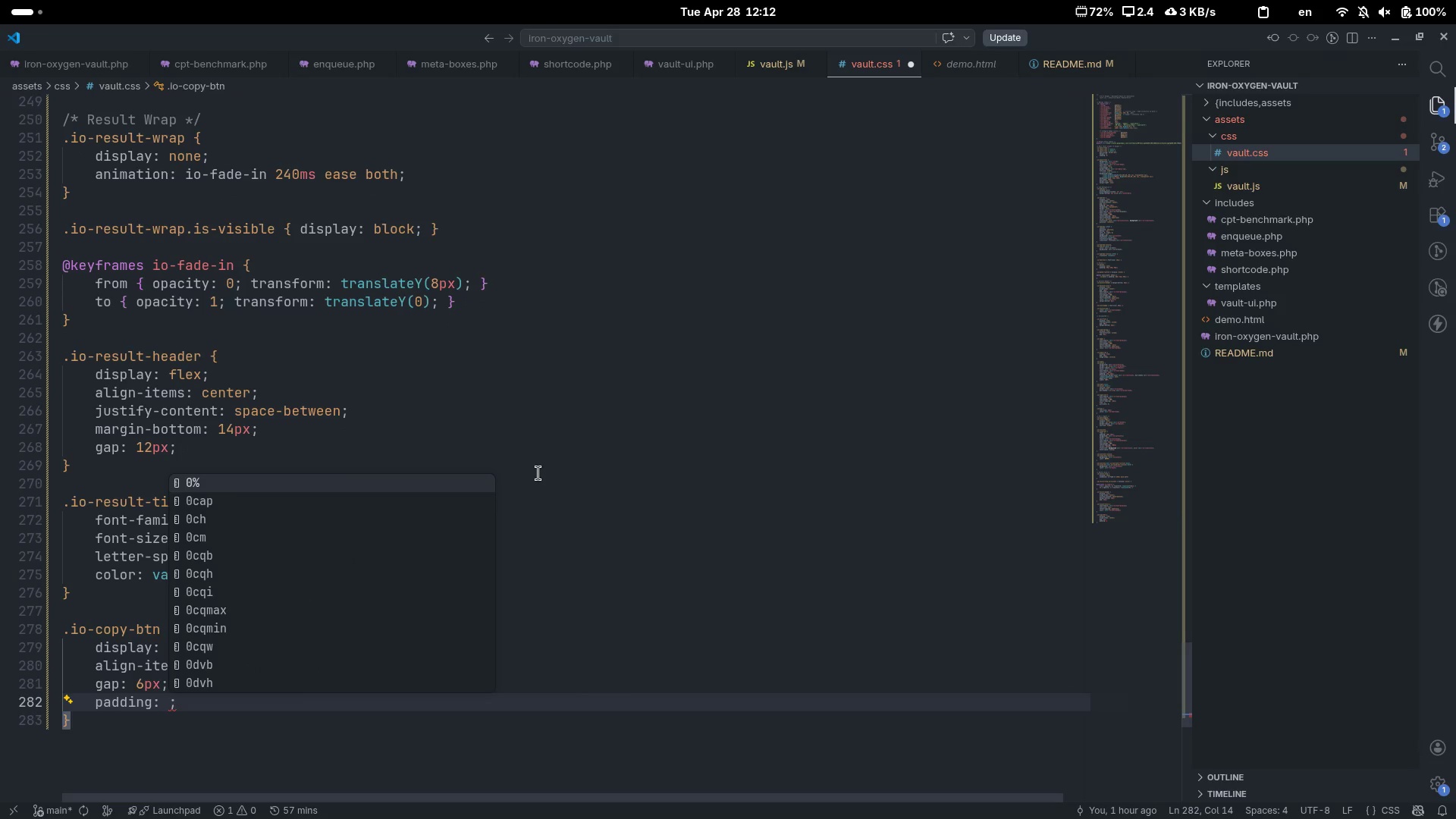 
type(7px 12px)
 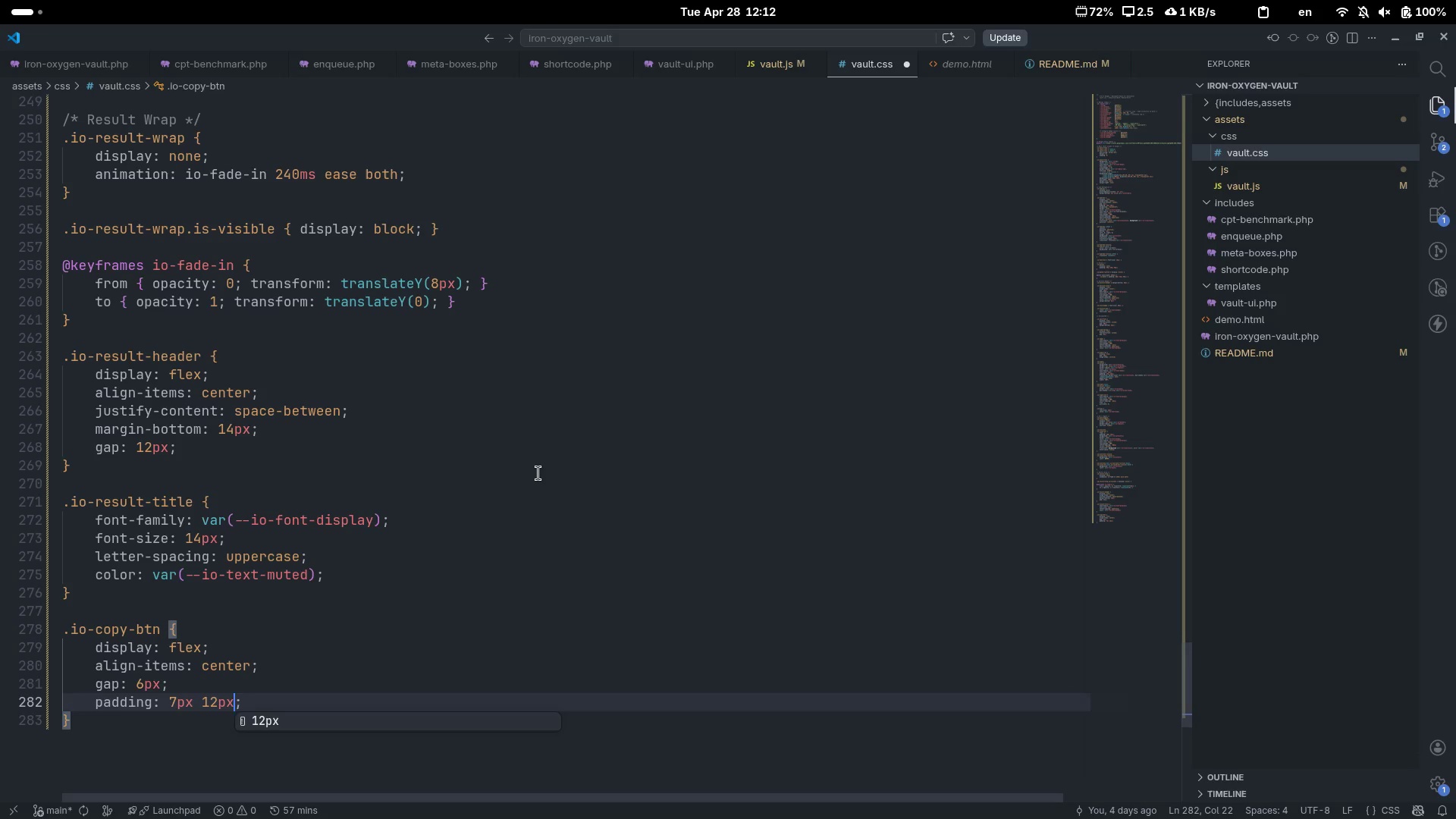 
key(Control+ControlLeft)
 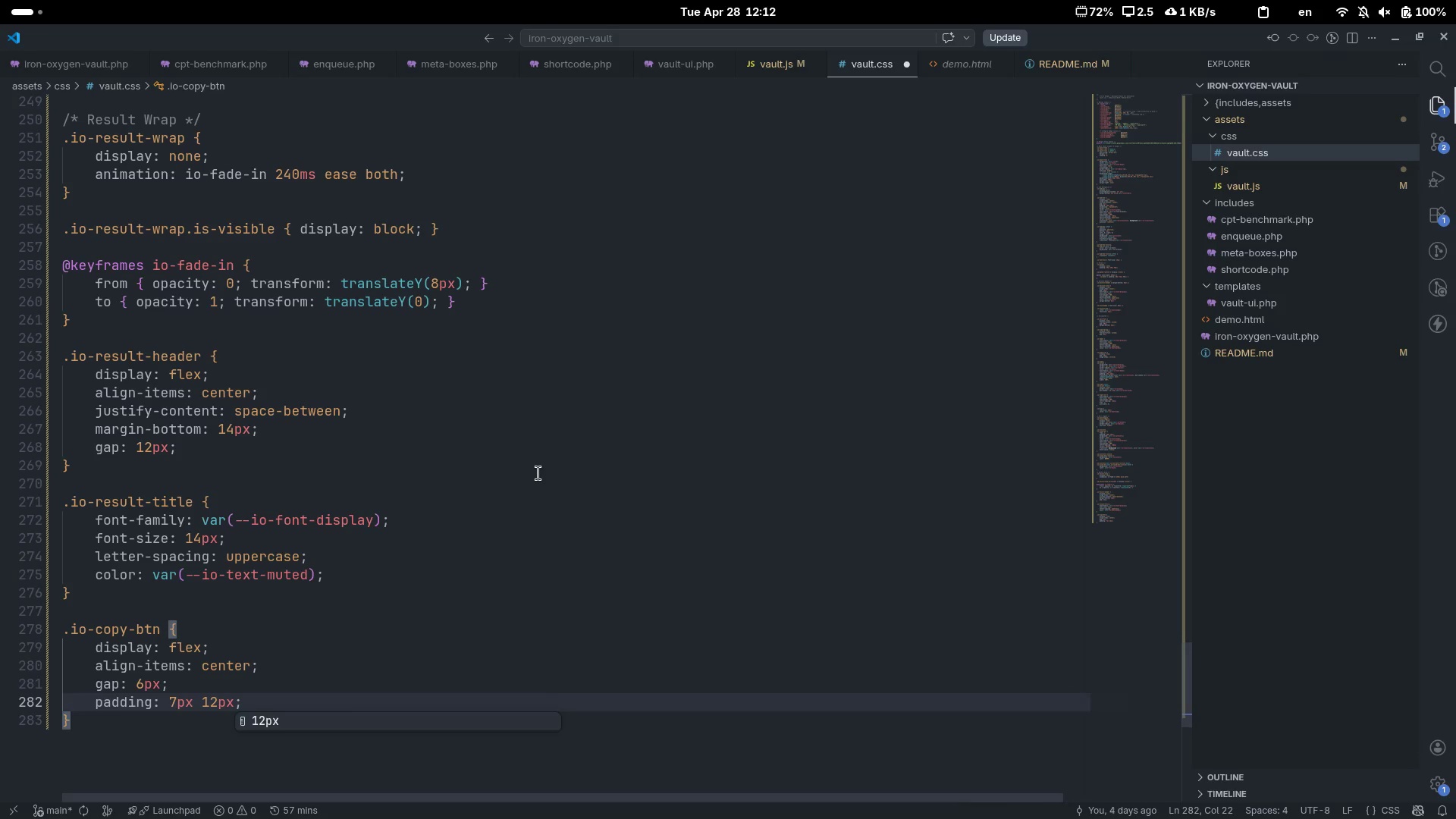 
key(Control+ArrowRight)
 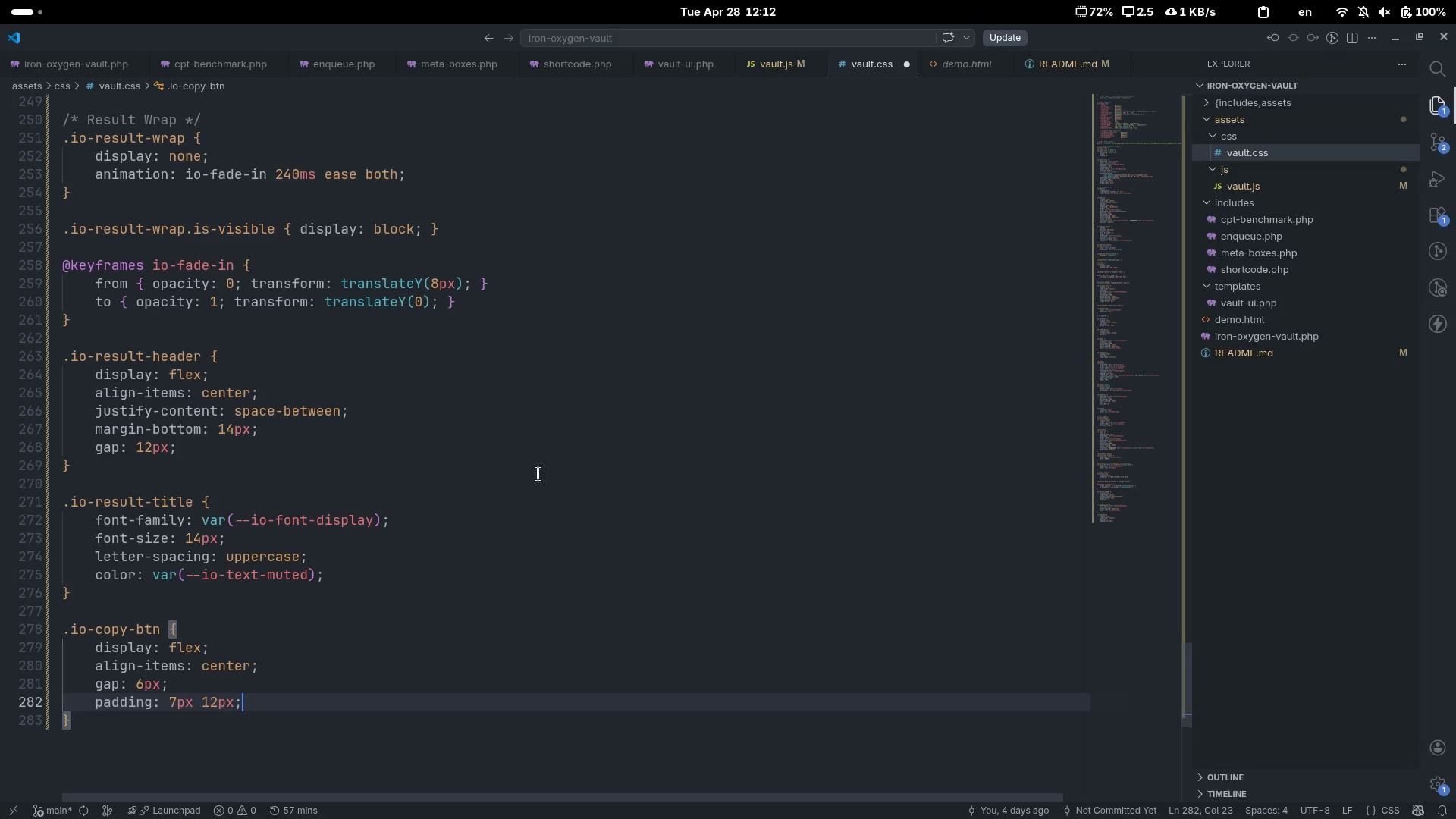 
key(Enter)
 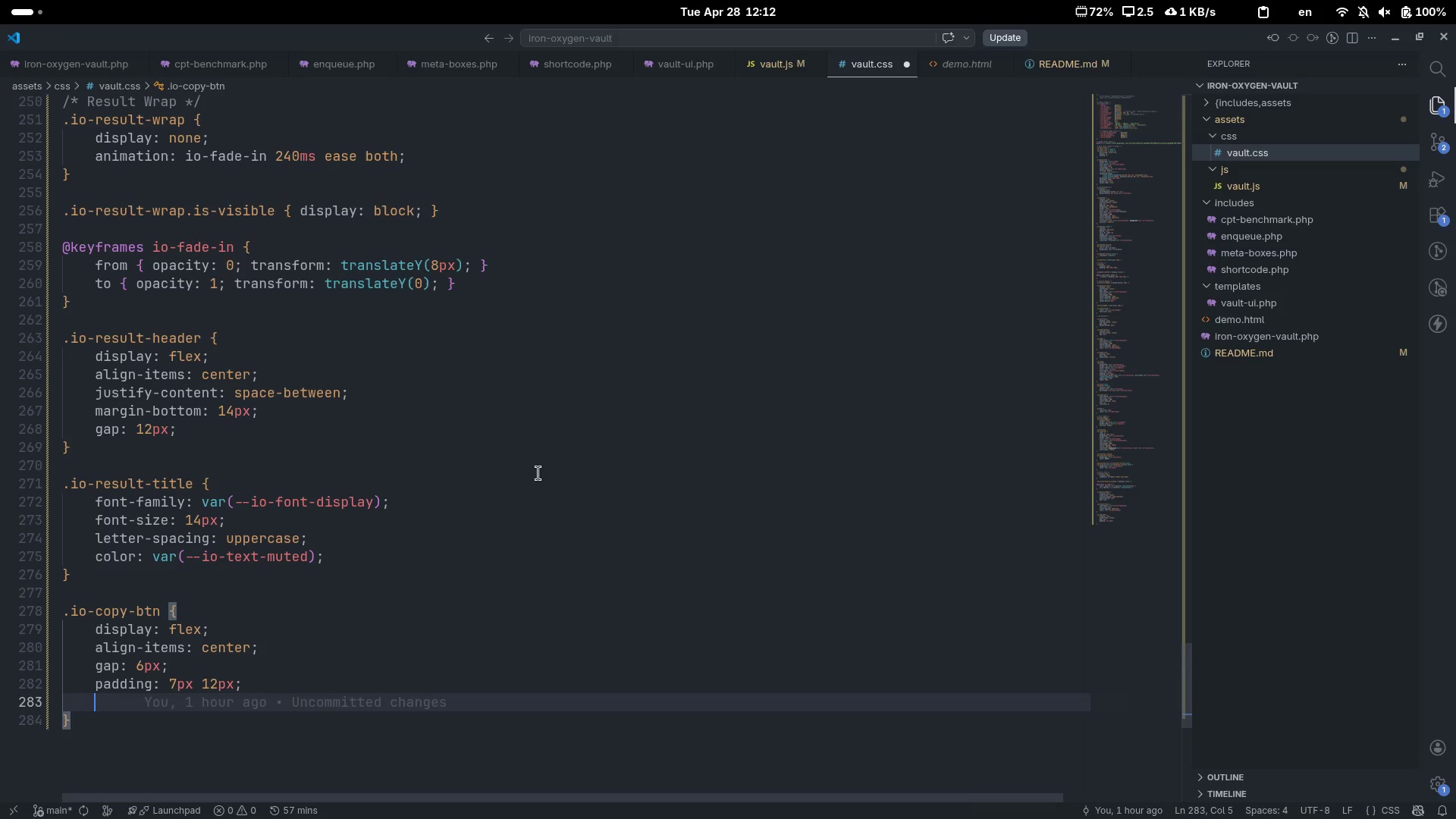 
type(ac)
key(Backspace)
key(Backspace)
type(backgrou)
 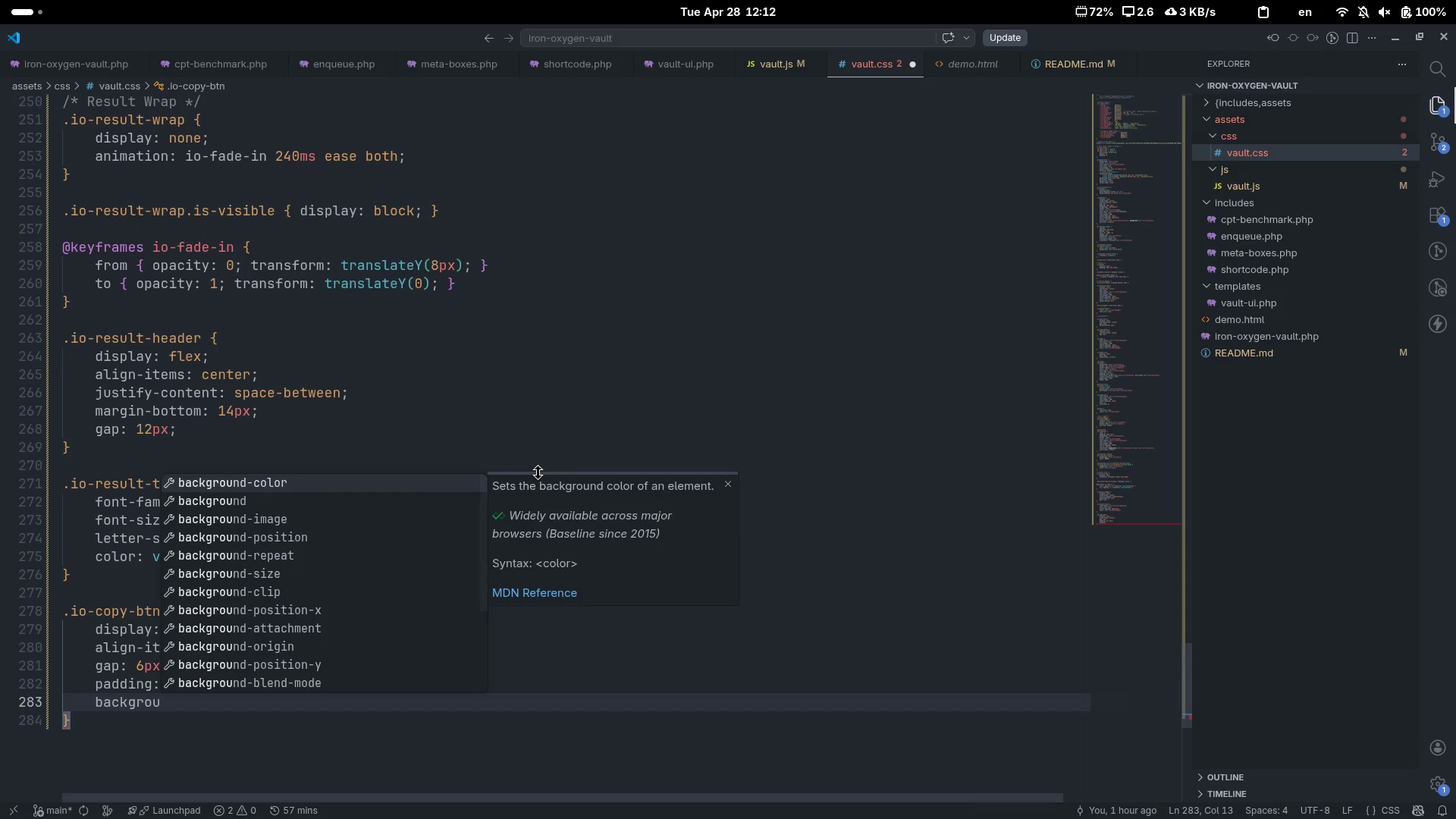 
key(ArrowDown)
 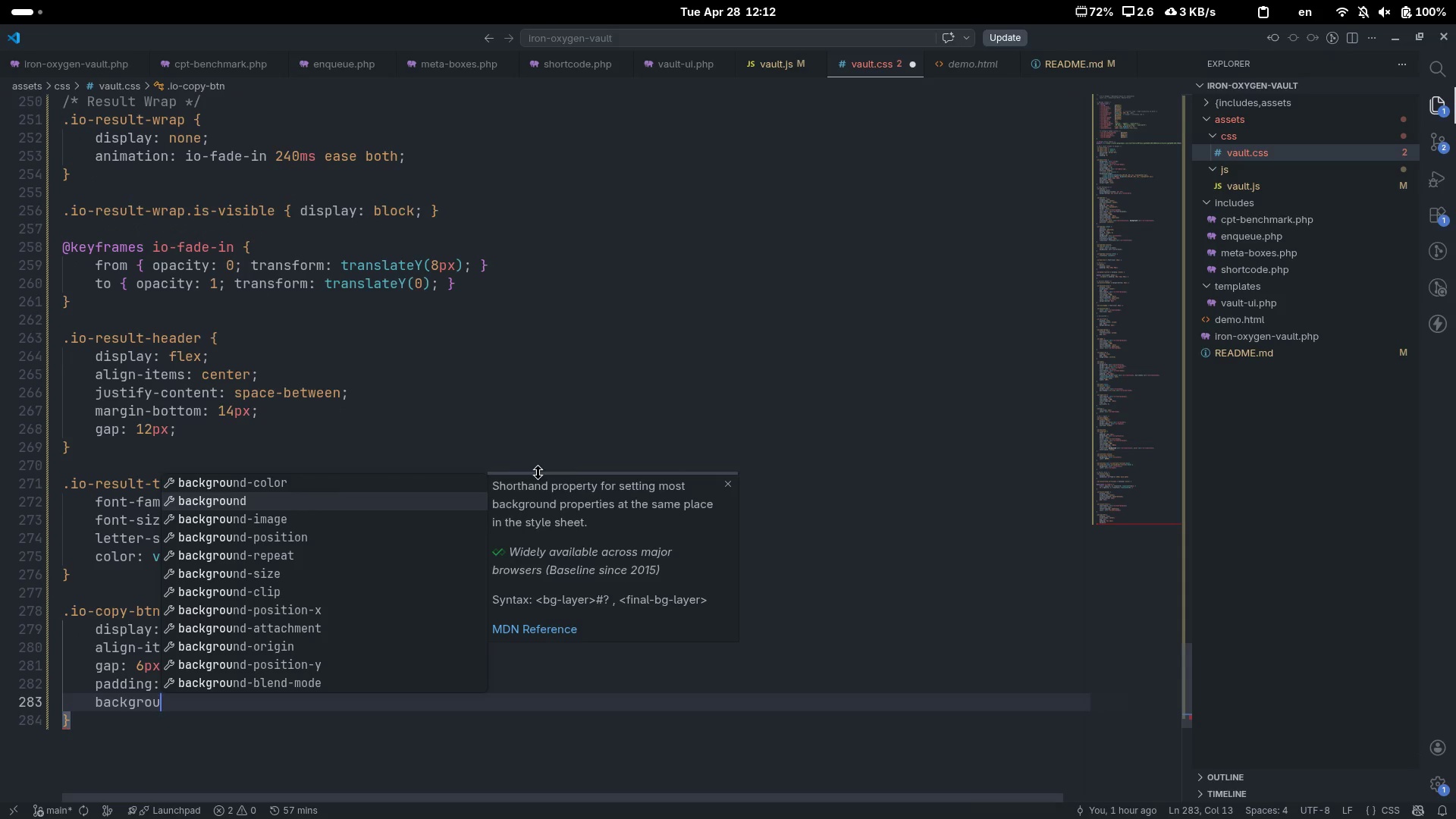 
key(Enter)
 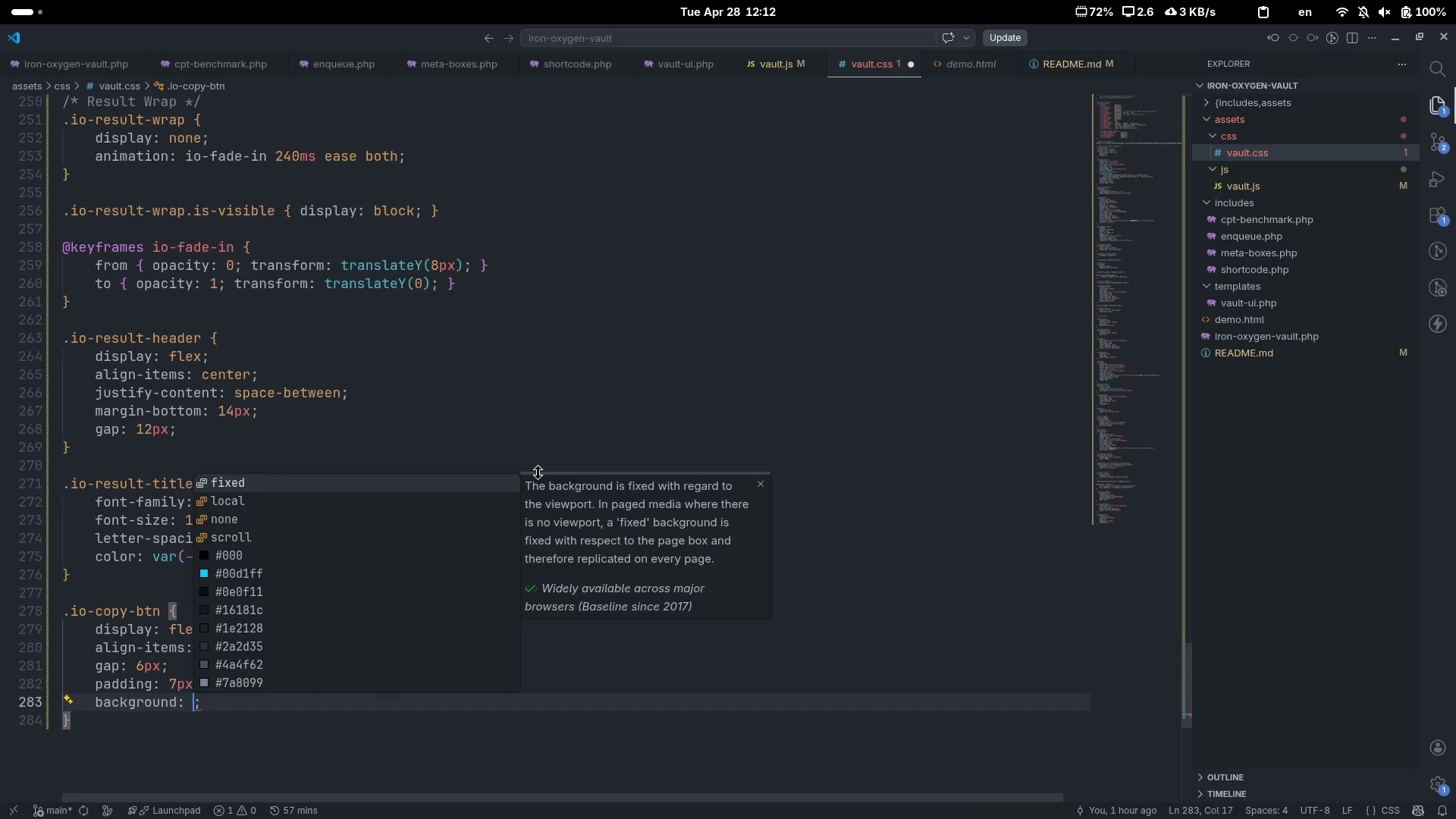 
type(var(--io-sir)
key(Backspace)
key(Backspace)
type(urfa)
 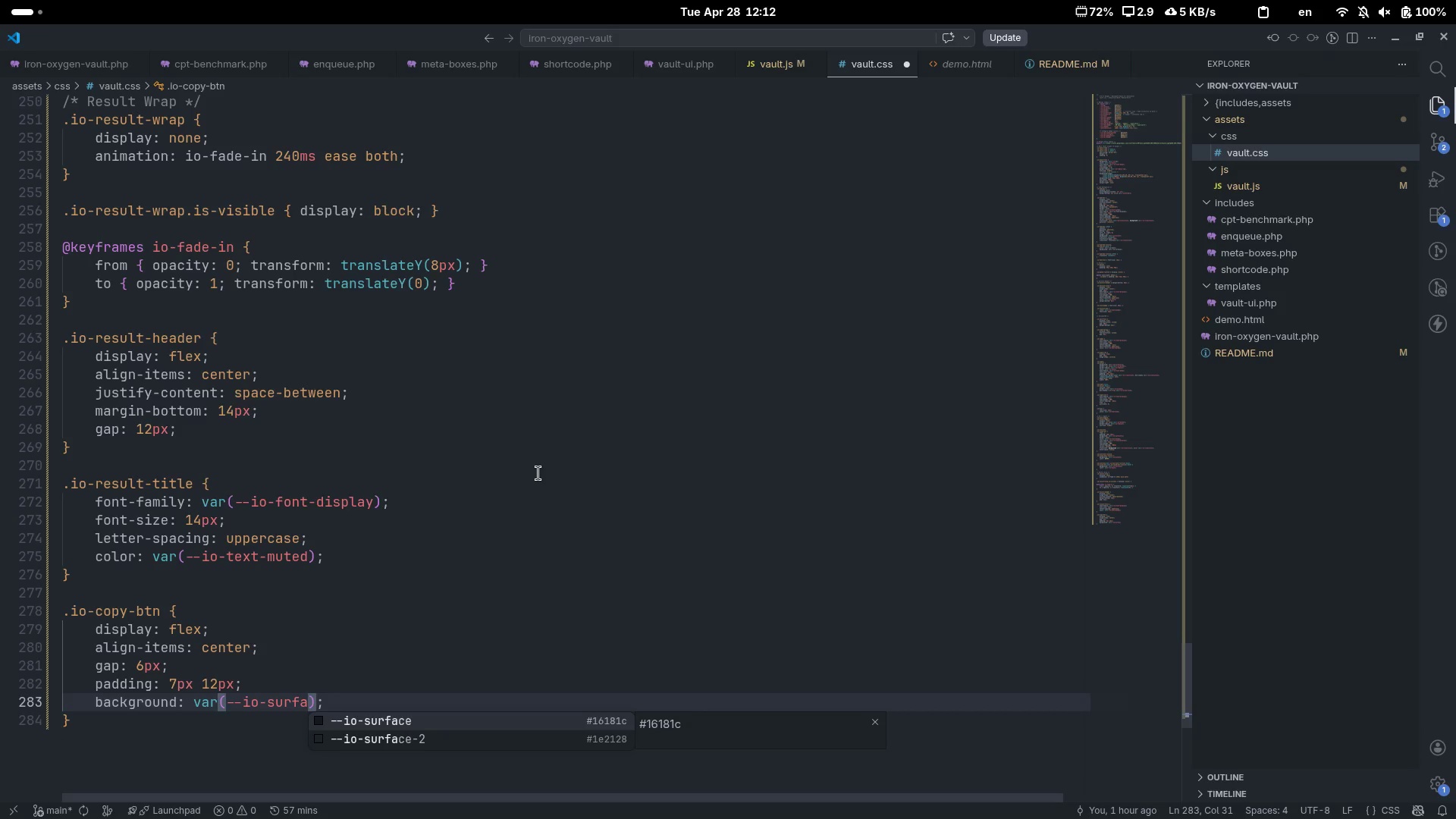 
key(ArrowDown)
 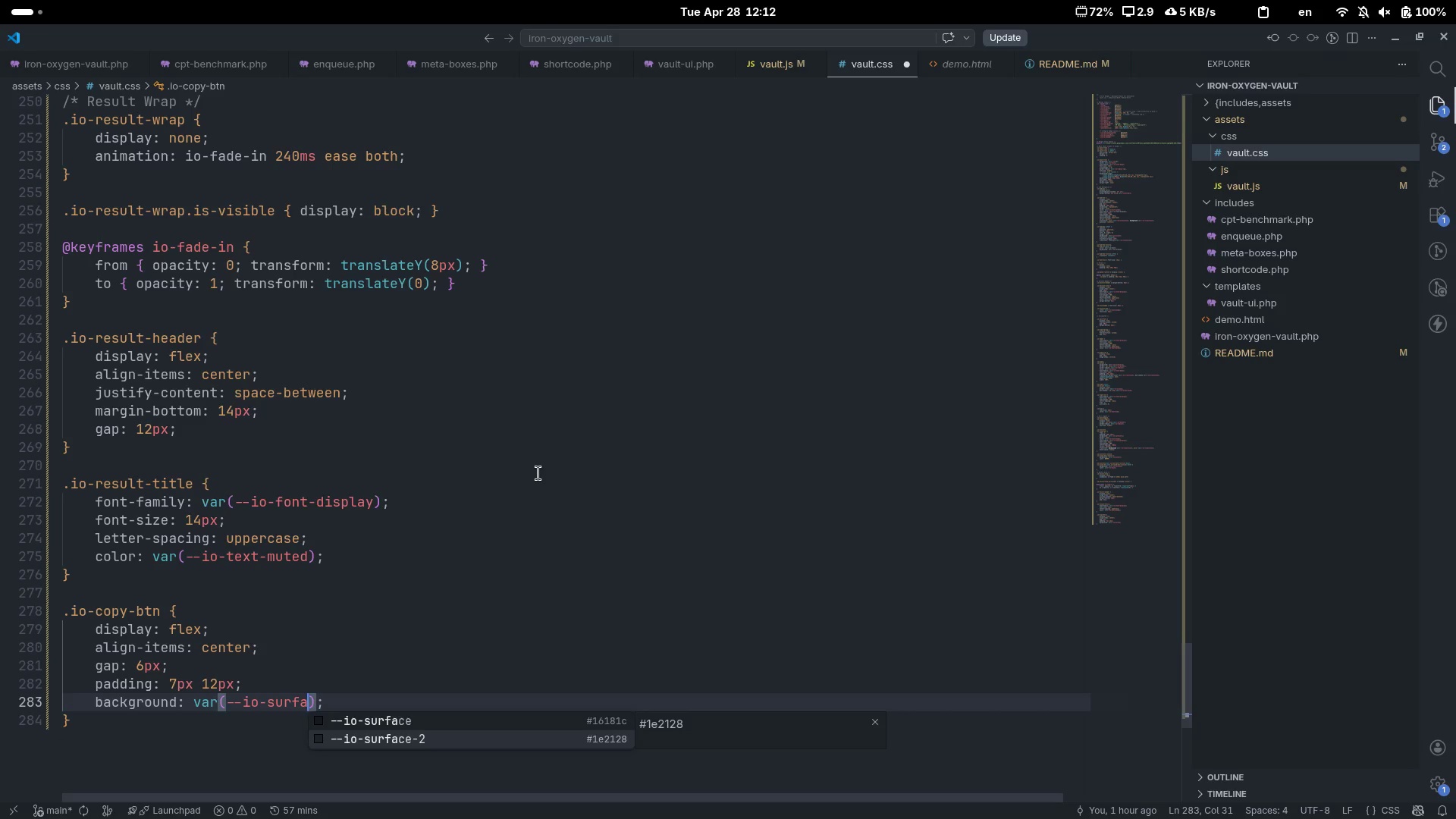 
key(Enter)
 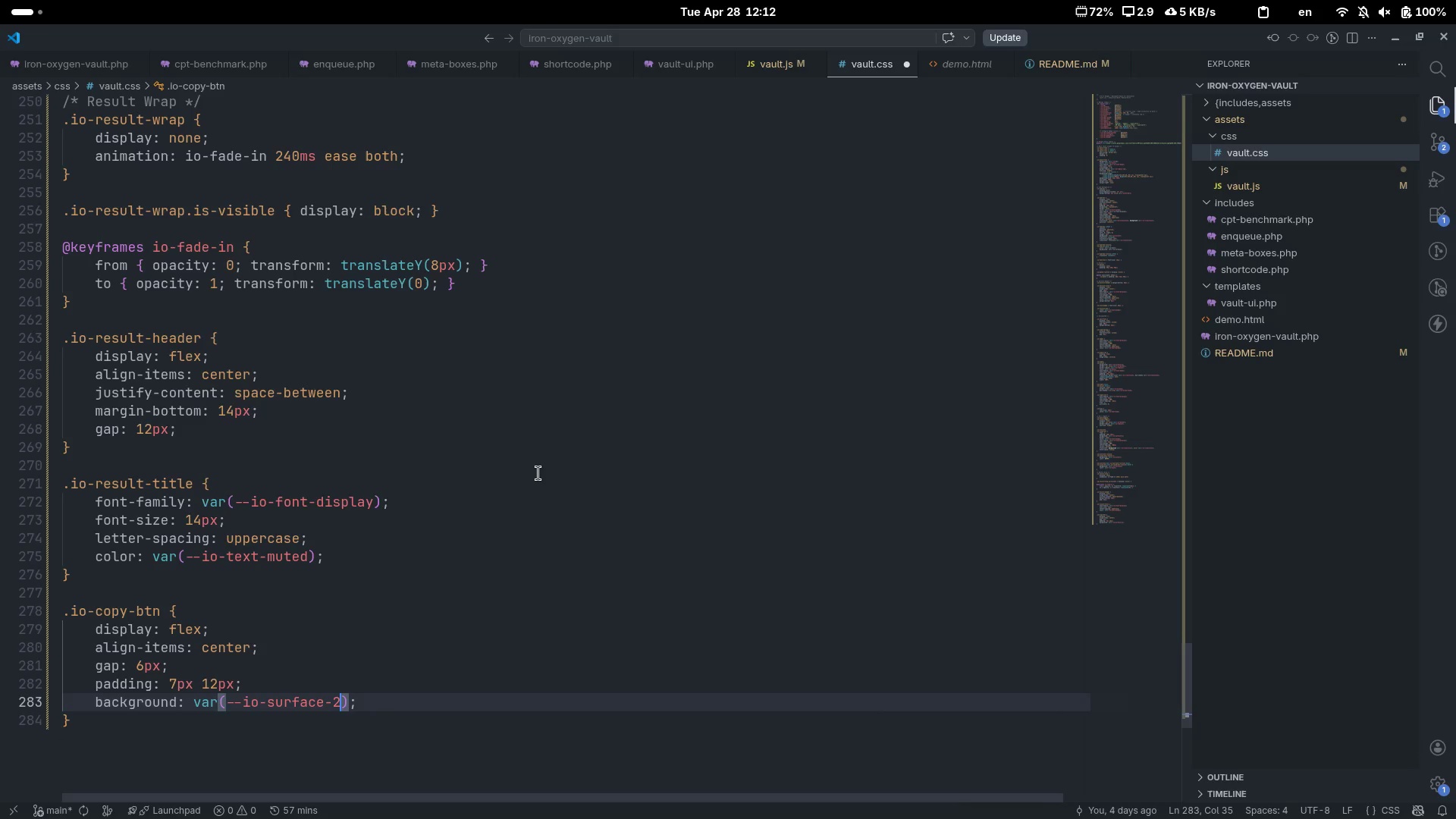 
key(Control+ControlLeft)
 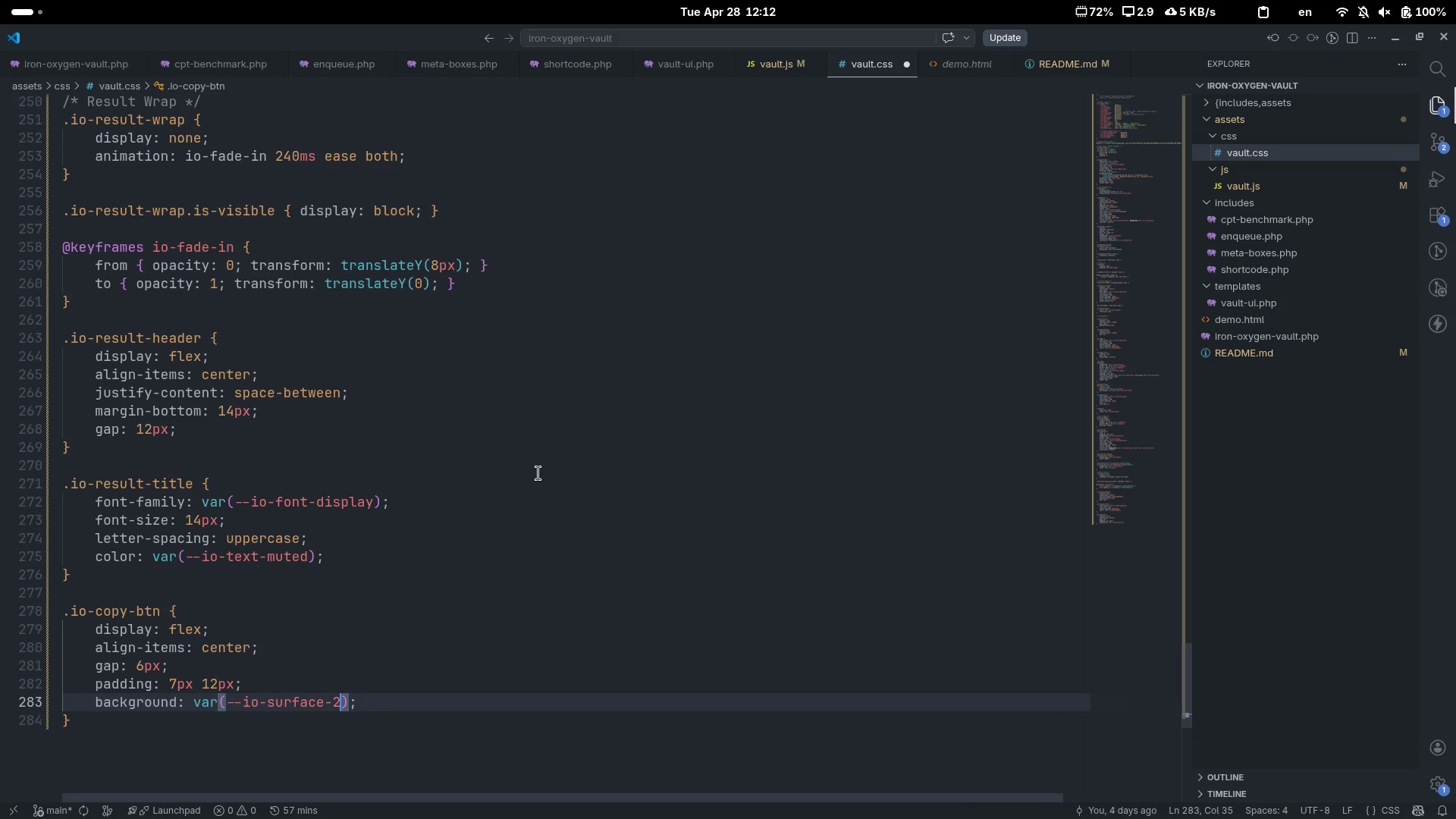 
key(Control+ArrowRight)
 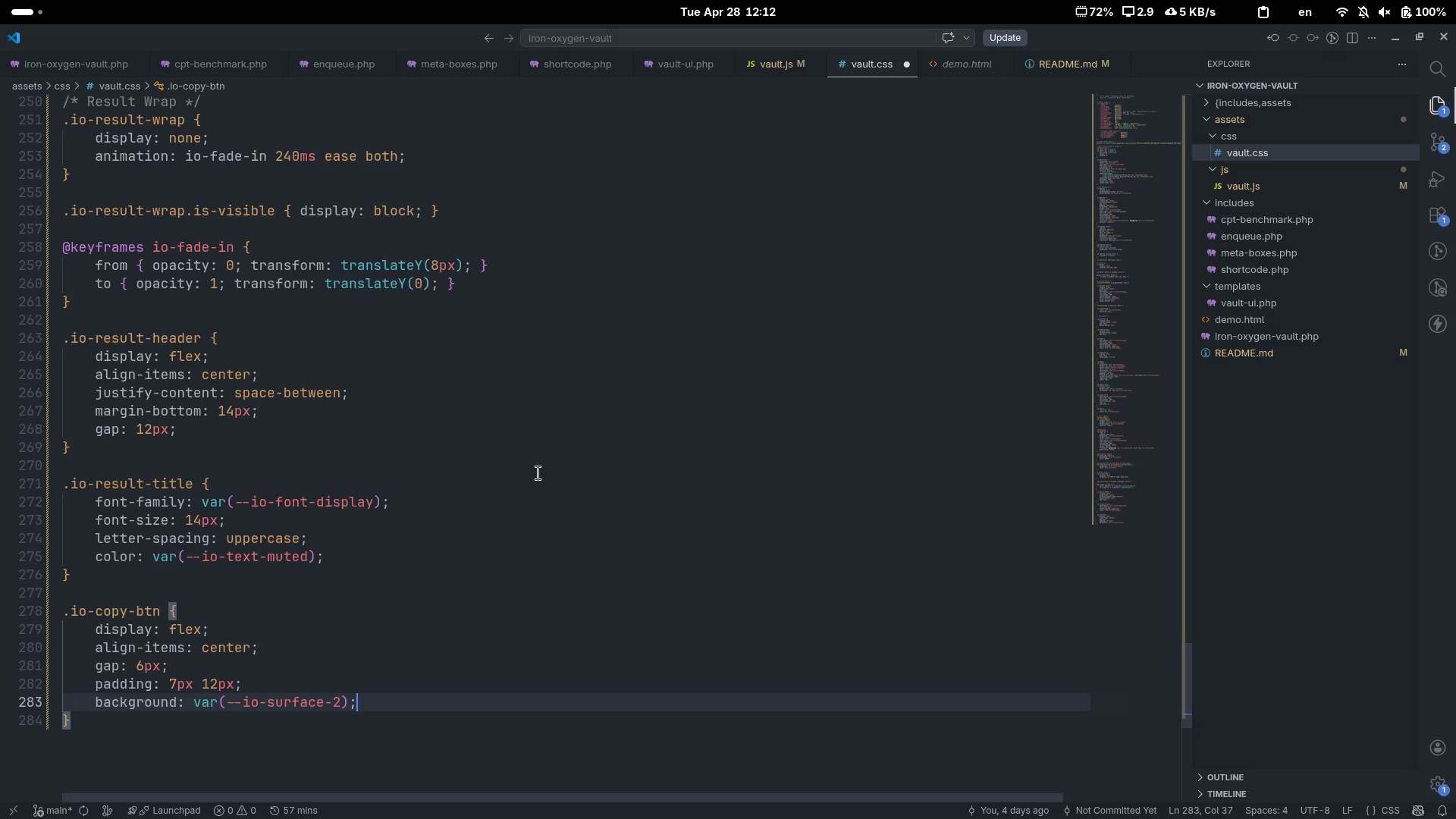 
key(Enter)
 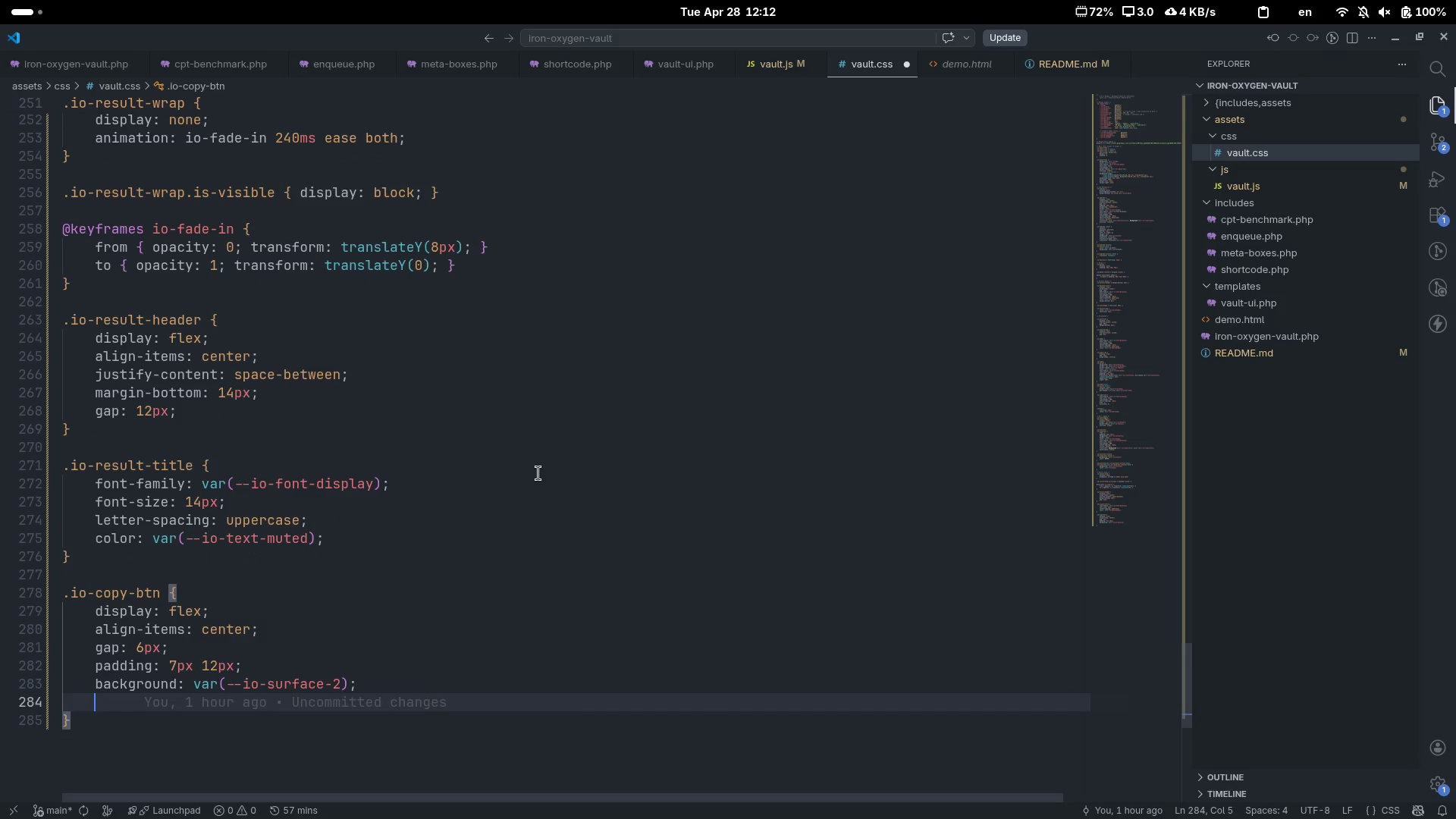 
type(border)
 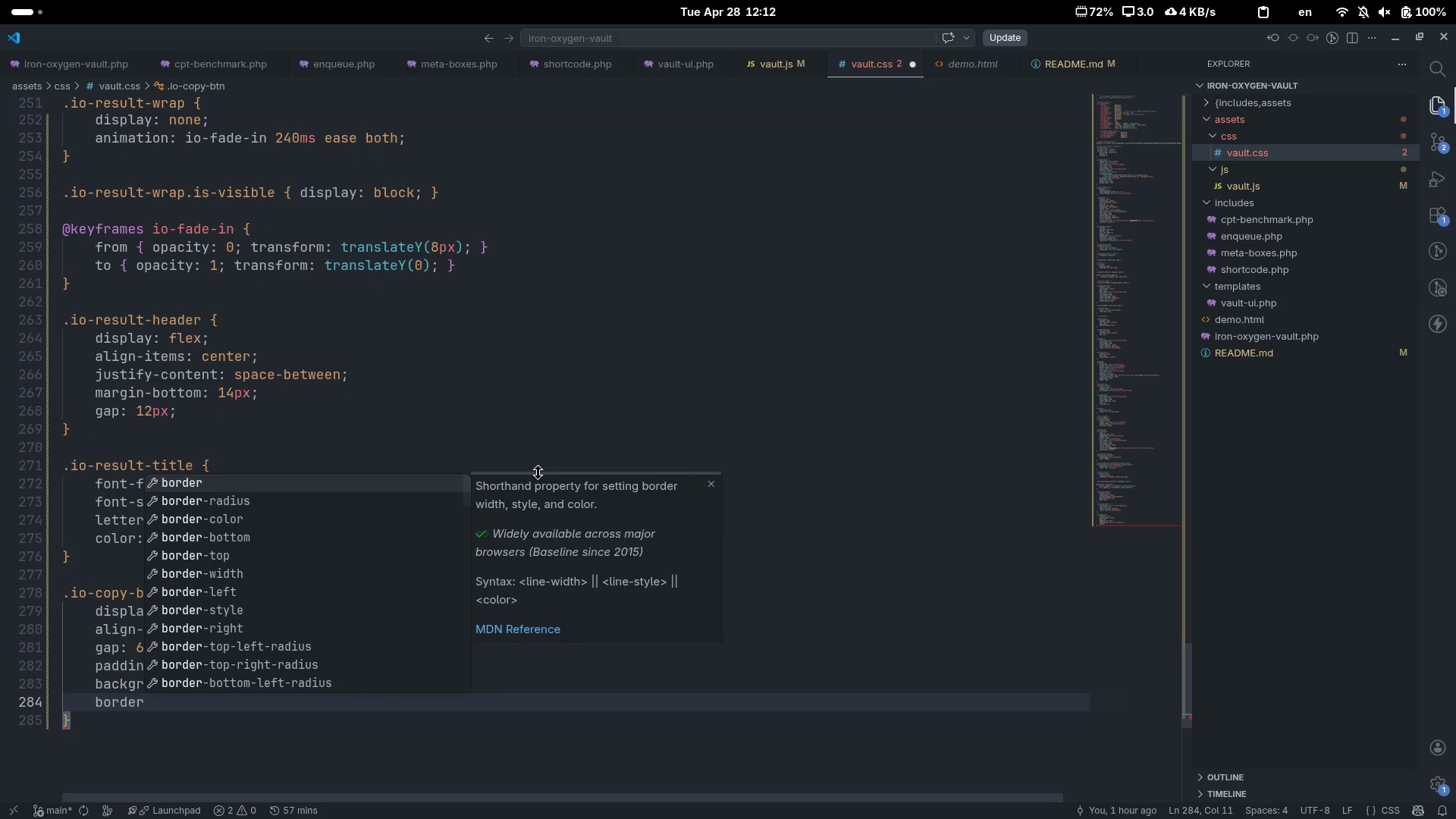 
key(Enter)
 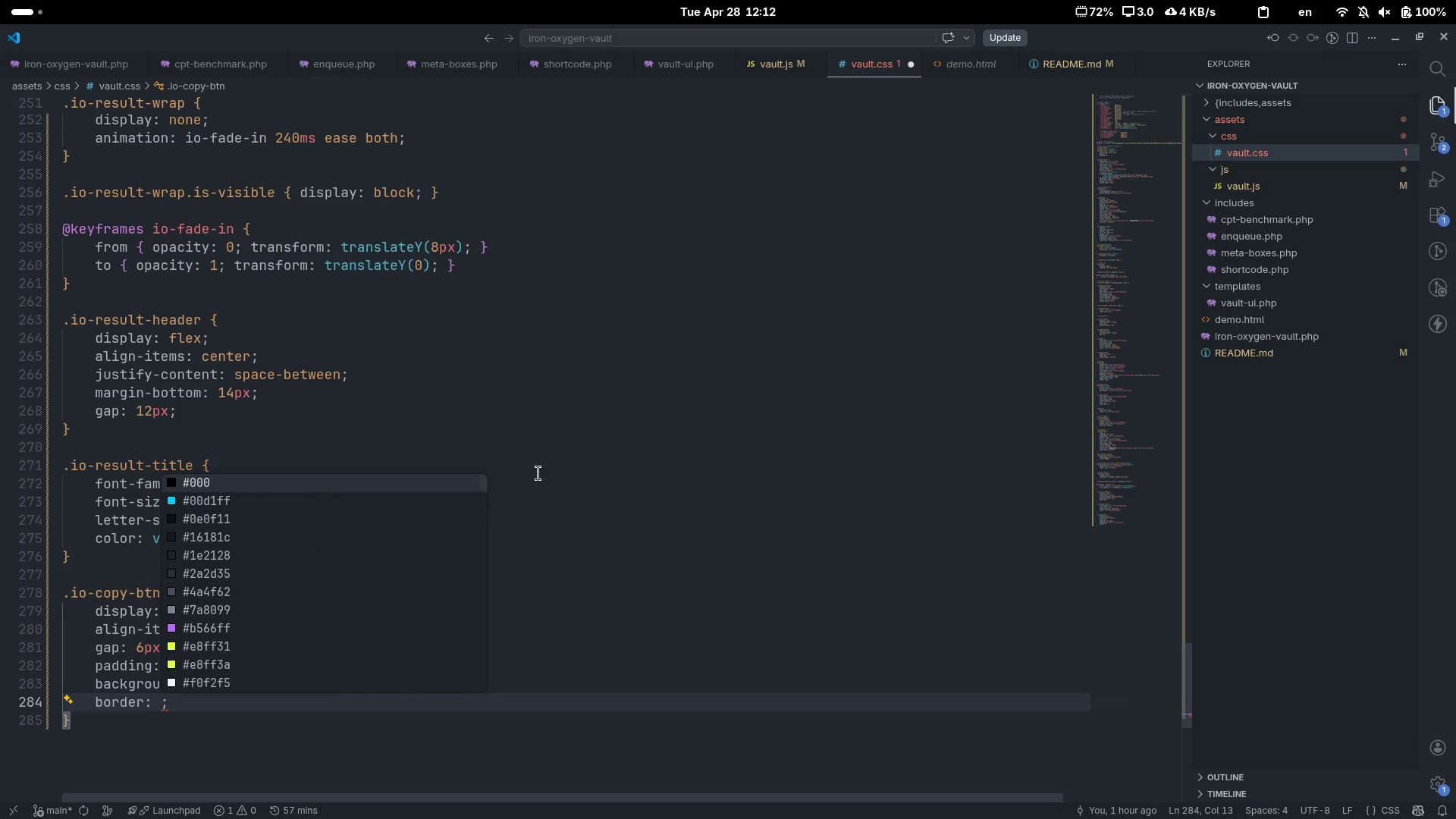 
type(1px solid var(--io-for)
key(Backspace)
key(Backspace)
key(Backspace)
type(bo)
key(Tab)
 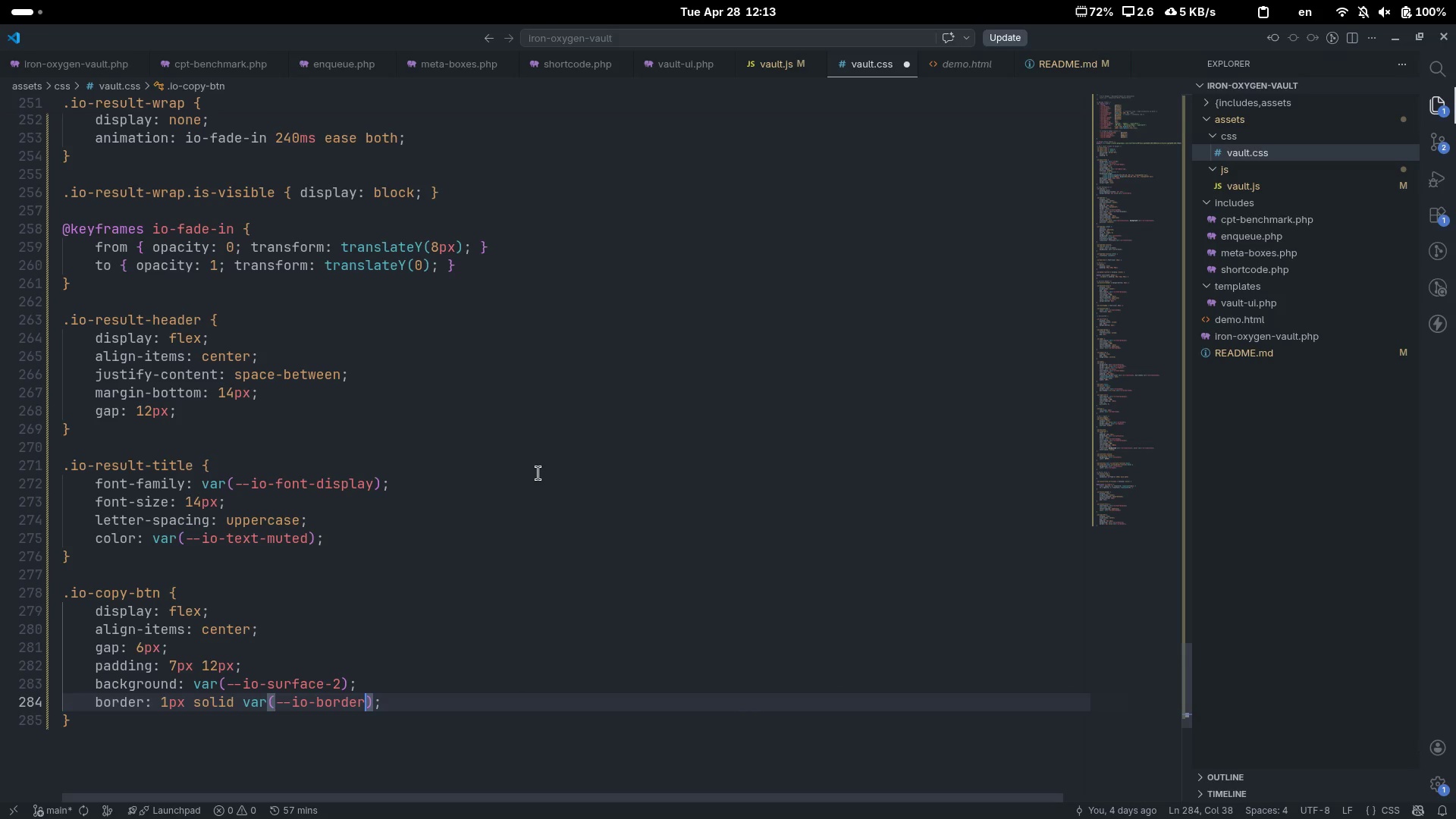 
key(Control+ControlLeft)
 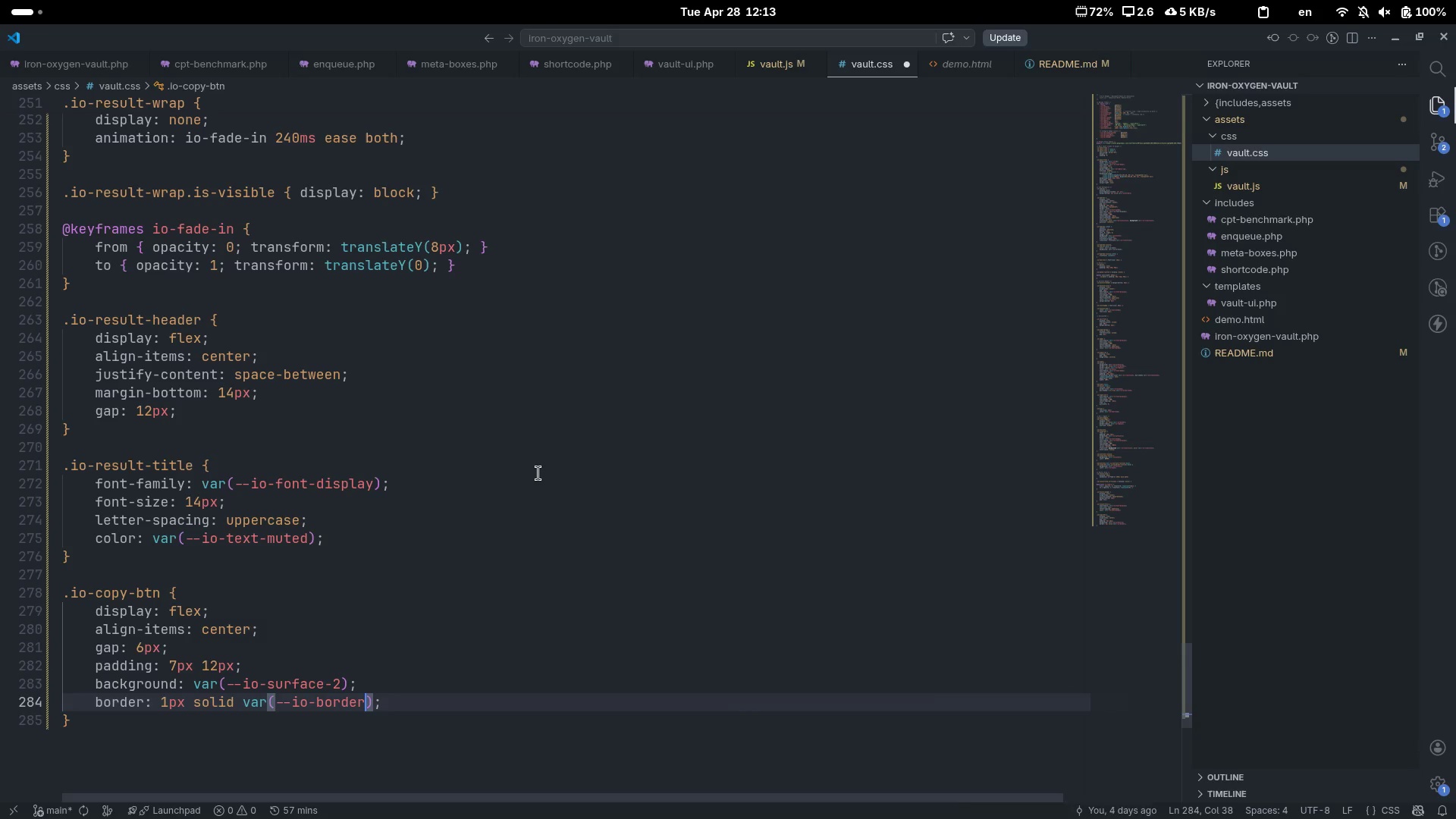 
key(Control+ArrowRight)
 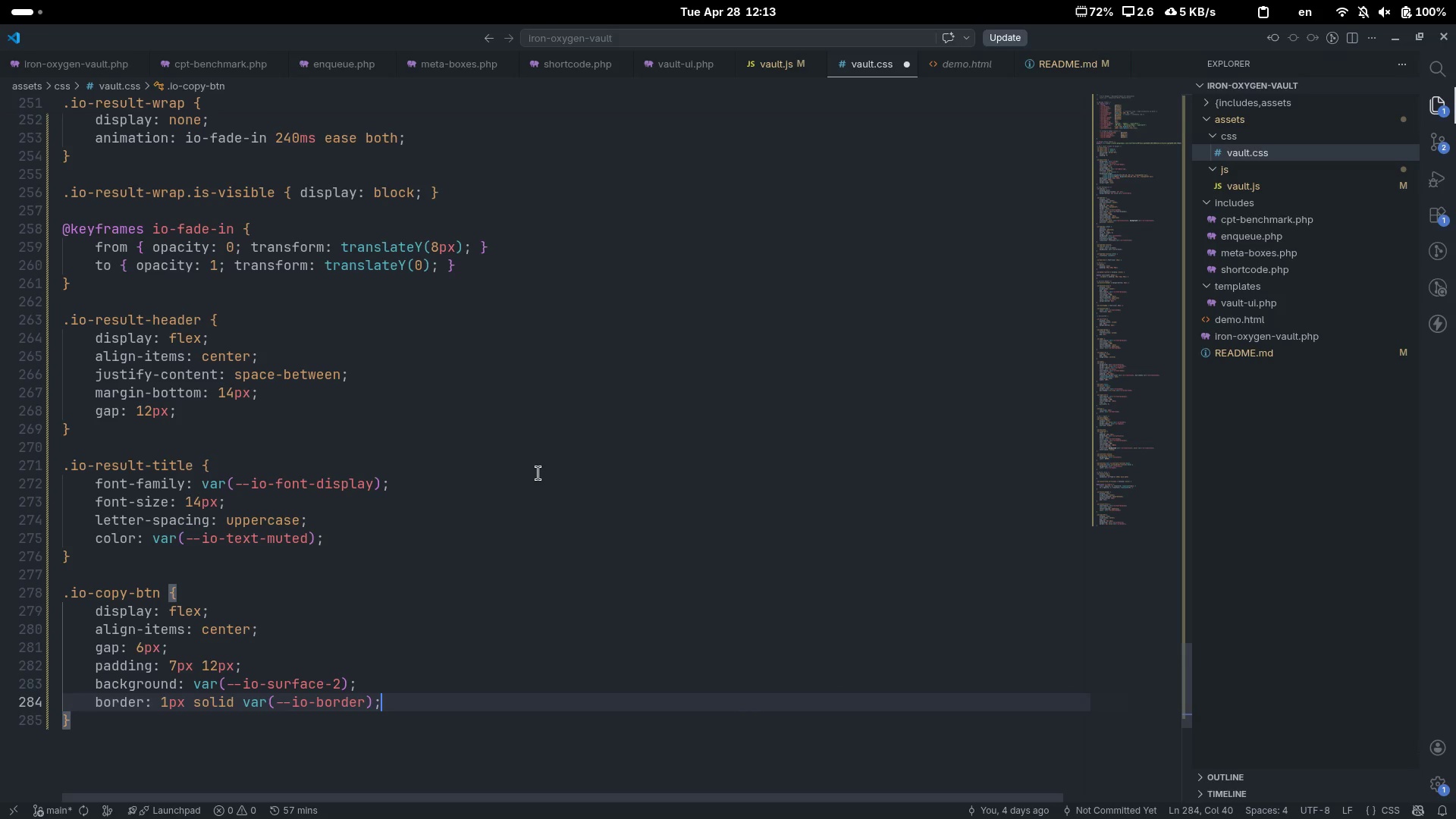 
key(Enter)
 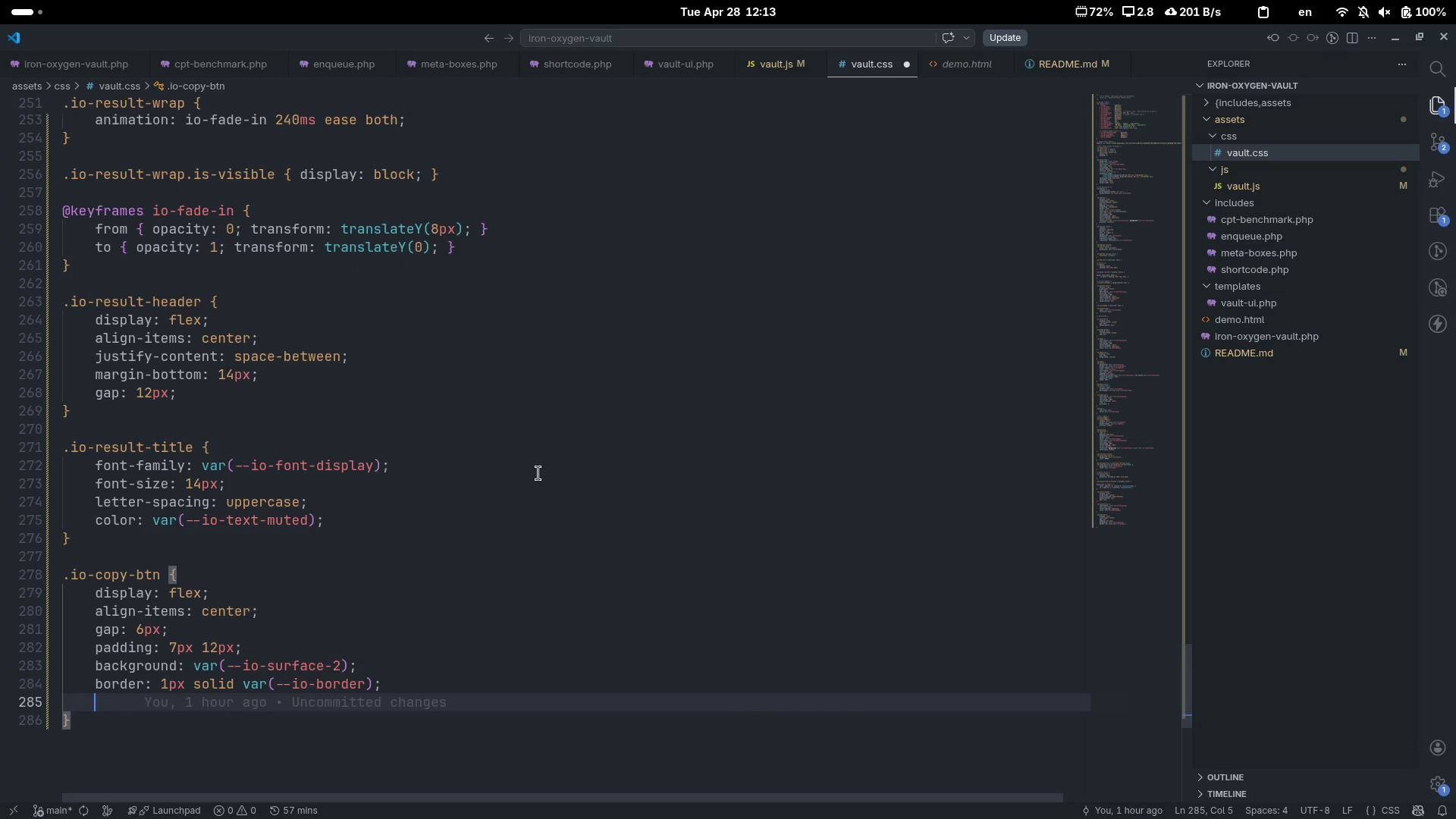 
type(border-rad)
key(Tab)
type(var(--)
key(Backspace)
key(Backspace)
type(io-)
key(Backspace)
key(Backspace)
key(Backspace)
type(p)
key(Backspace)
type(--io-)
 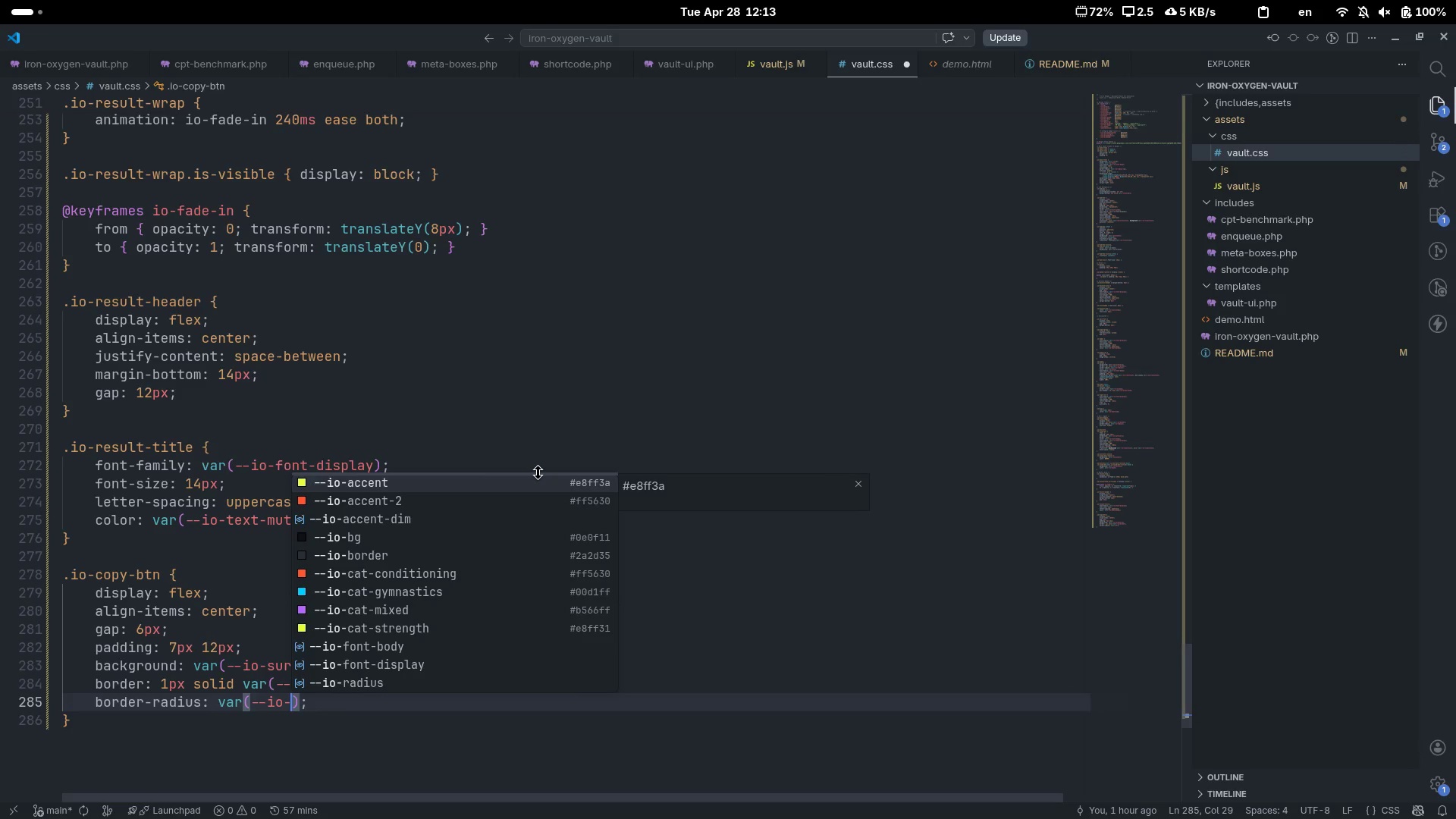 
type(rad)
key(Tab)
 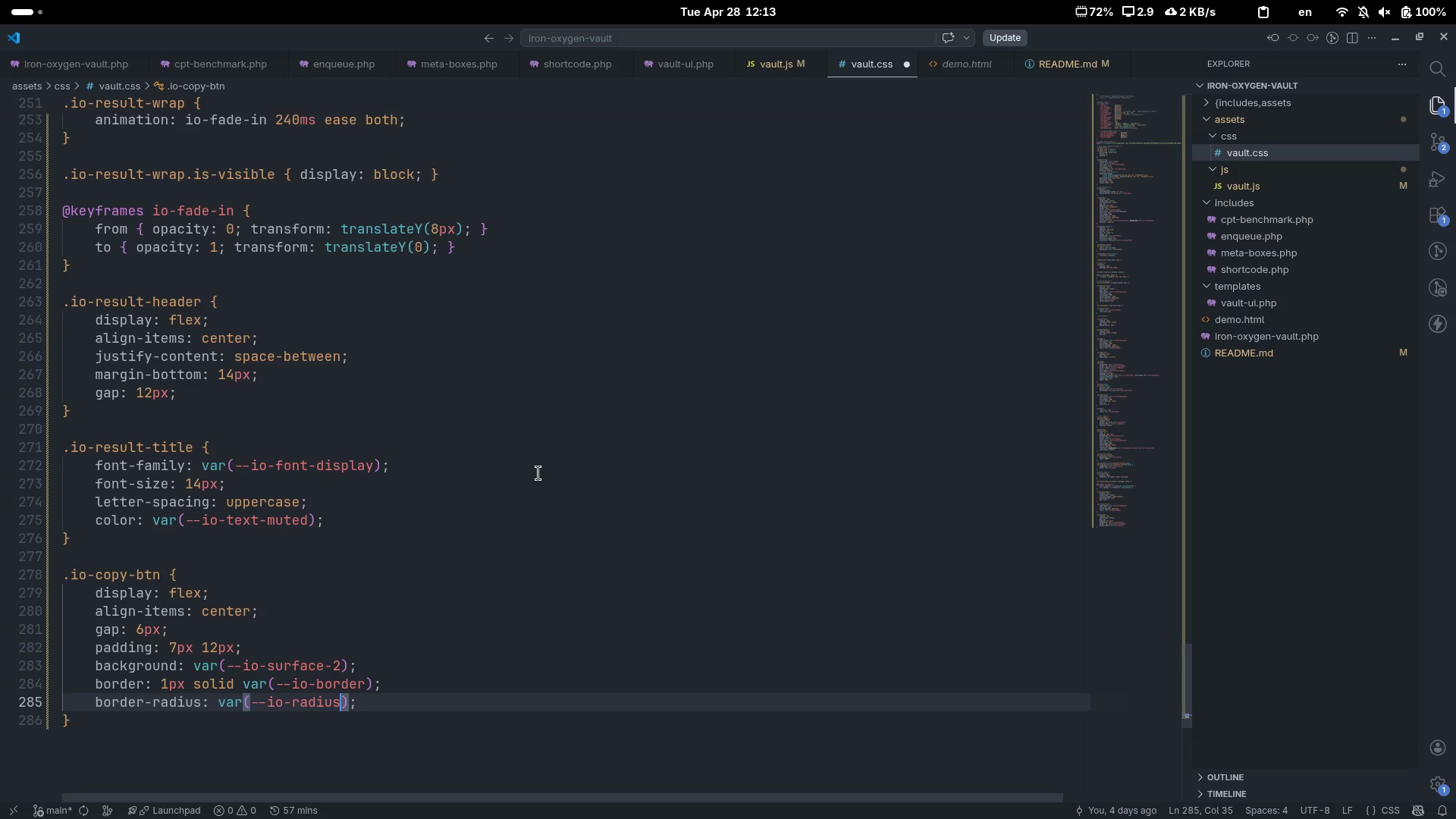 
scroll: coordinate [570, 507], scroll_direction: down, amount: 9.0
 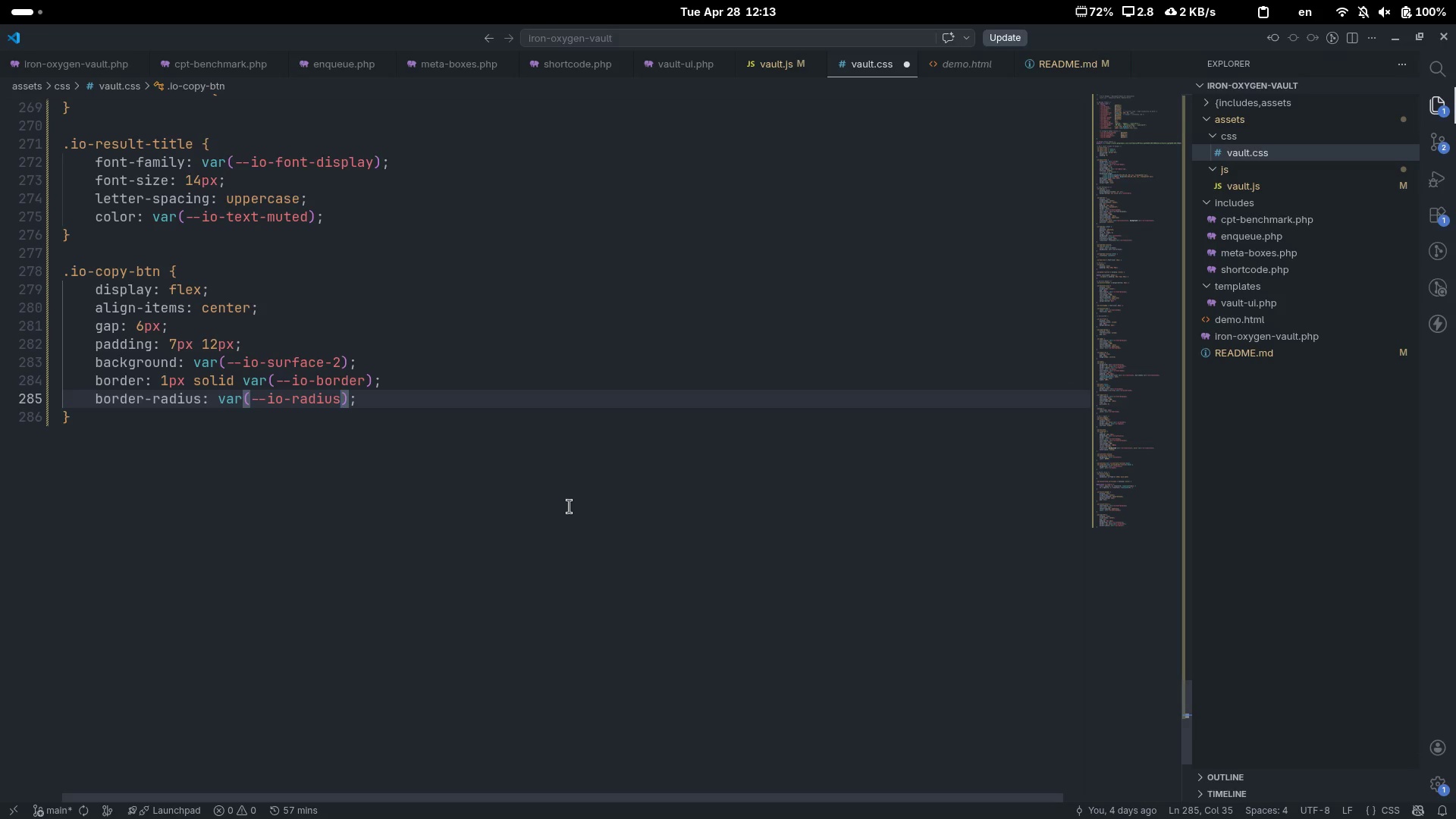 
wait(5.96)
 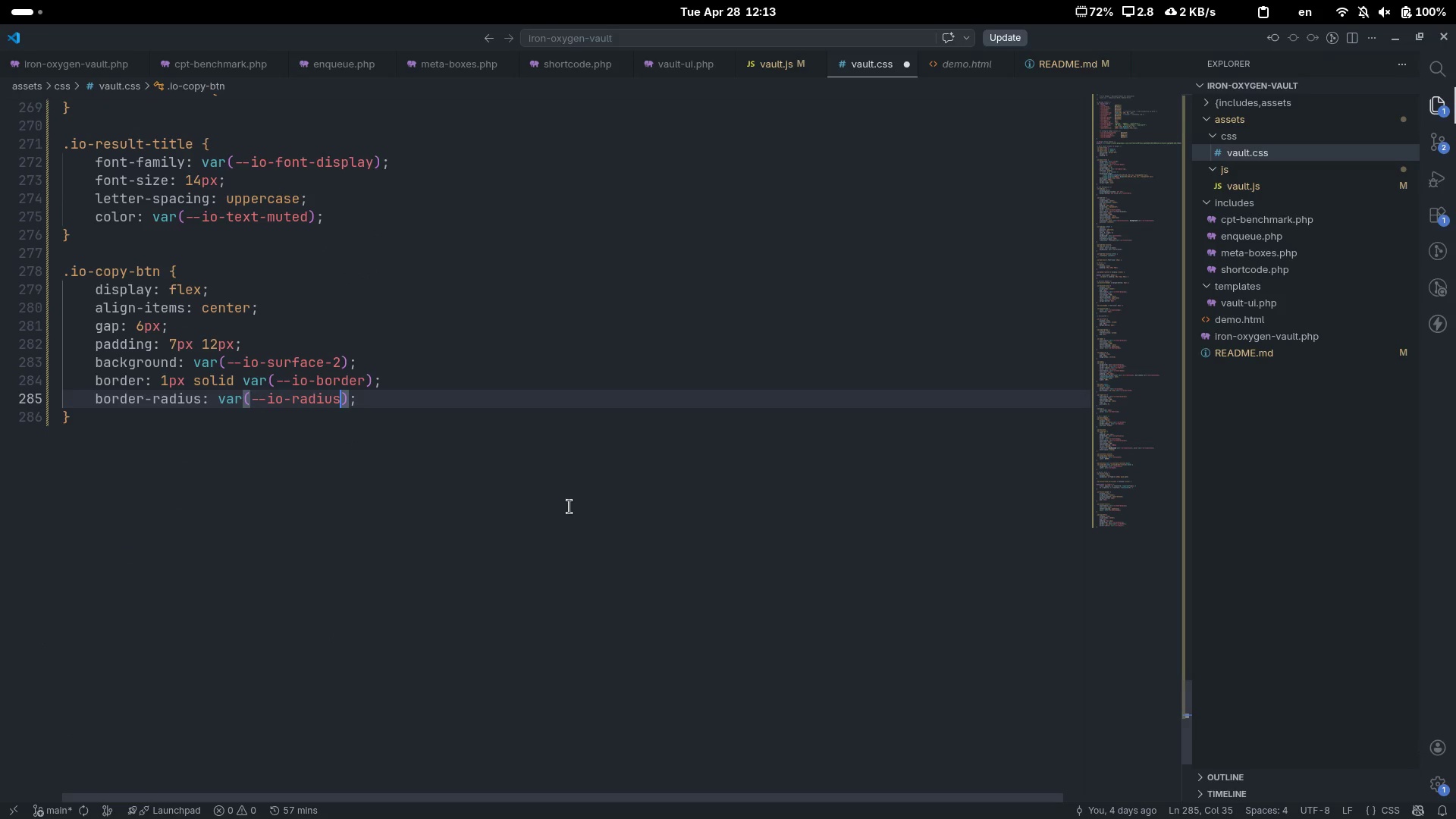 
key(ArrowRight)
 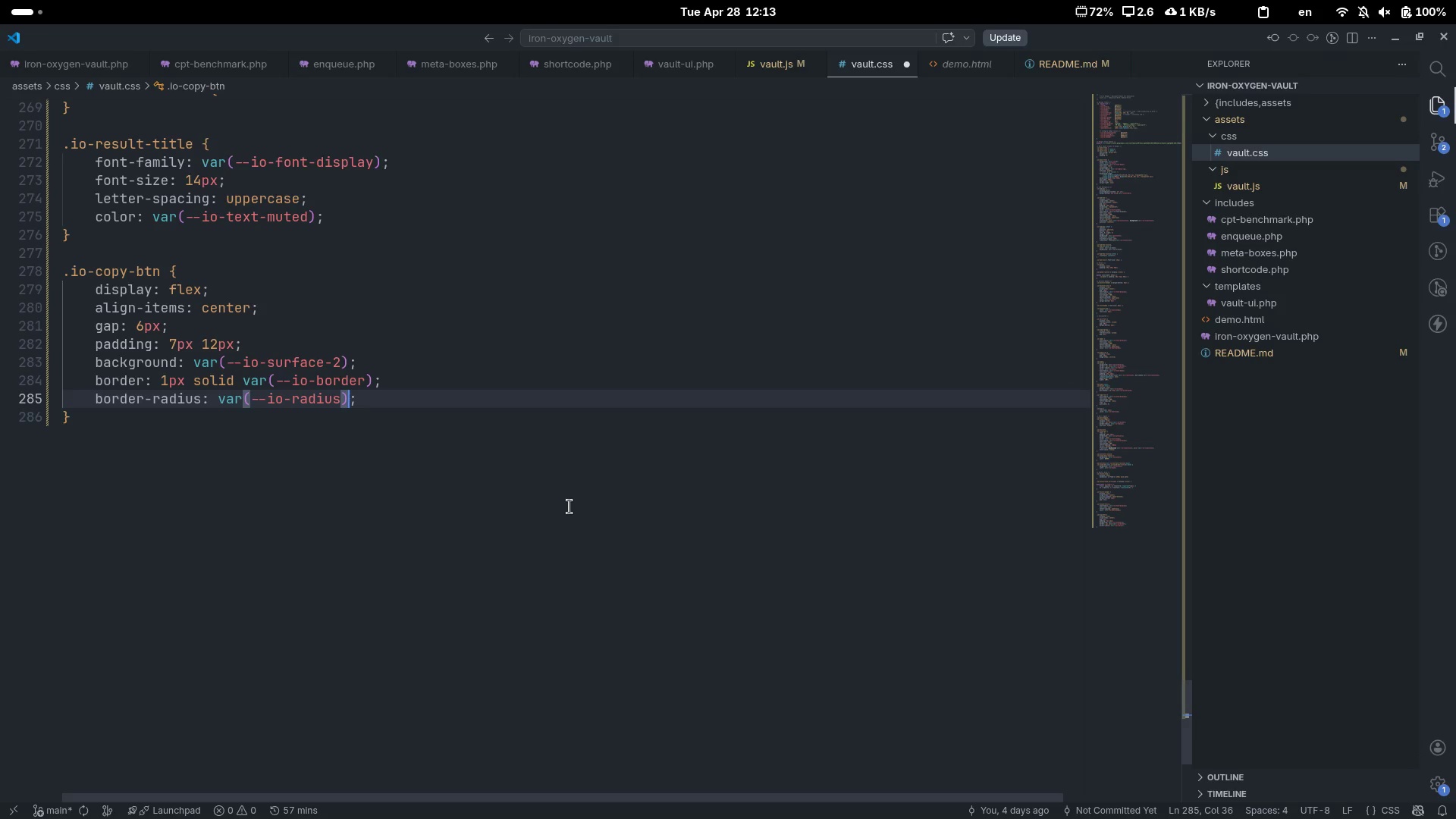 
key(ArrowRight)
 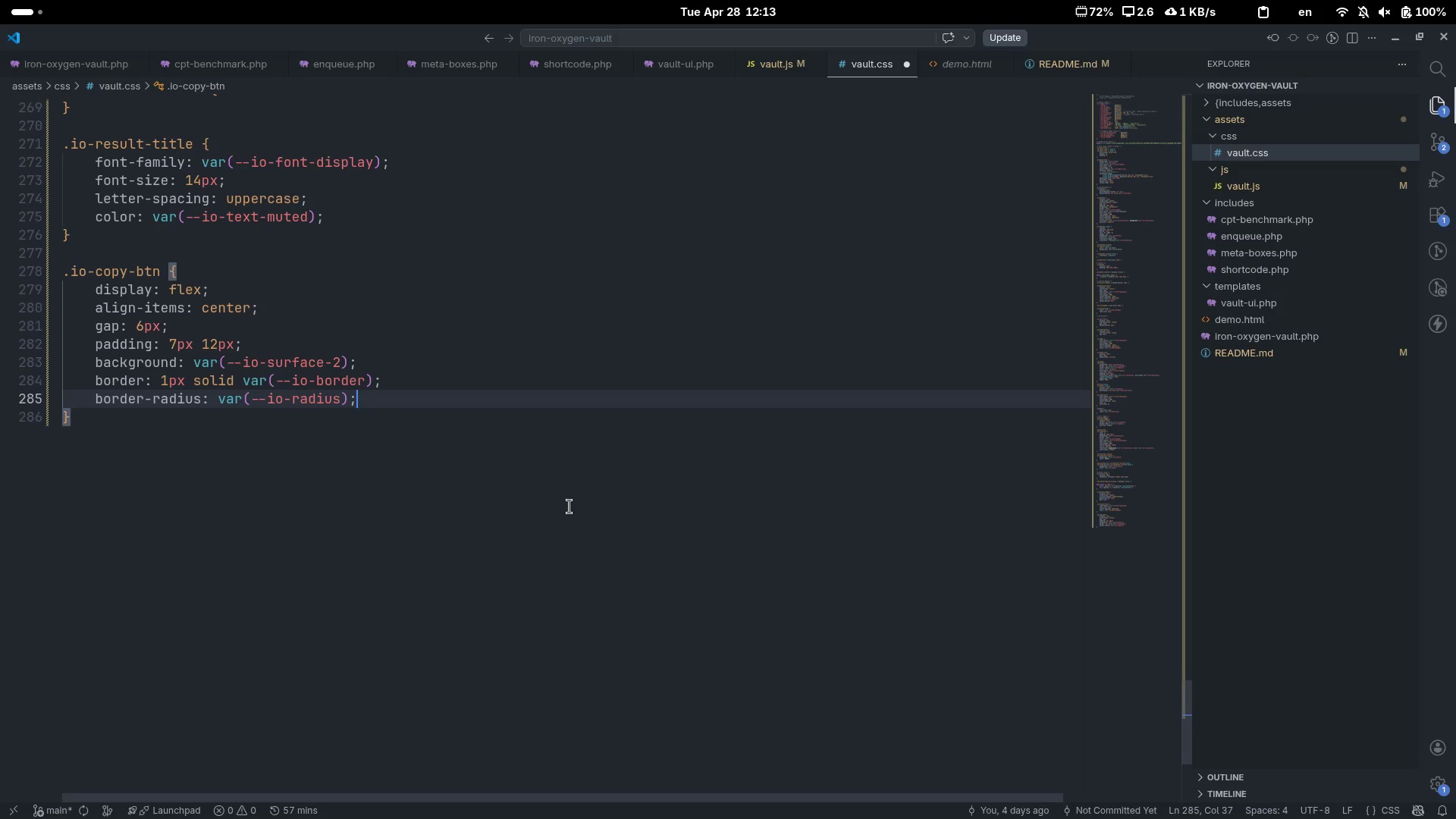 
key(Enter)
 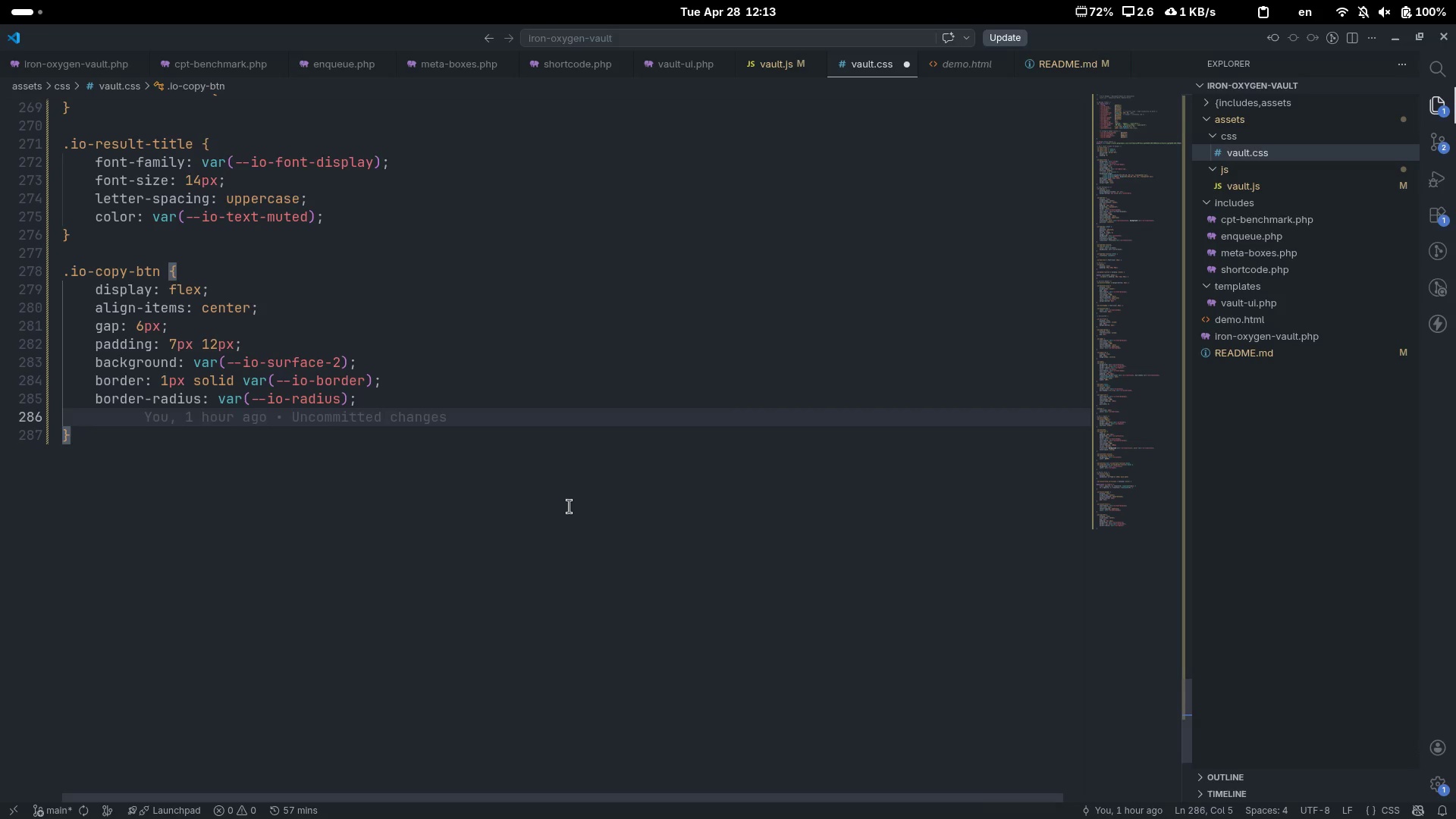 
type(colo)
 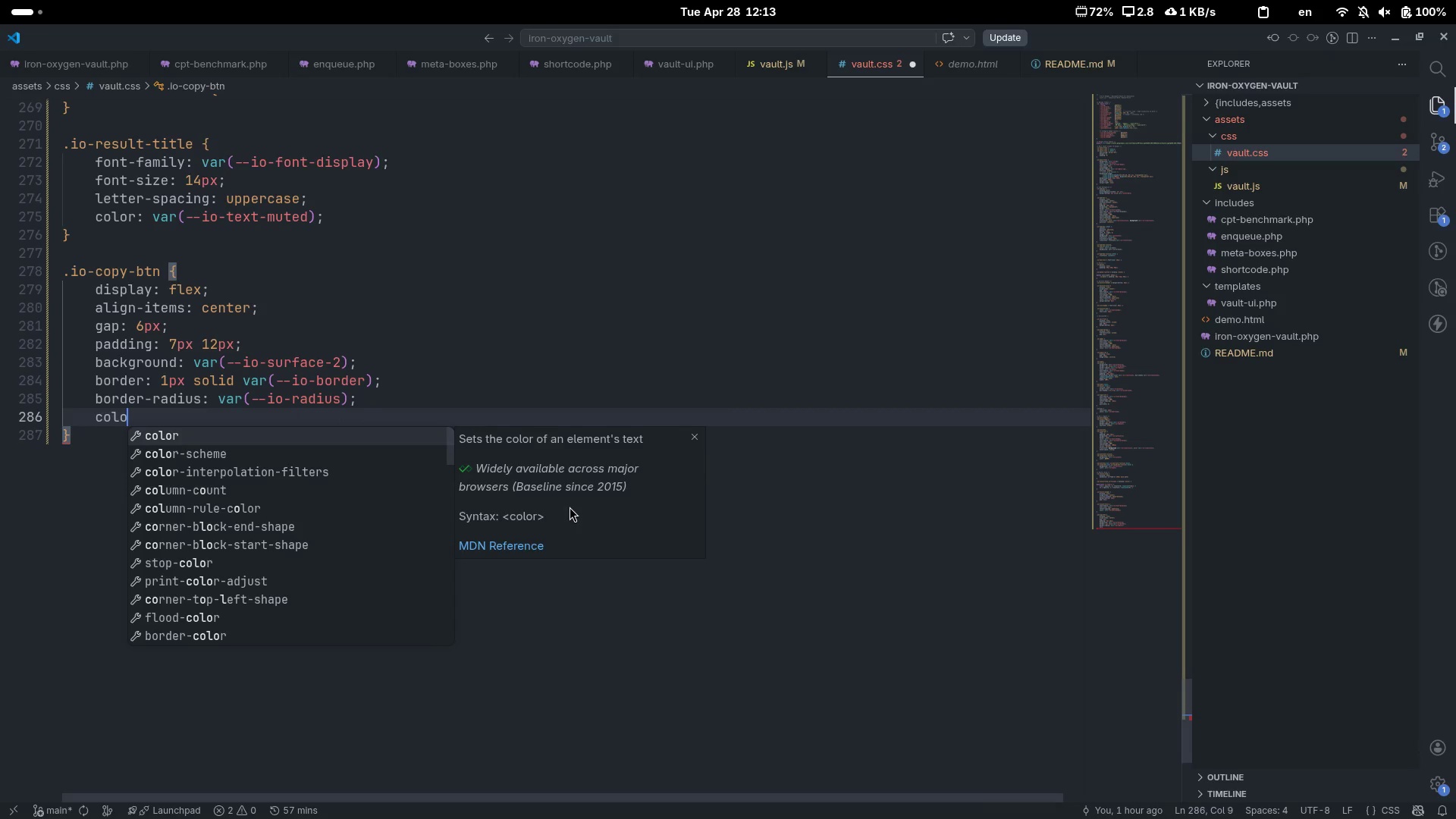 
key(Enter)
 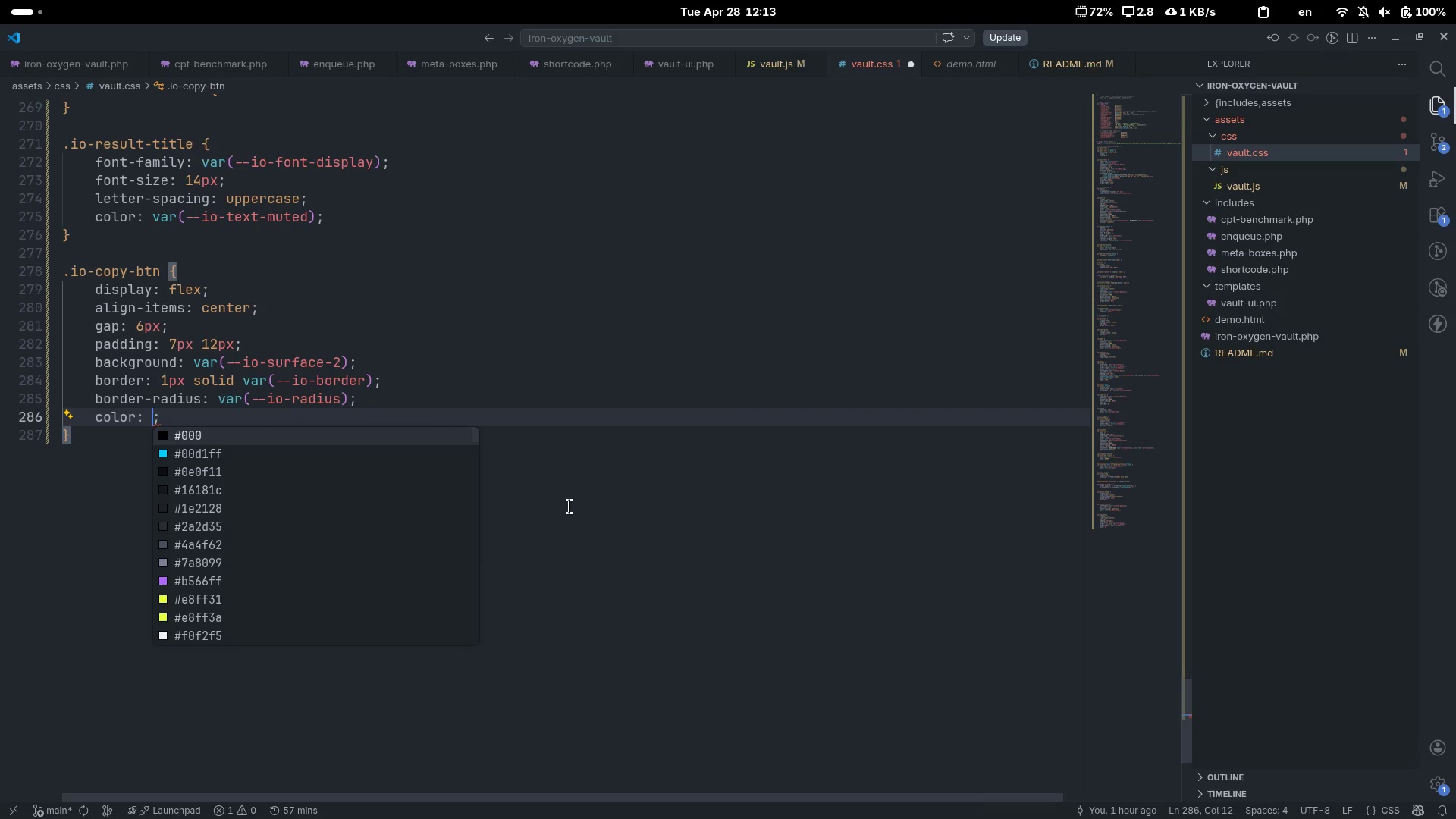 
type(var(--io-text-mute)
 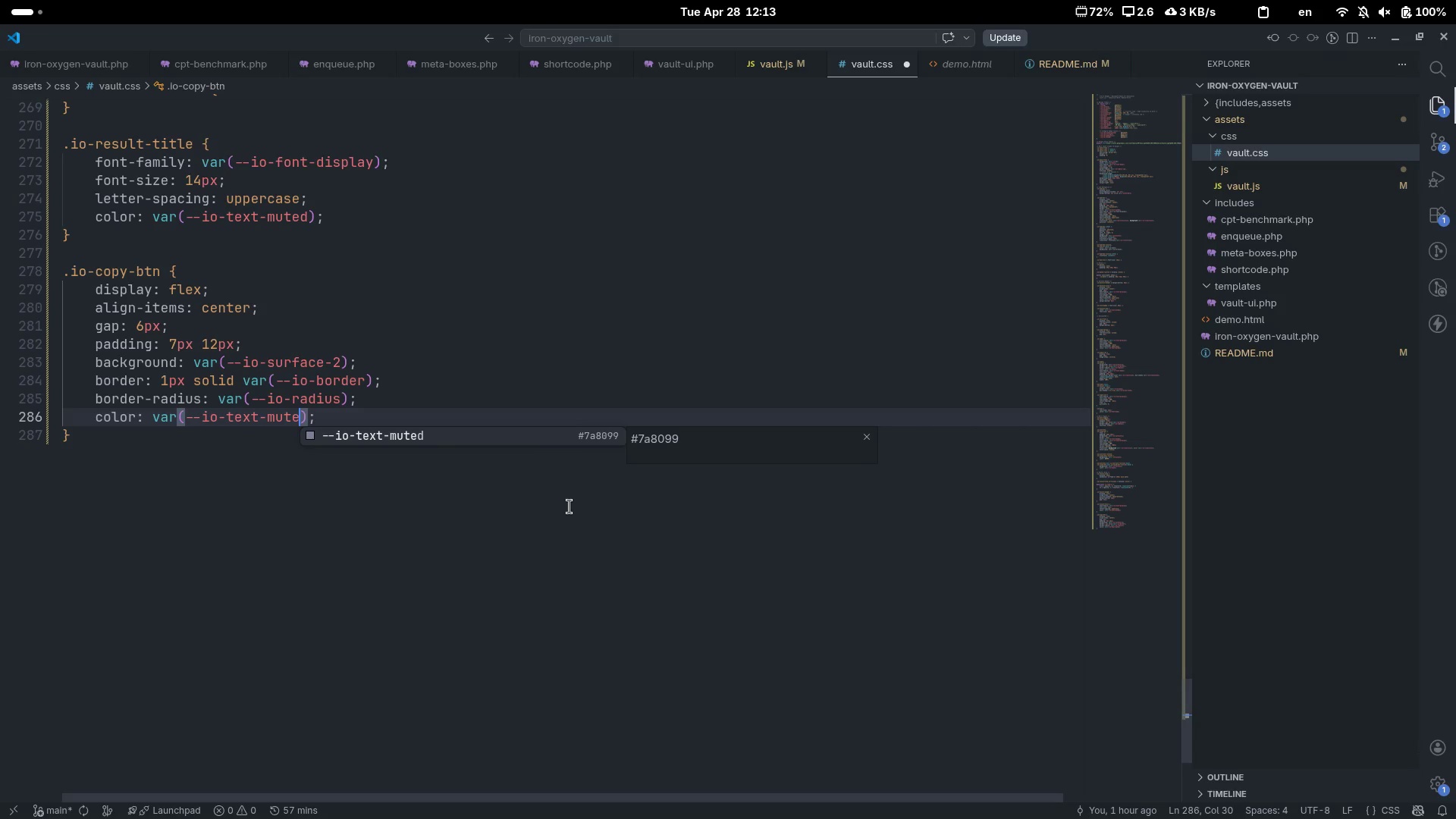 
key(Enter)
 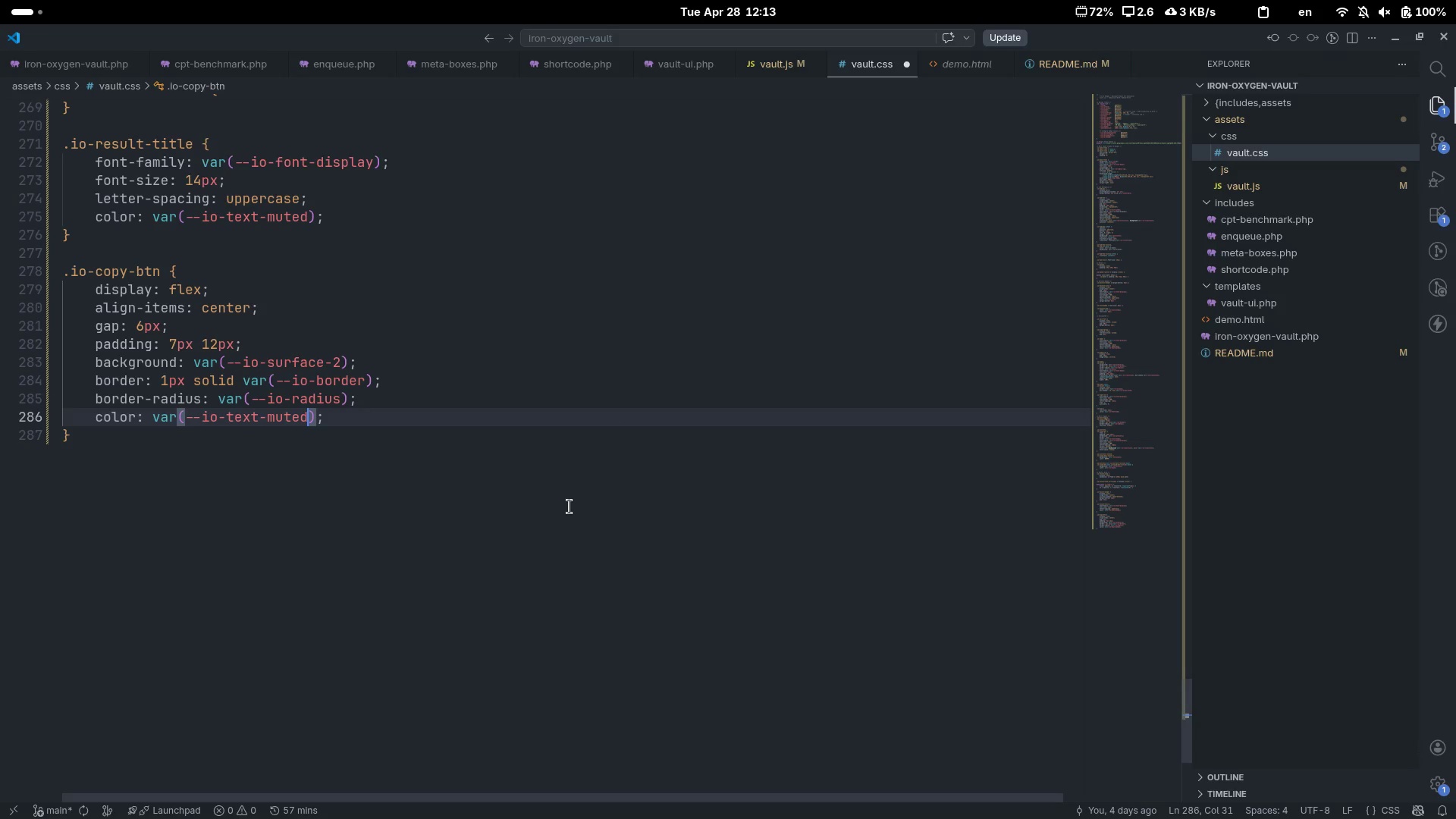 
key(ArrowRight)
 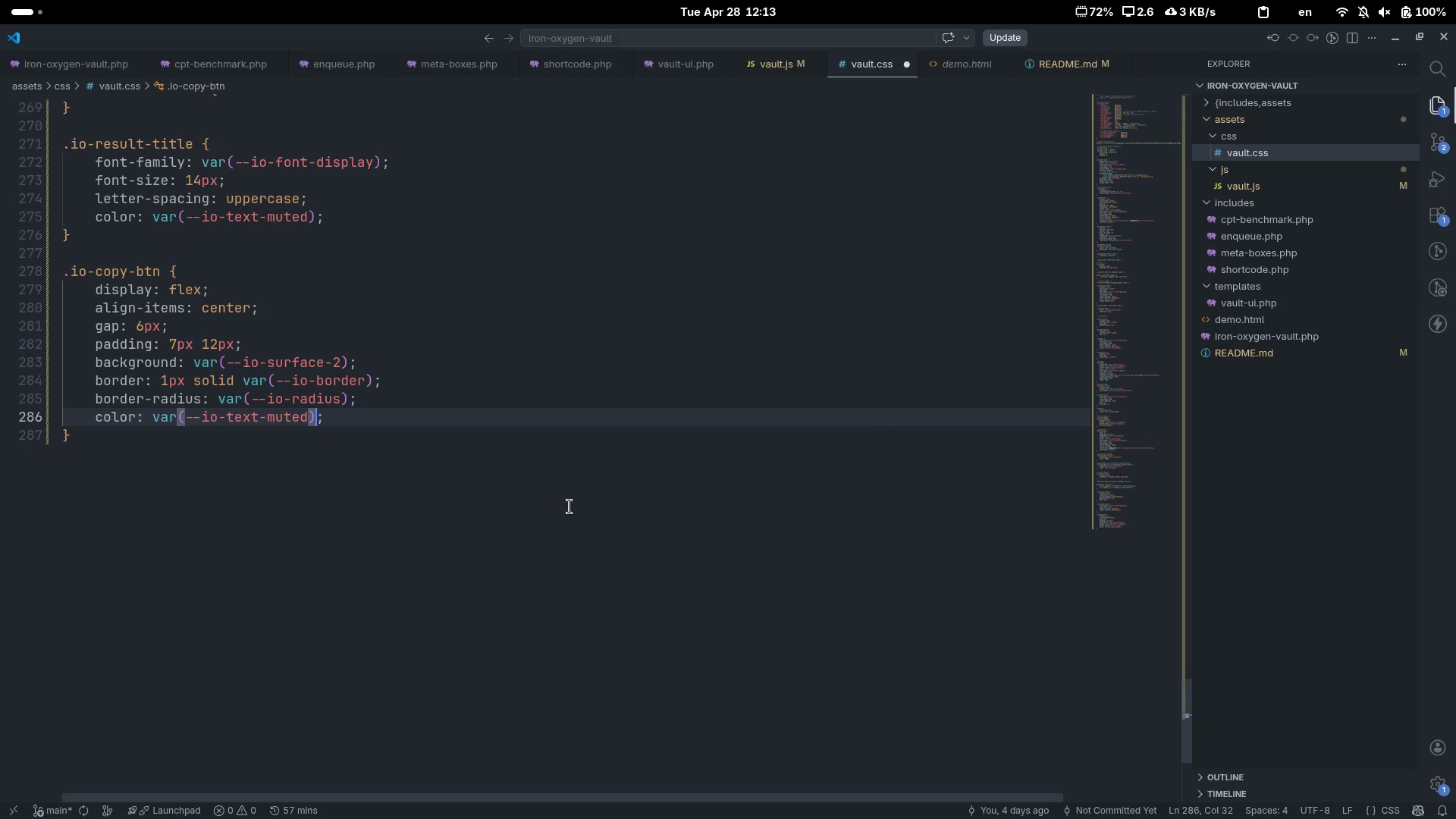 
key(ArrowRight)
 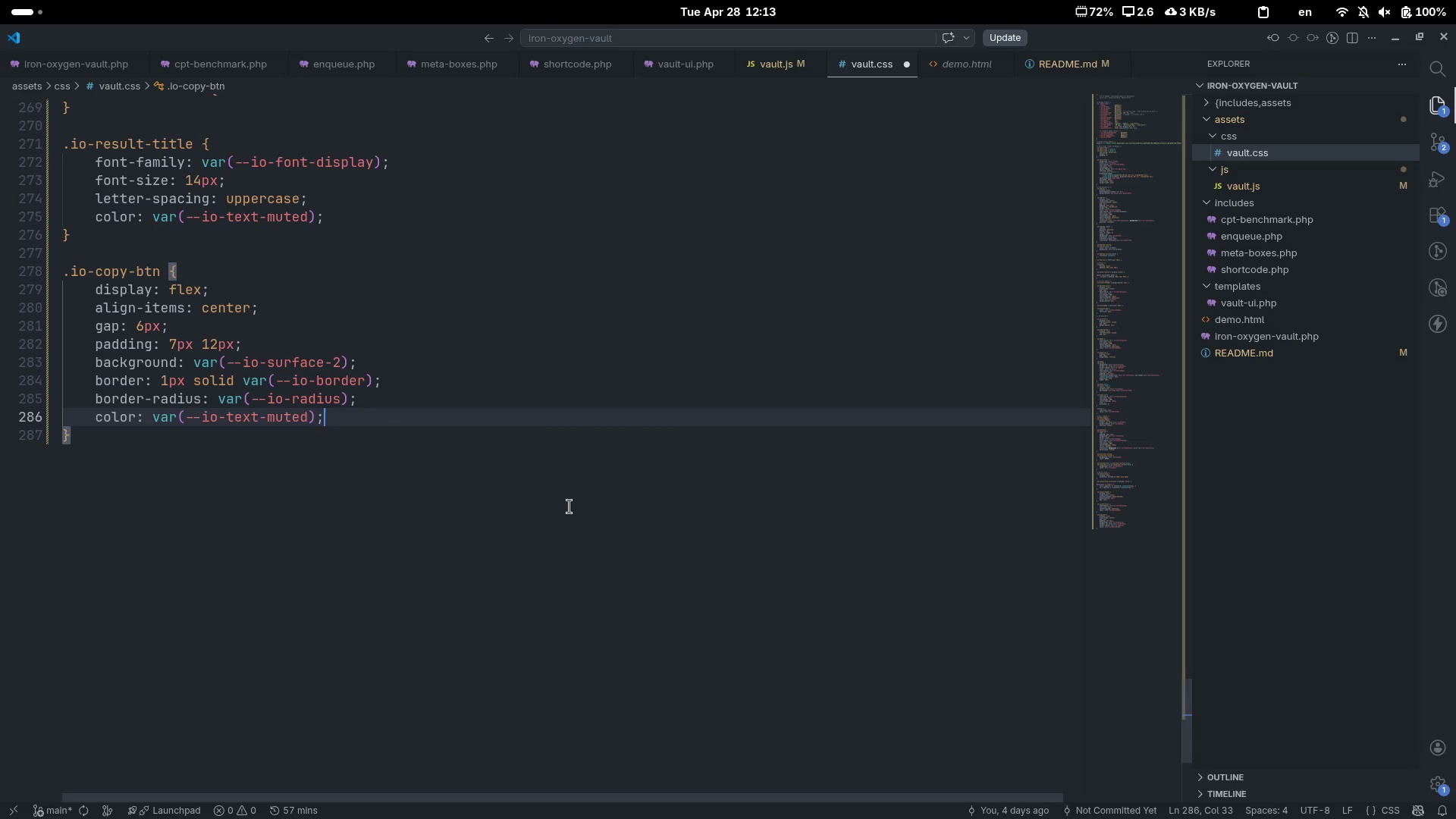 
key(Enter)
 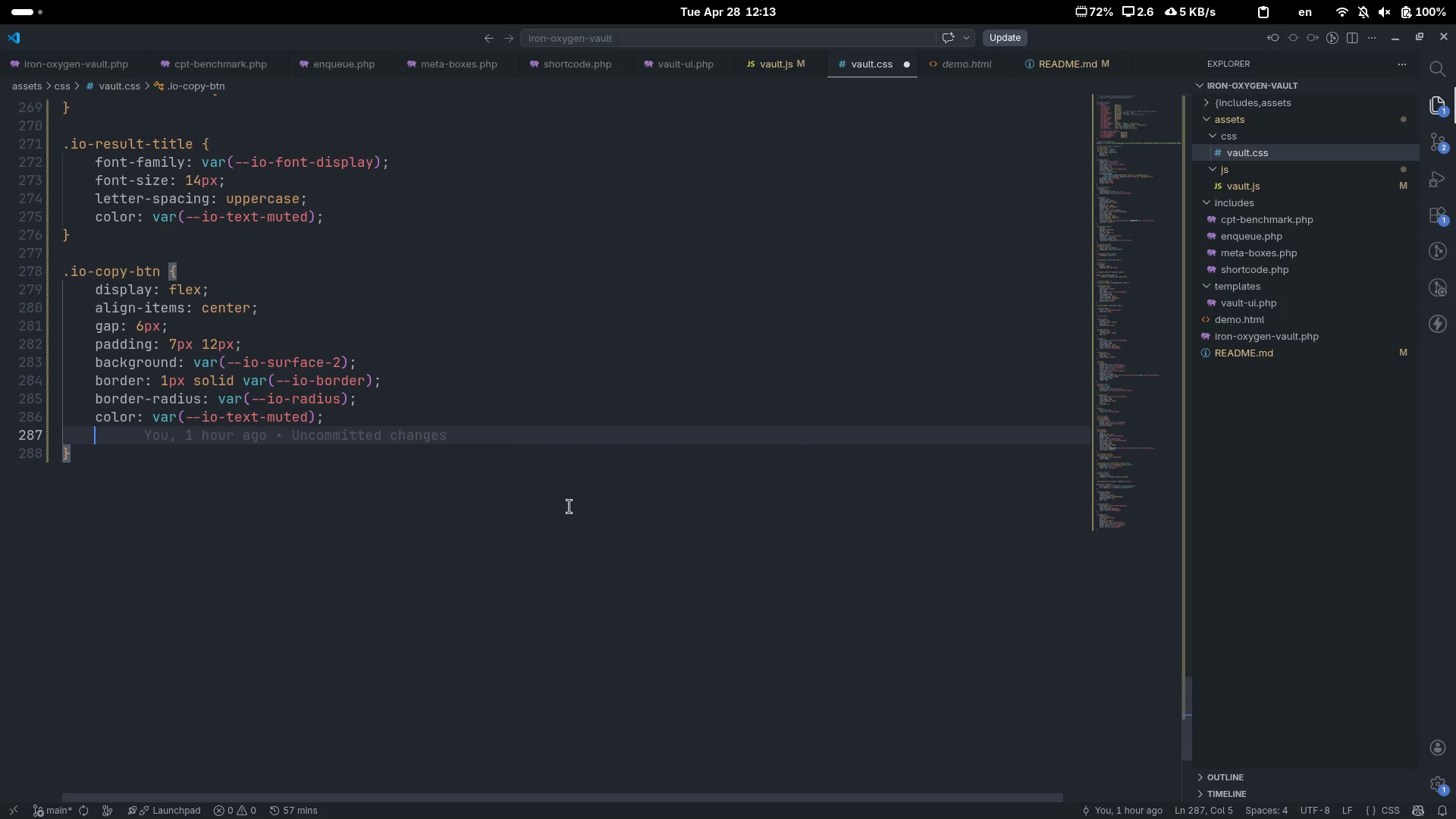 
type(font-fam)
key(Tab)
type(var(--io-font)
 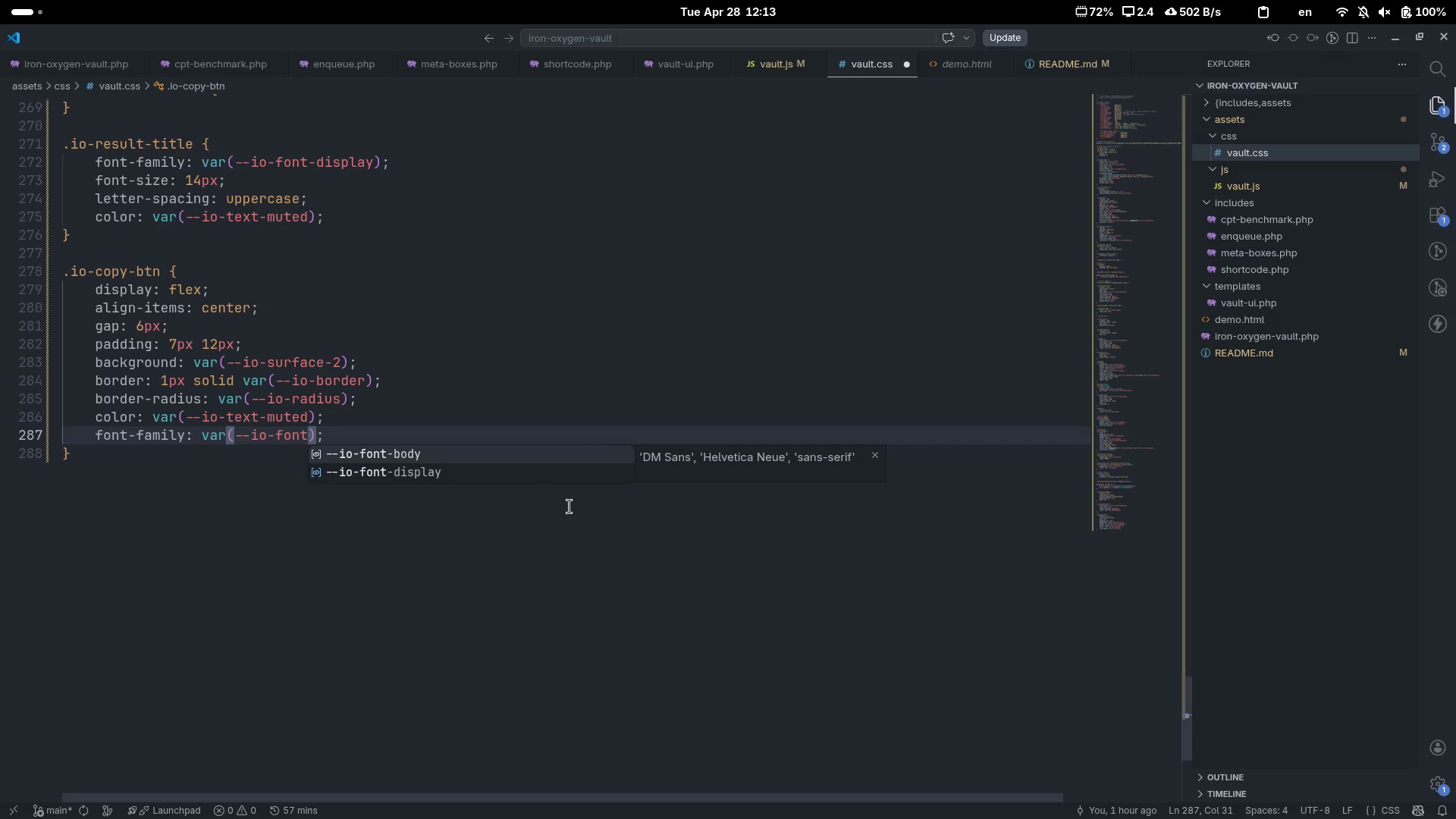 
key(Enter)
 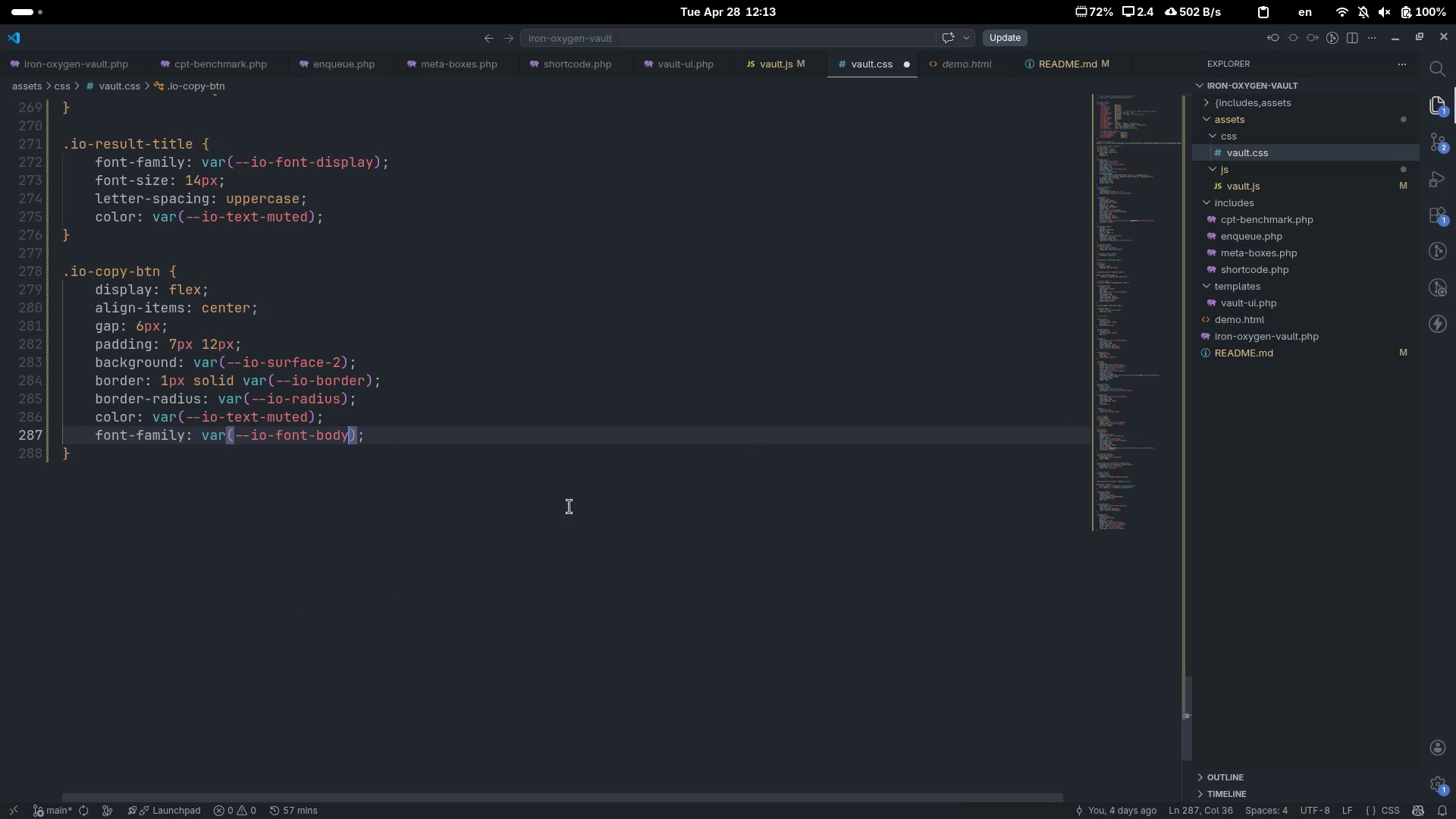 
key(ArrowRight)
 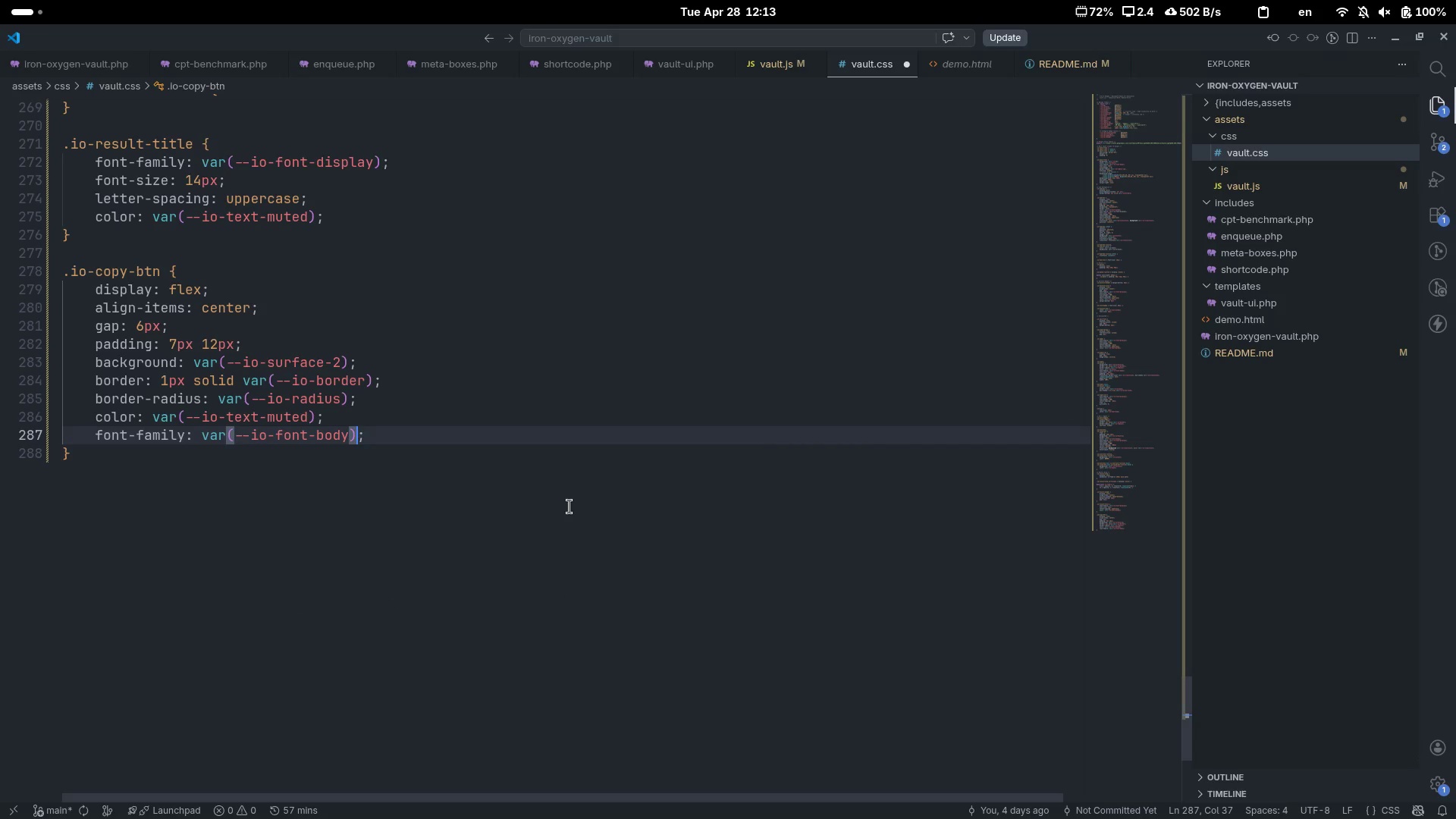 
key(ArrowRight)
 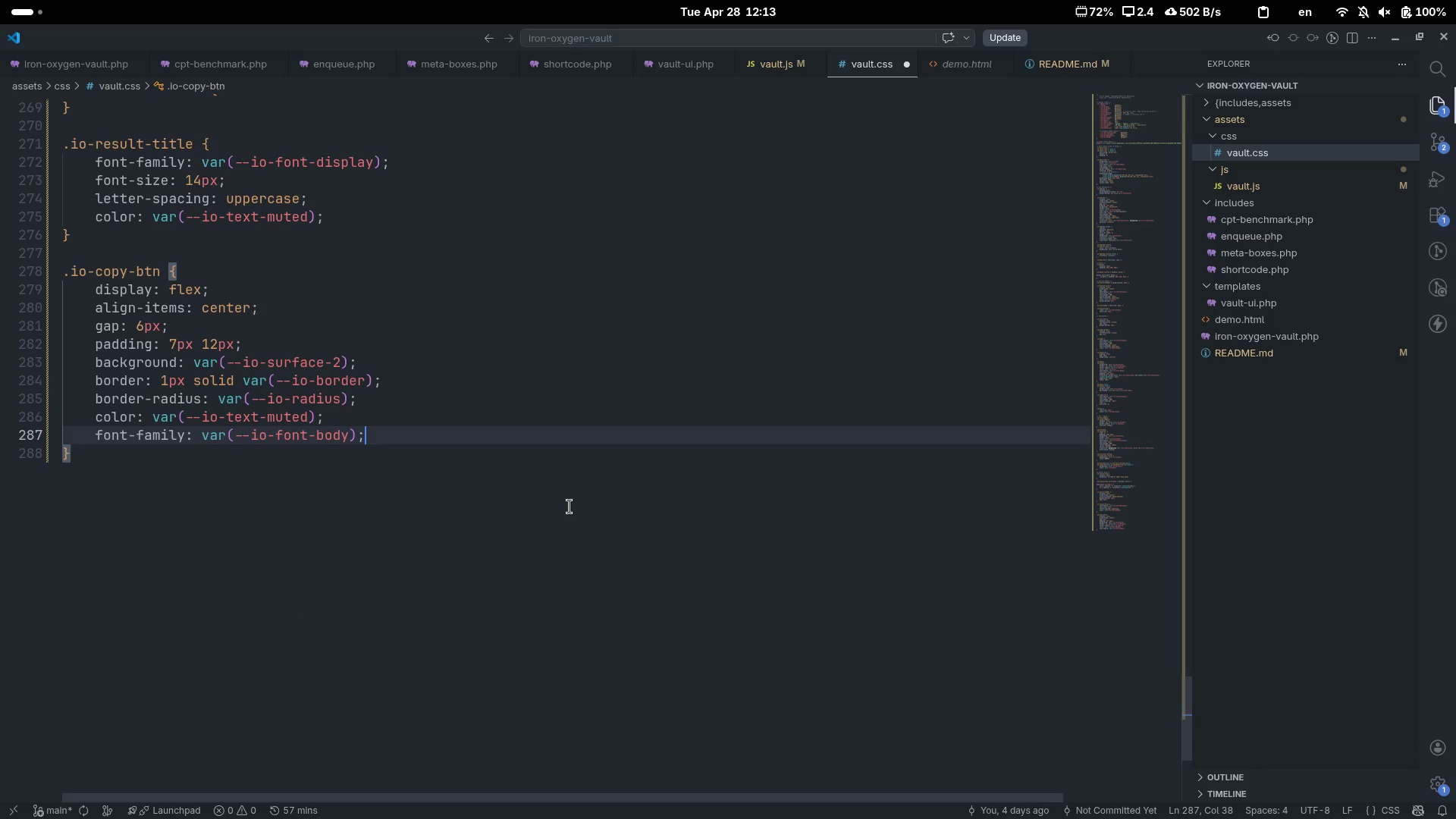 
key(Enter)
 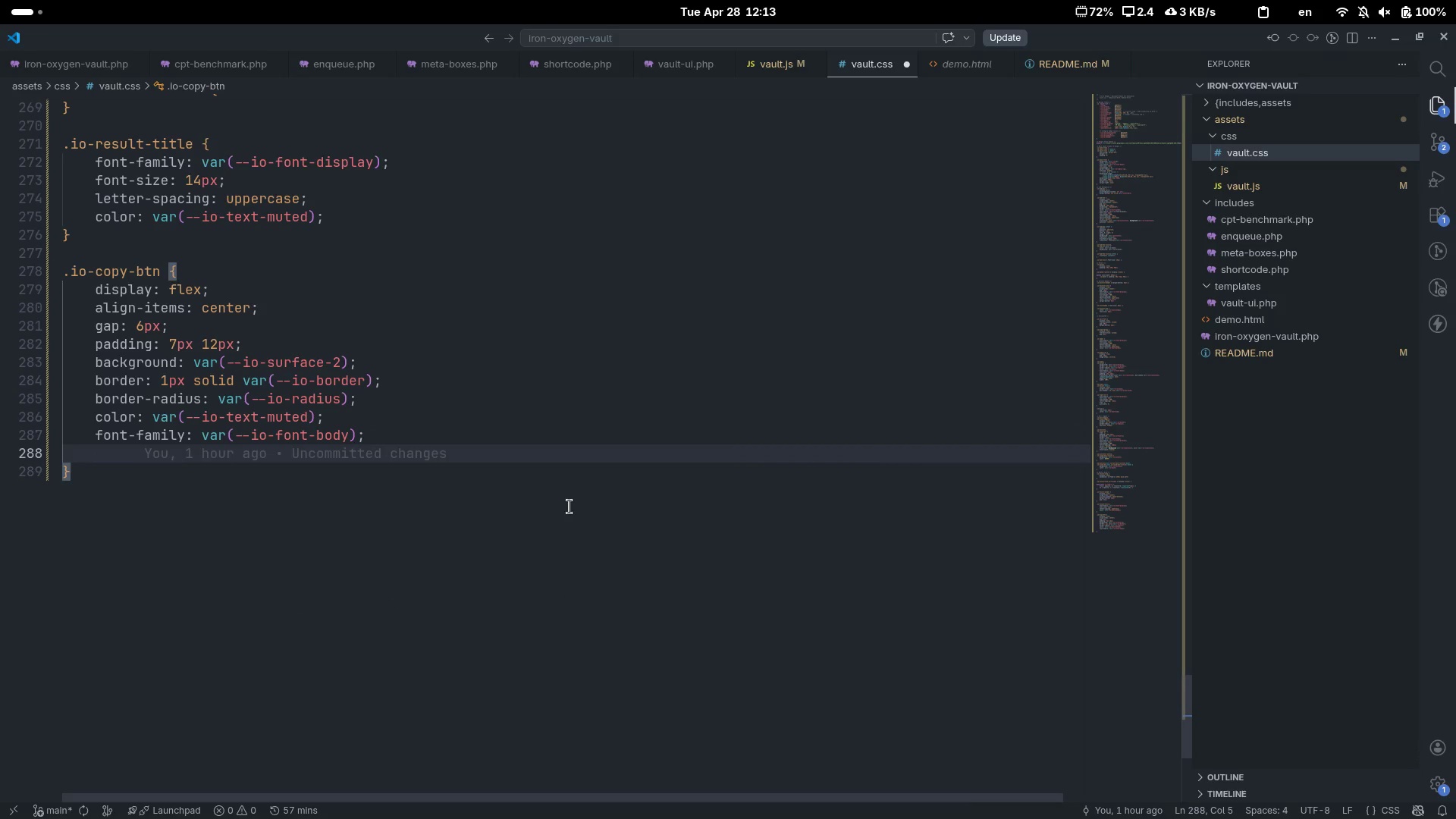 
type(font-siz)
key(Tab)
type(12px)
 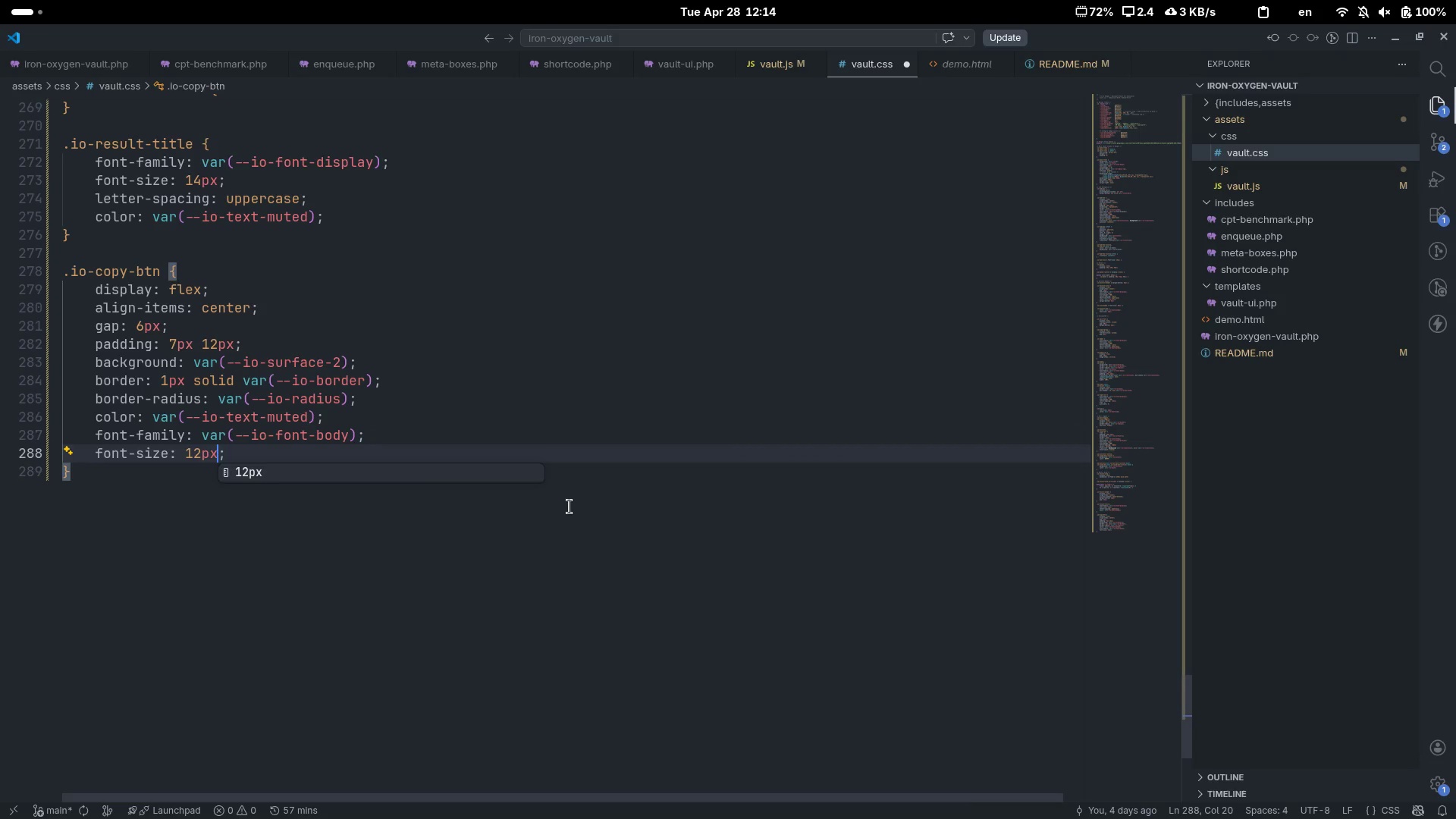 
key(ArrowRight)
 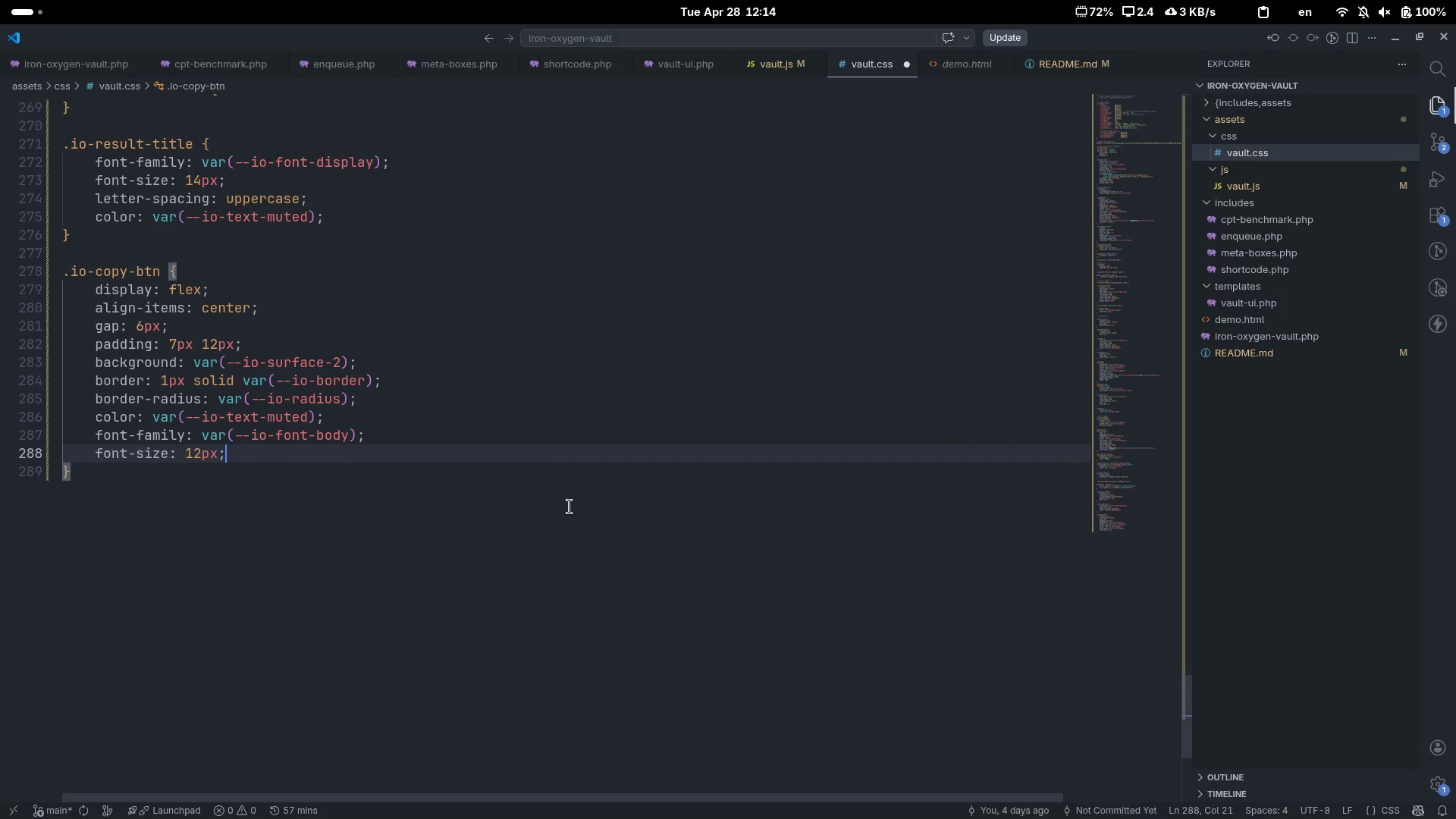 
key(Enter)
 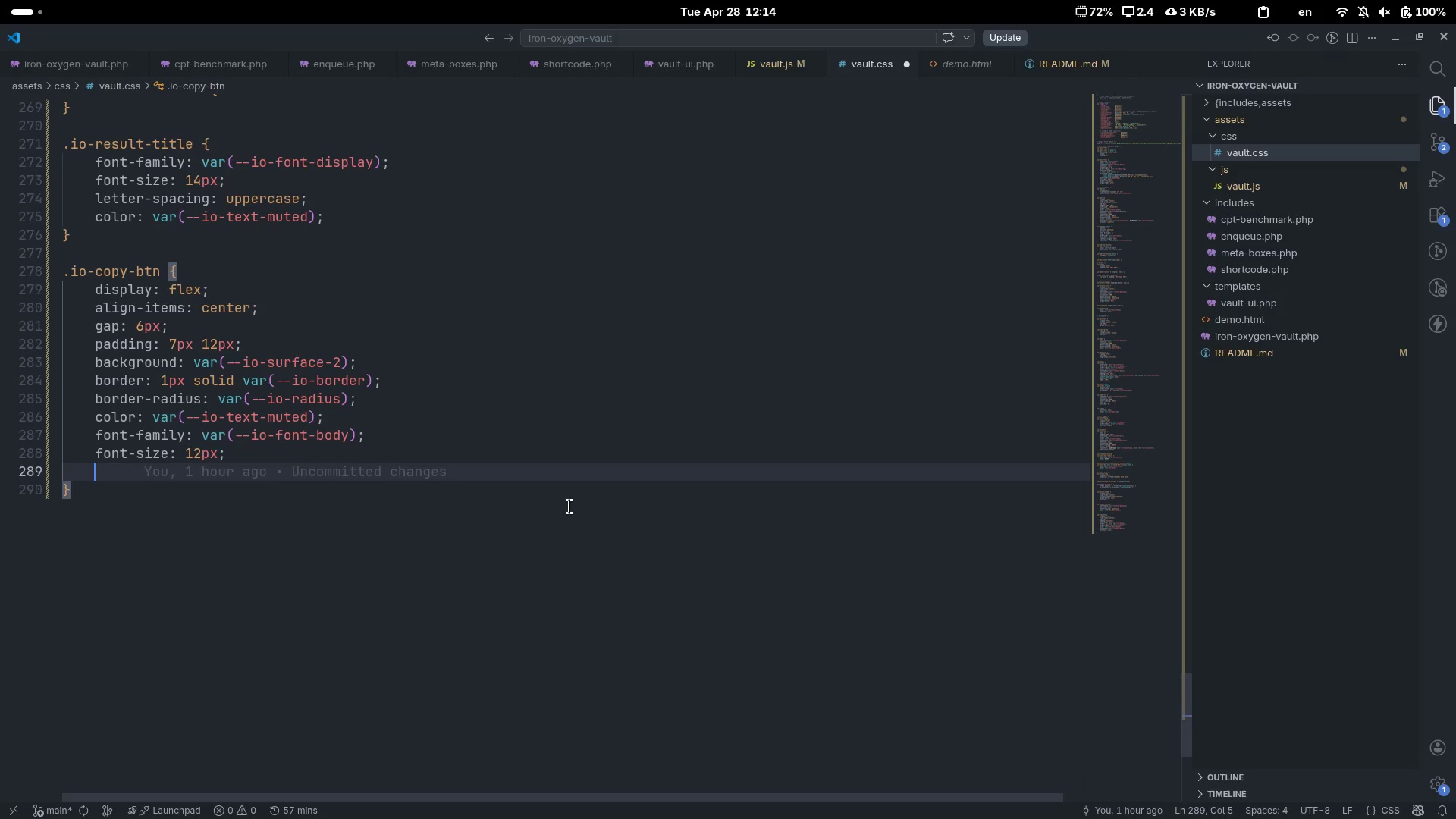 
type(curso)
 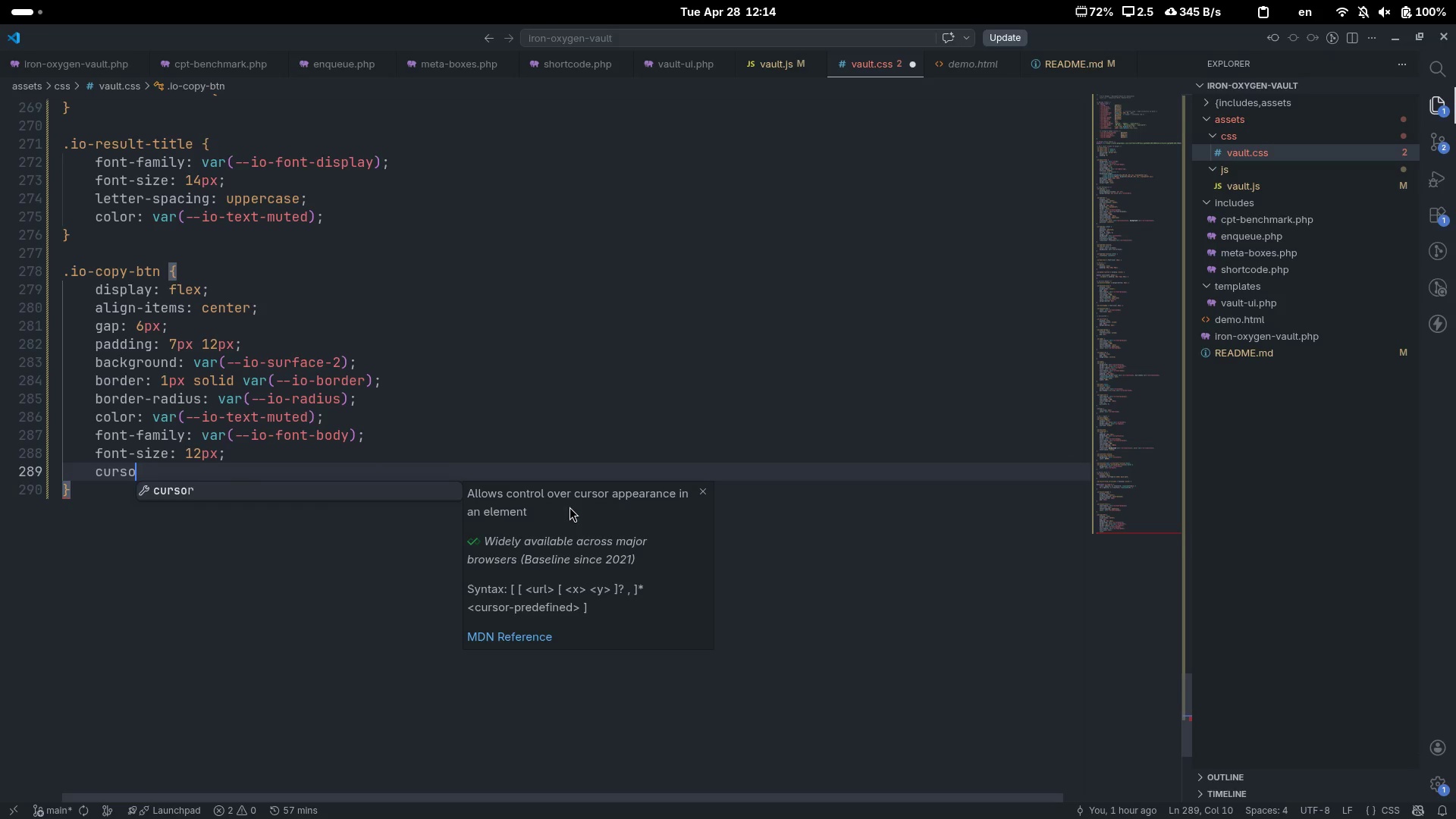 
key(Enter)
 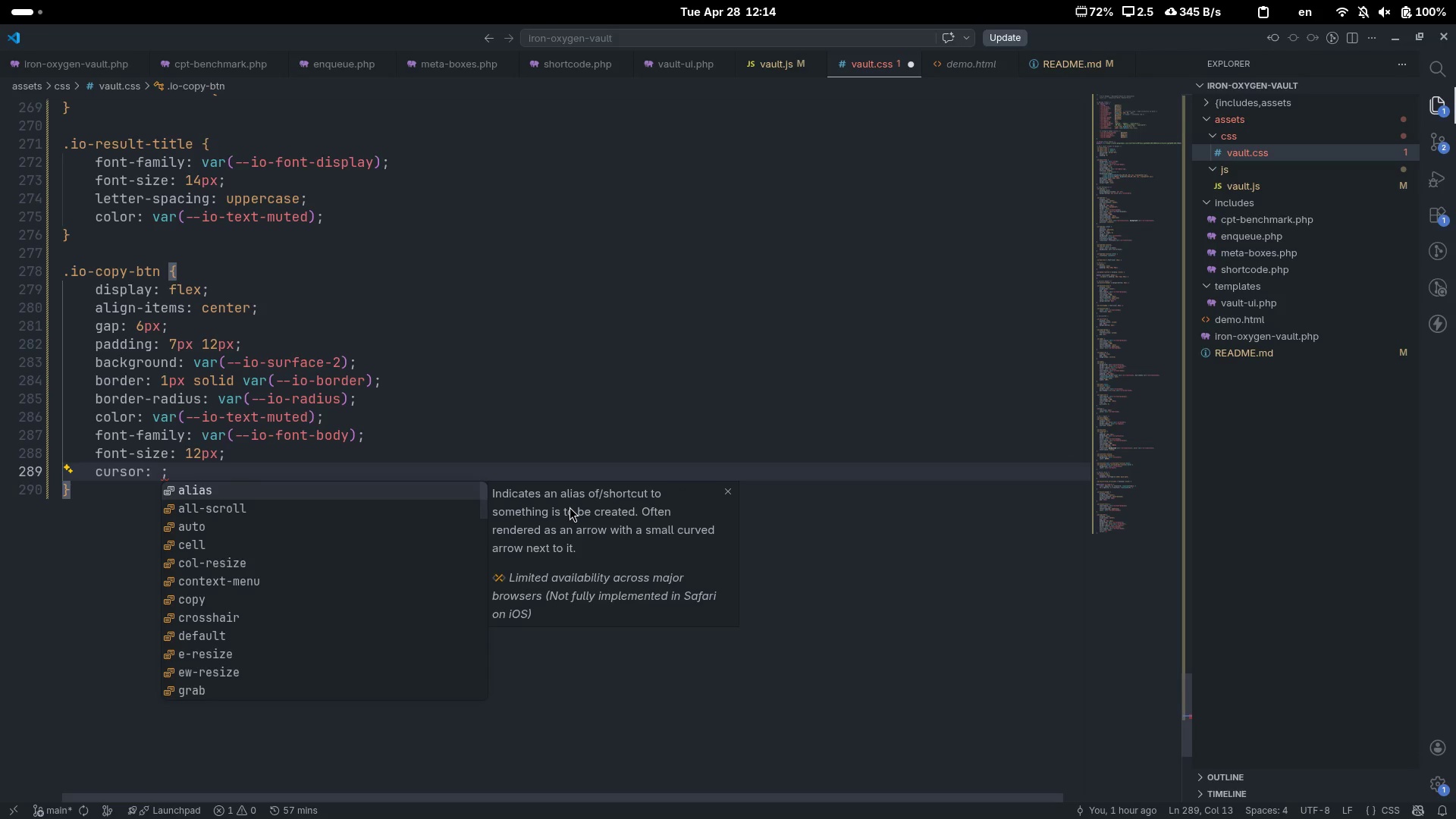 
type(point)
key(Tab)
 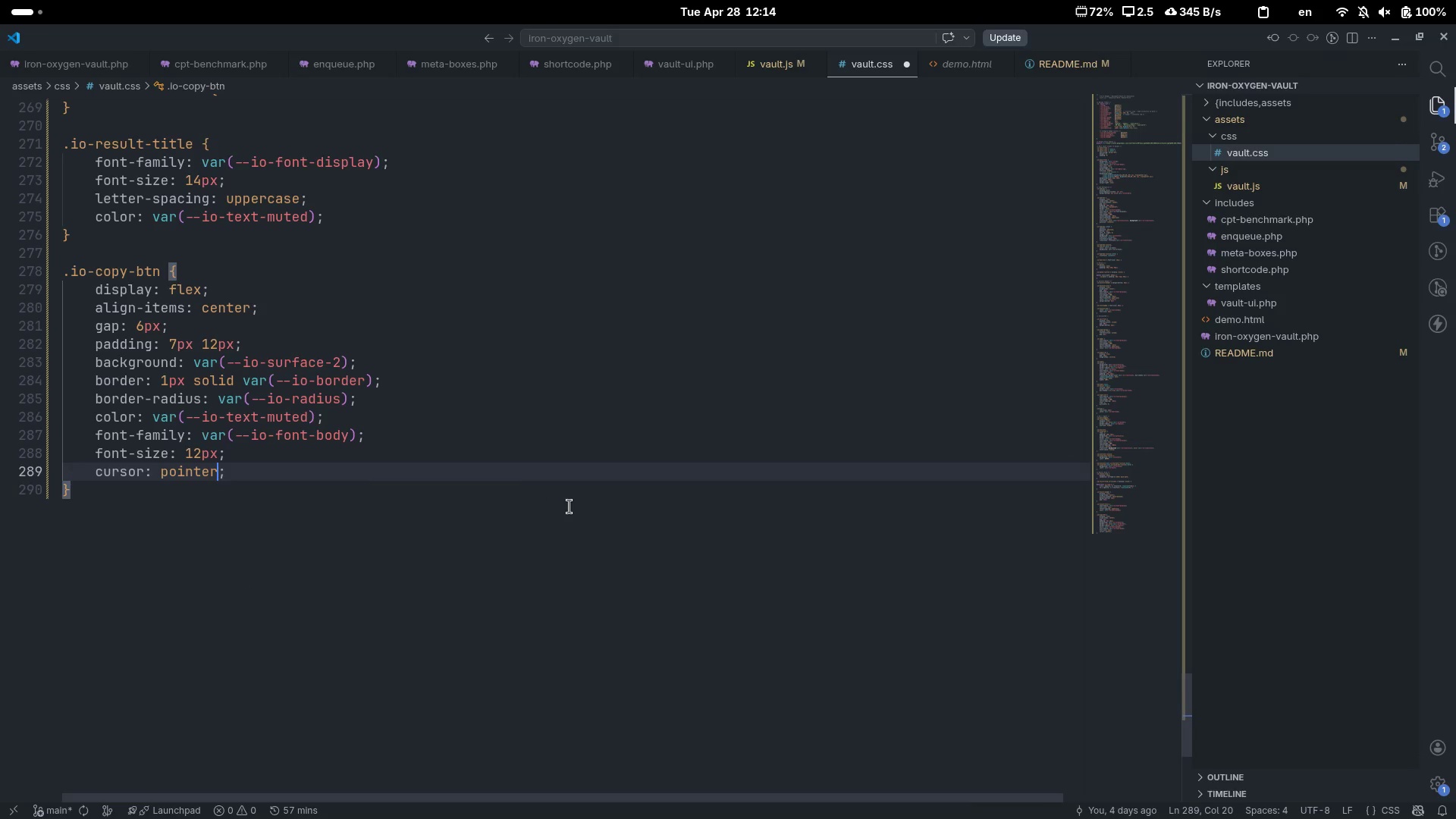 
key(ArrowRight)
 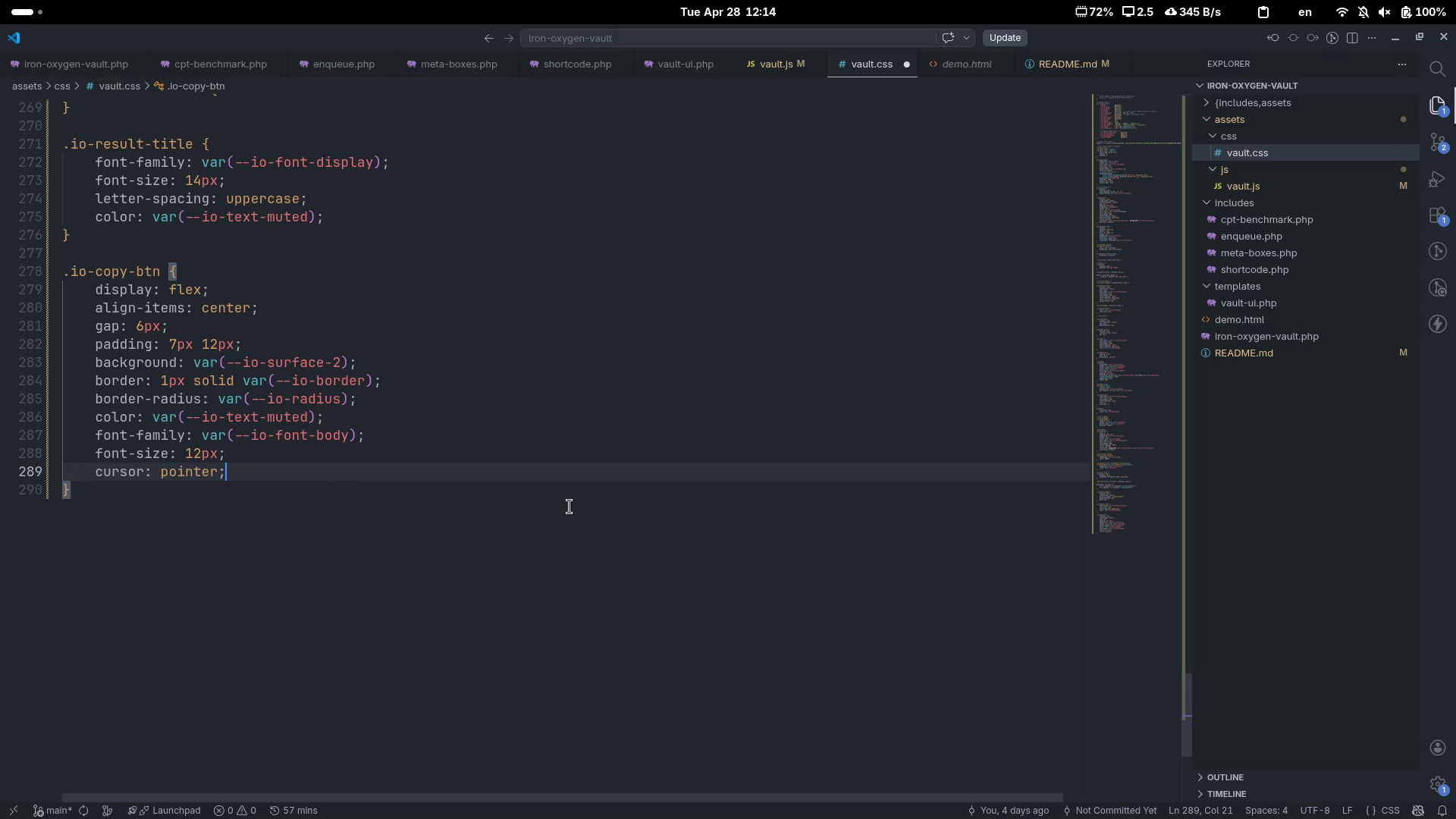 
key(Enter)
 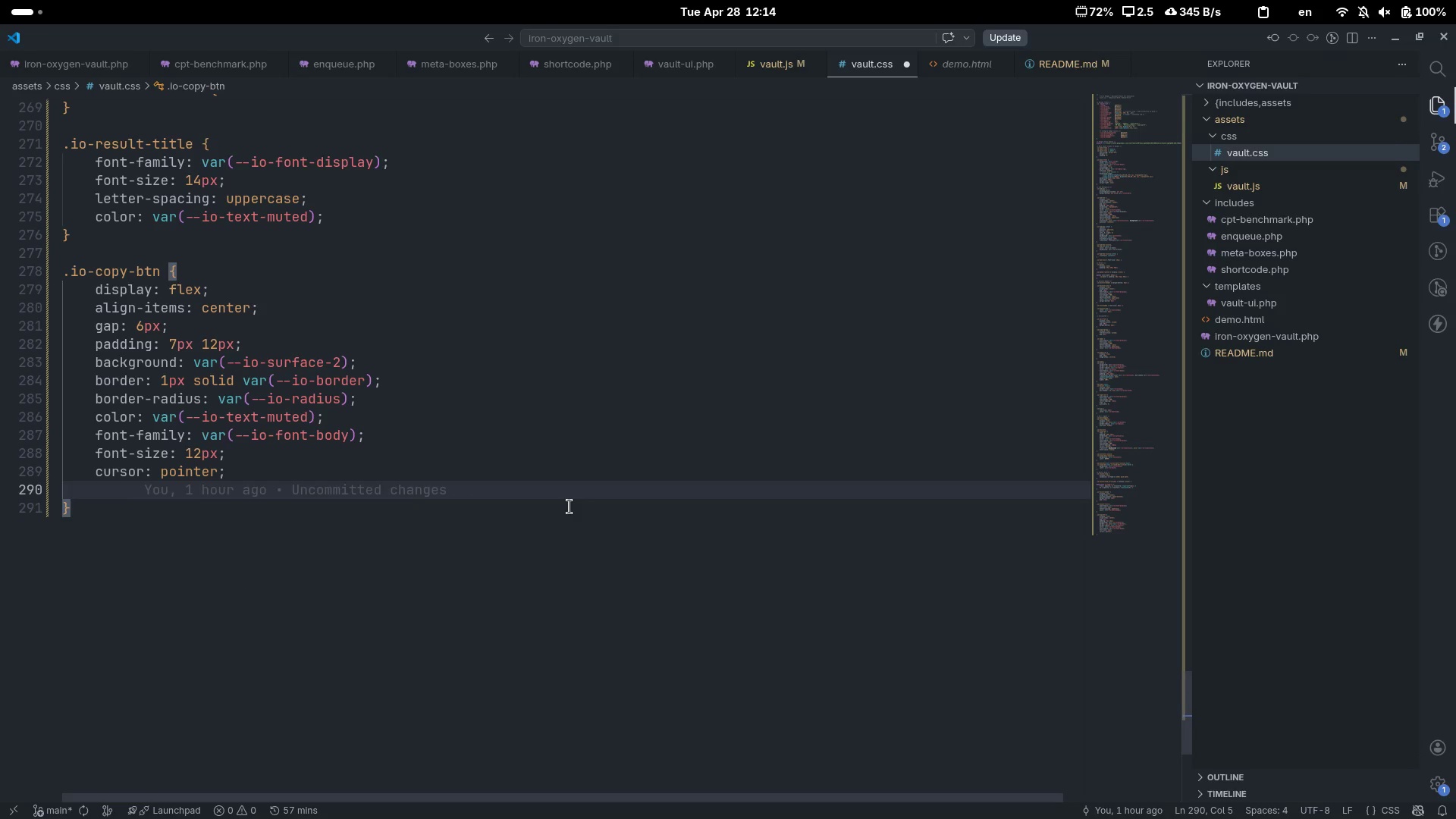 
type(trans)
 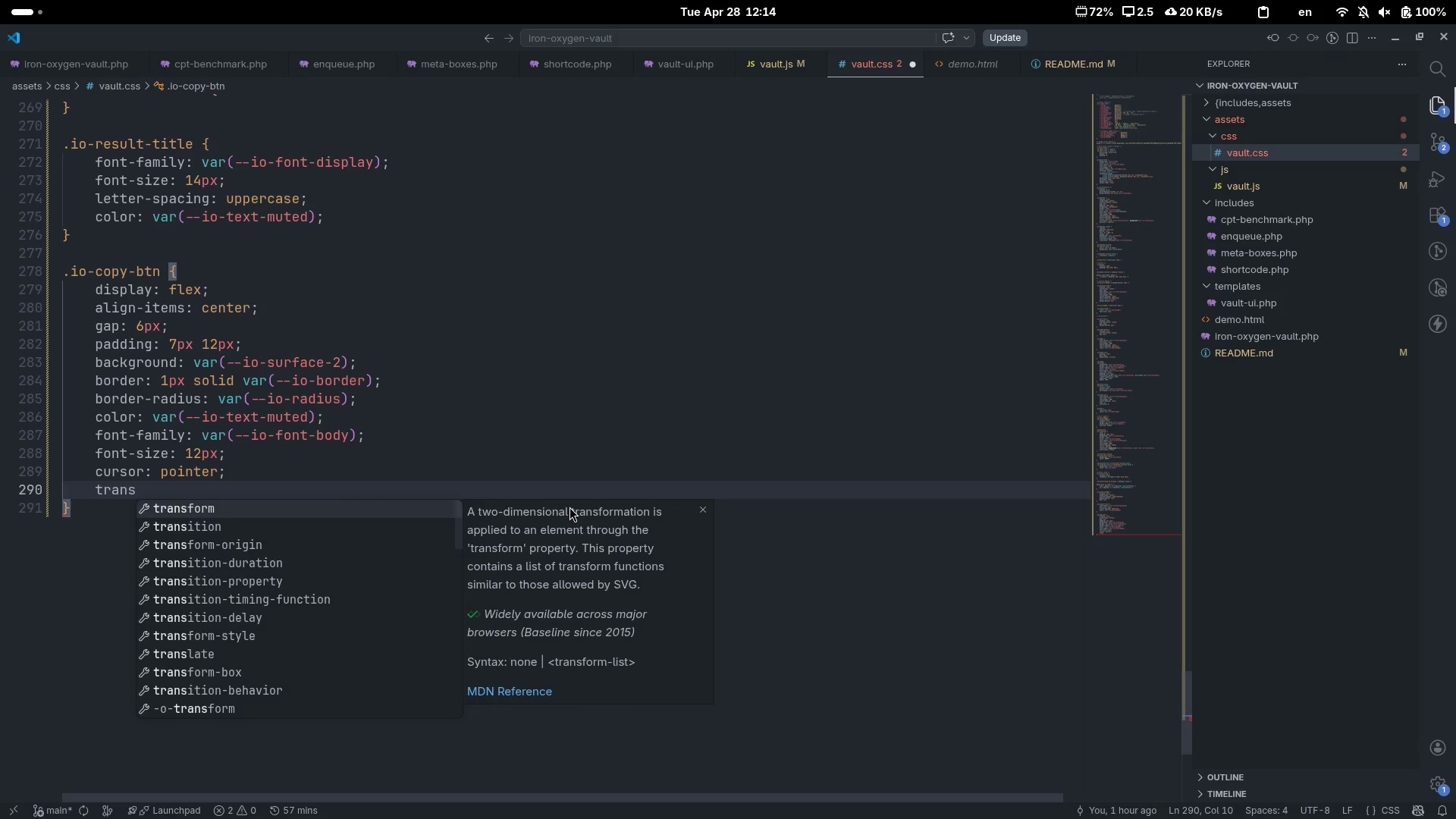 
key(ArrowDown)
 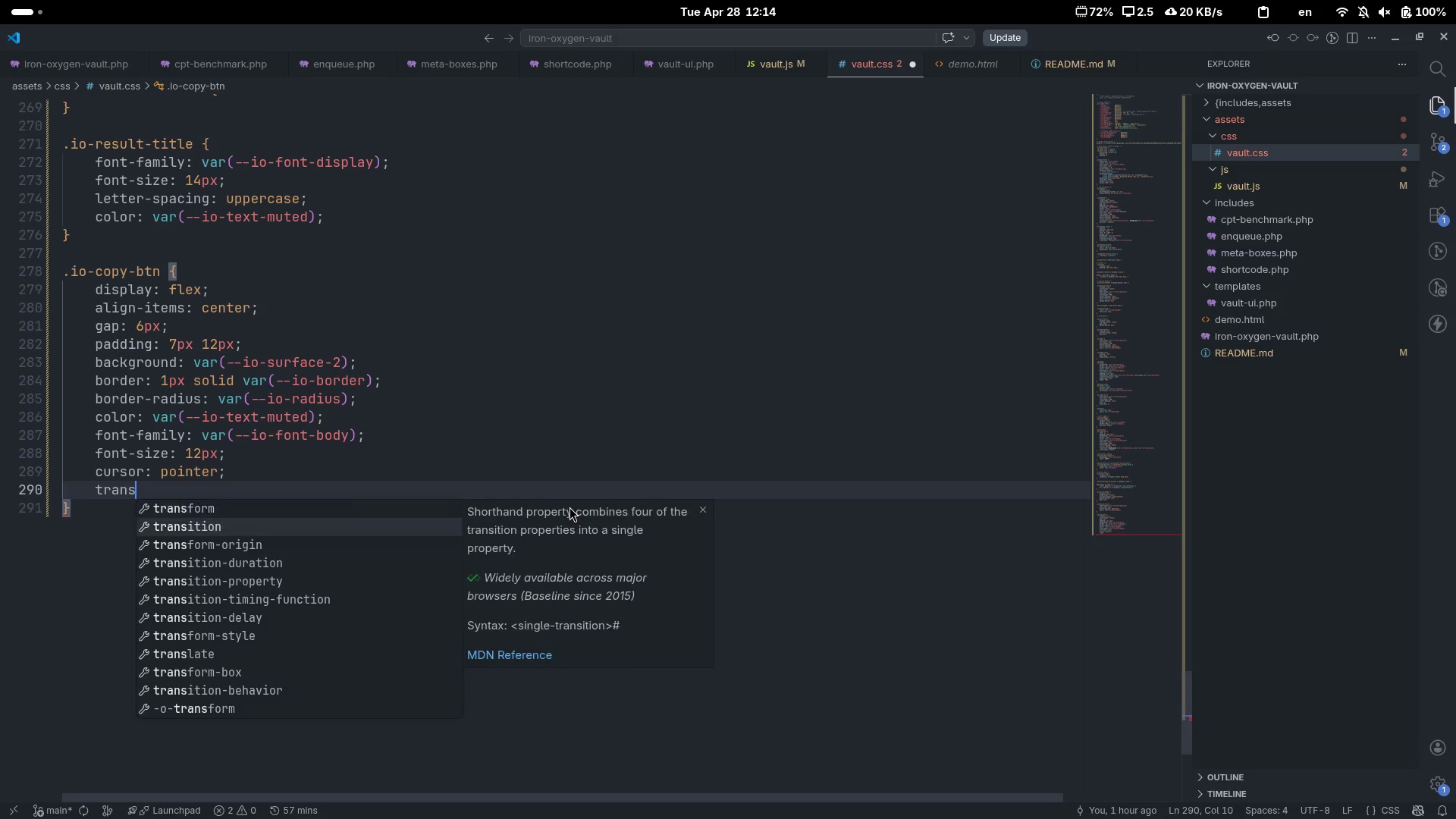 
key(Enter)
 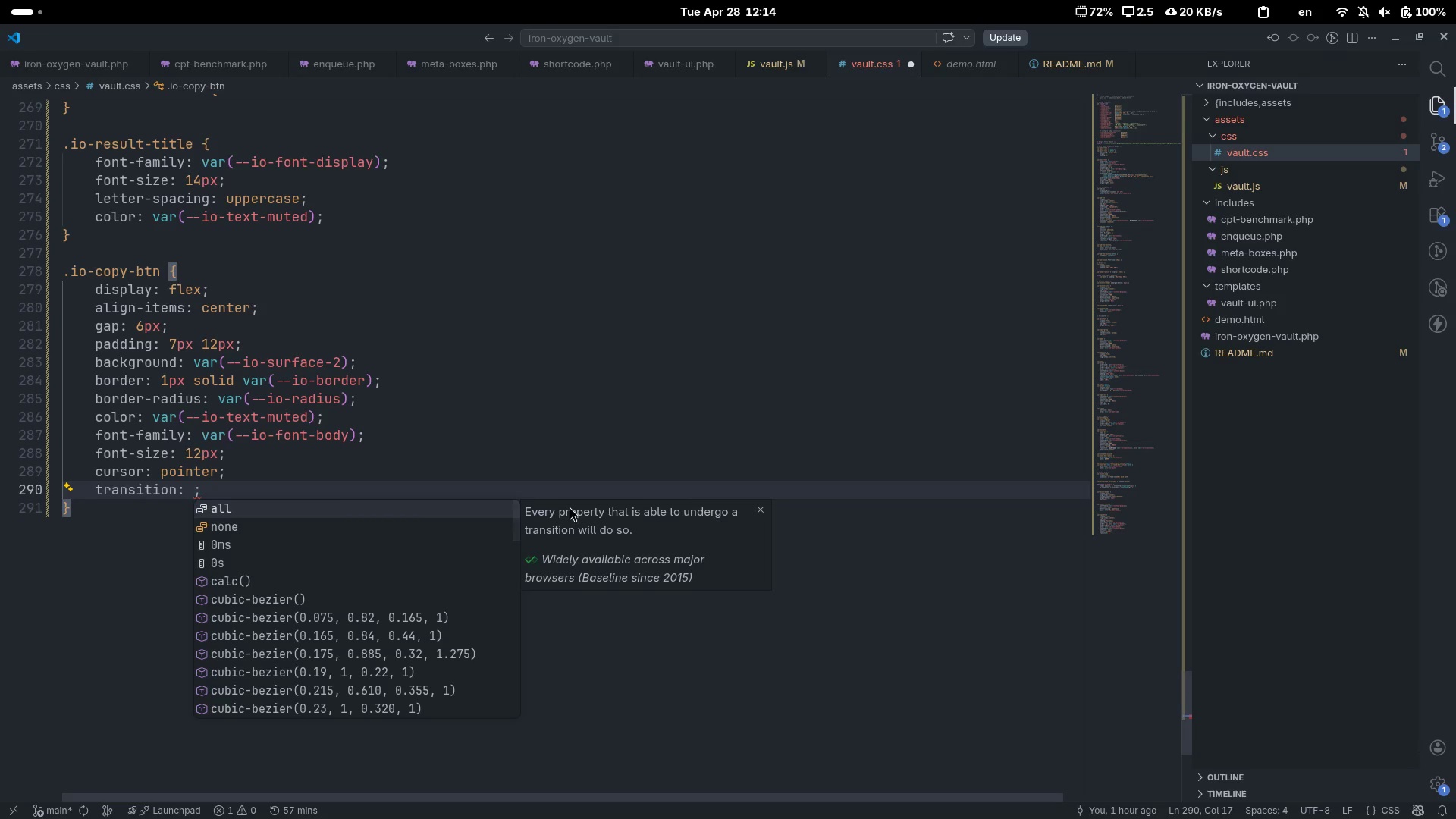 
type(all var(--io-trans)
key(Tab)
 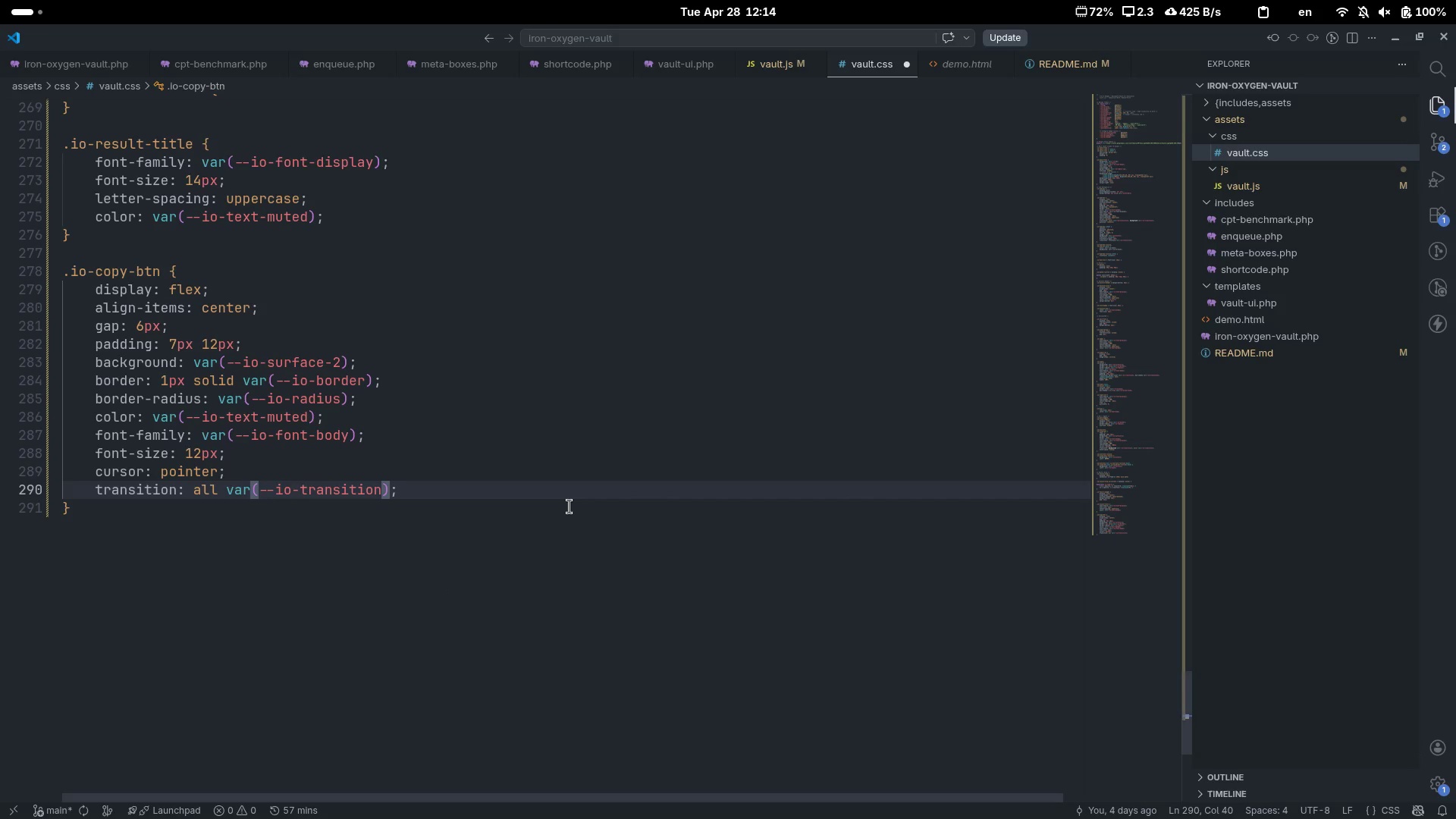 
key(ArrowDown)
 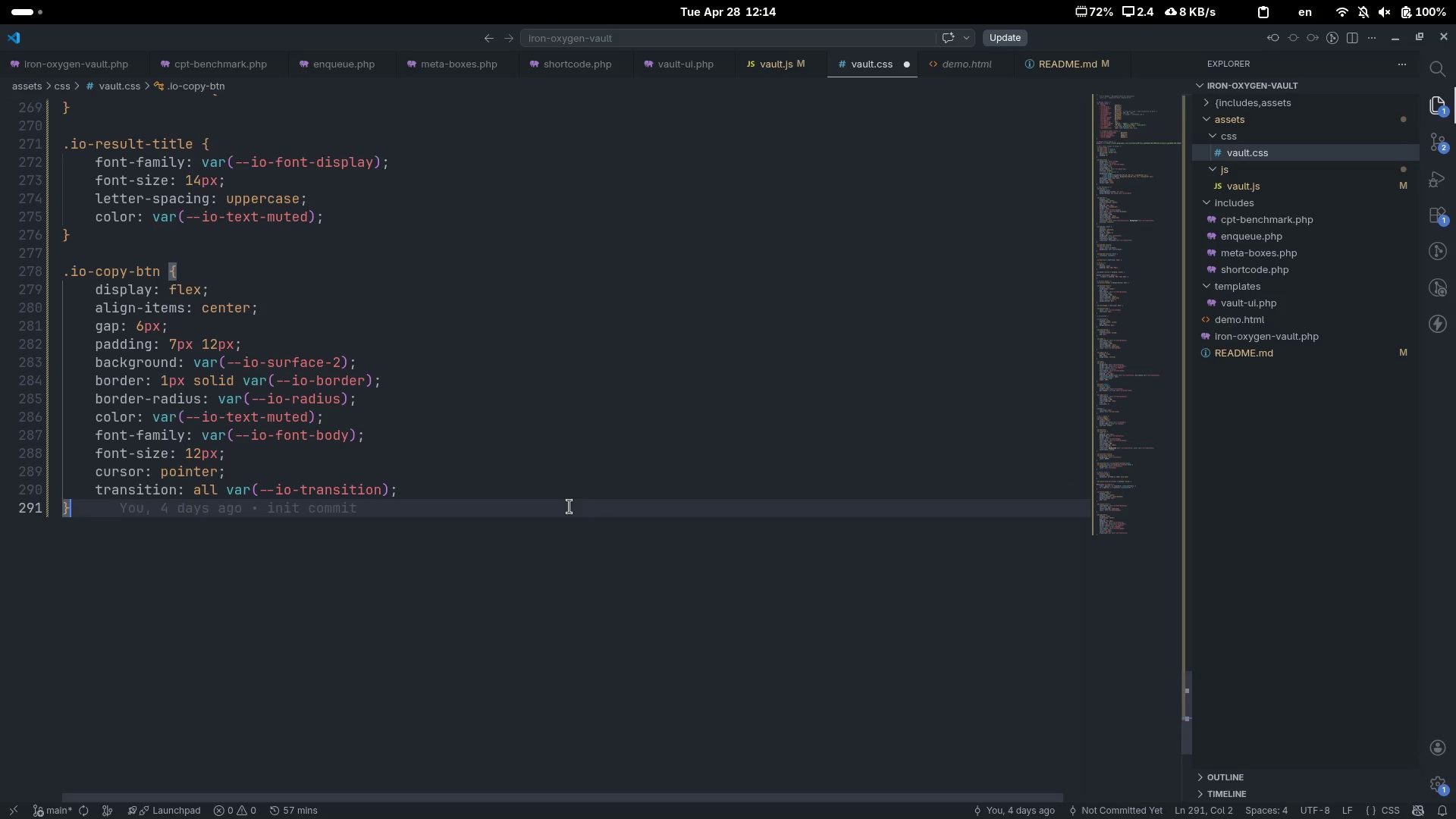 
key(Enter)
 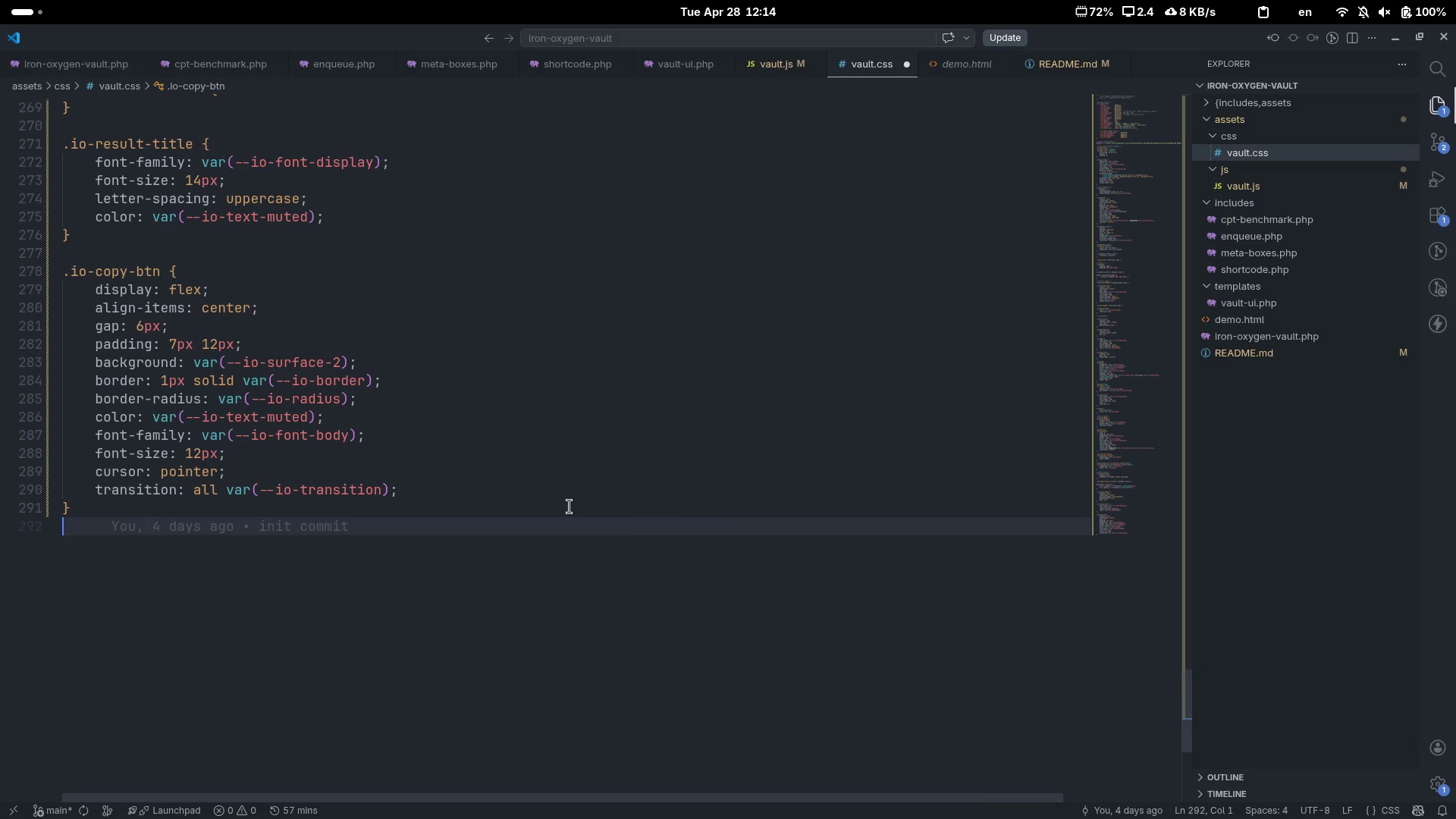 
key(Enter)
 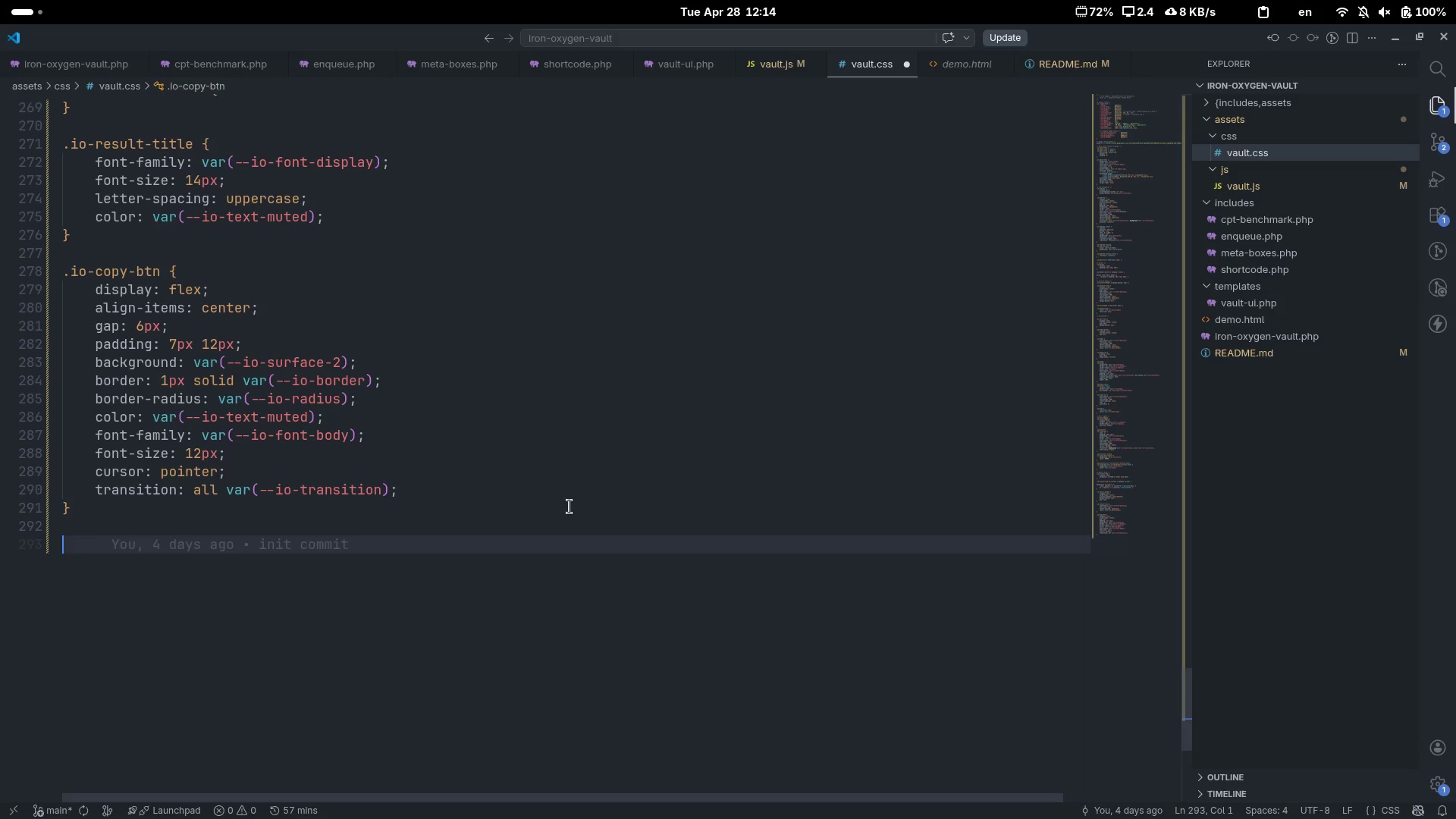 
type(.io-o)
key(Backspace)
type(copt)
key(Backspace)
type(y-btn:hover { )
 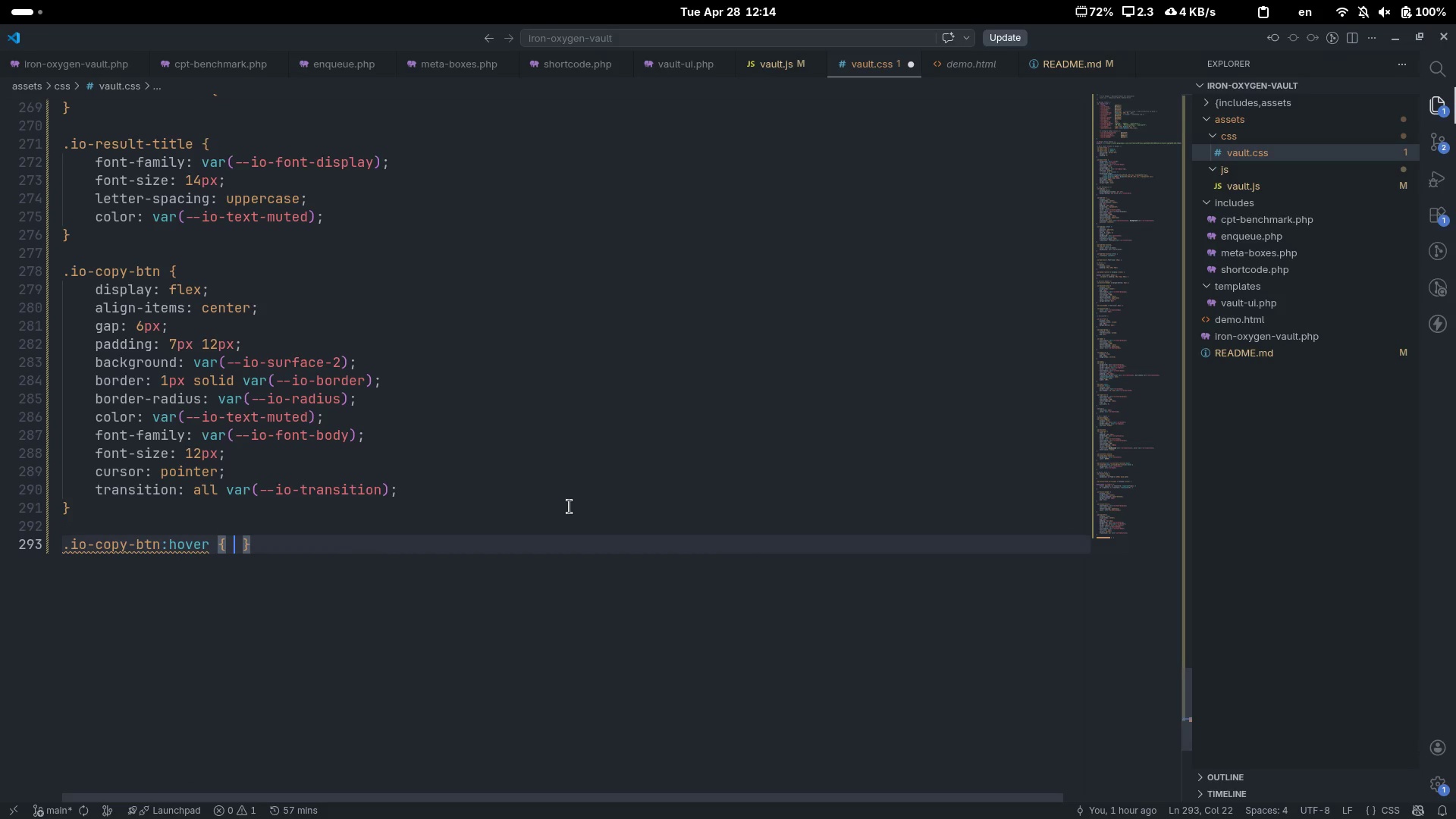 
 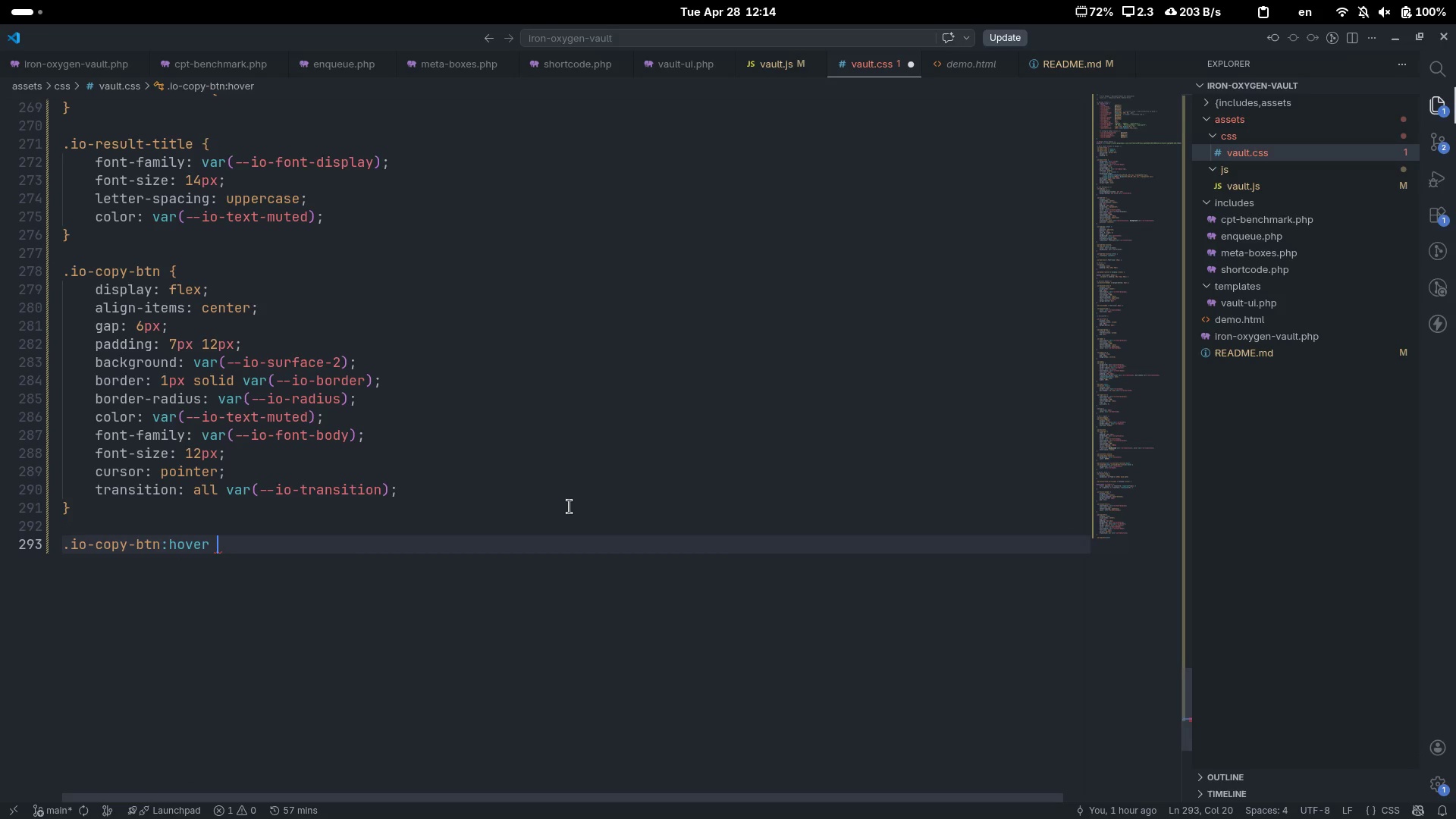 
key(ArrowLeft)
 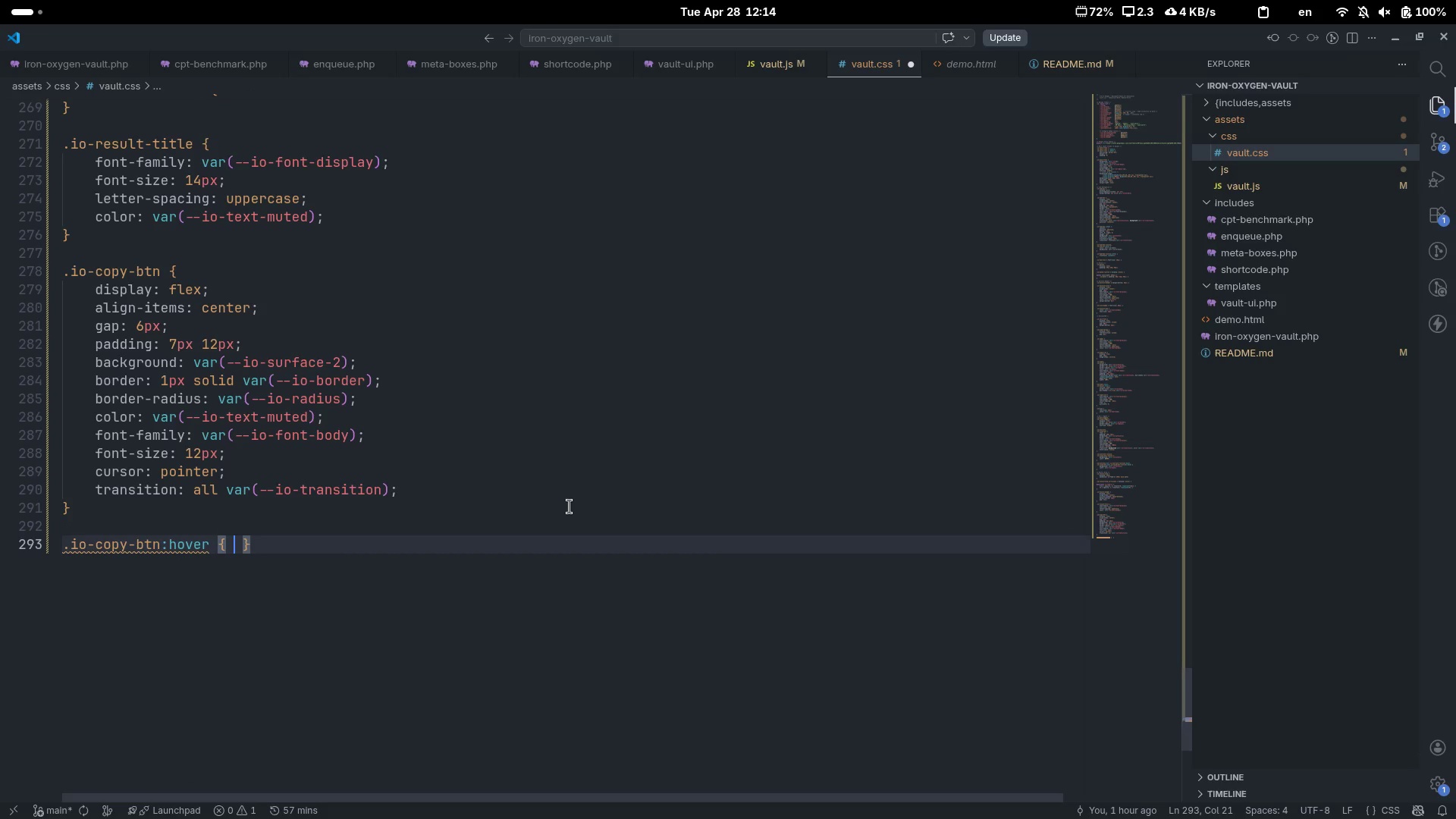 
type( colo)
 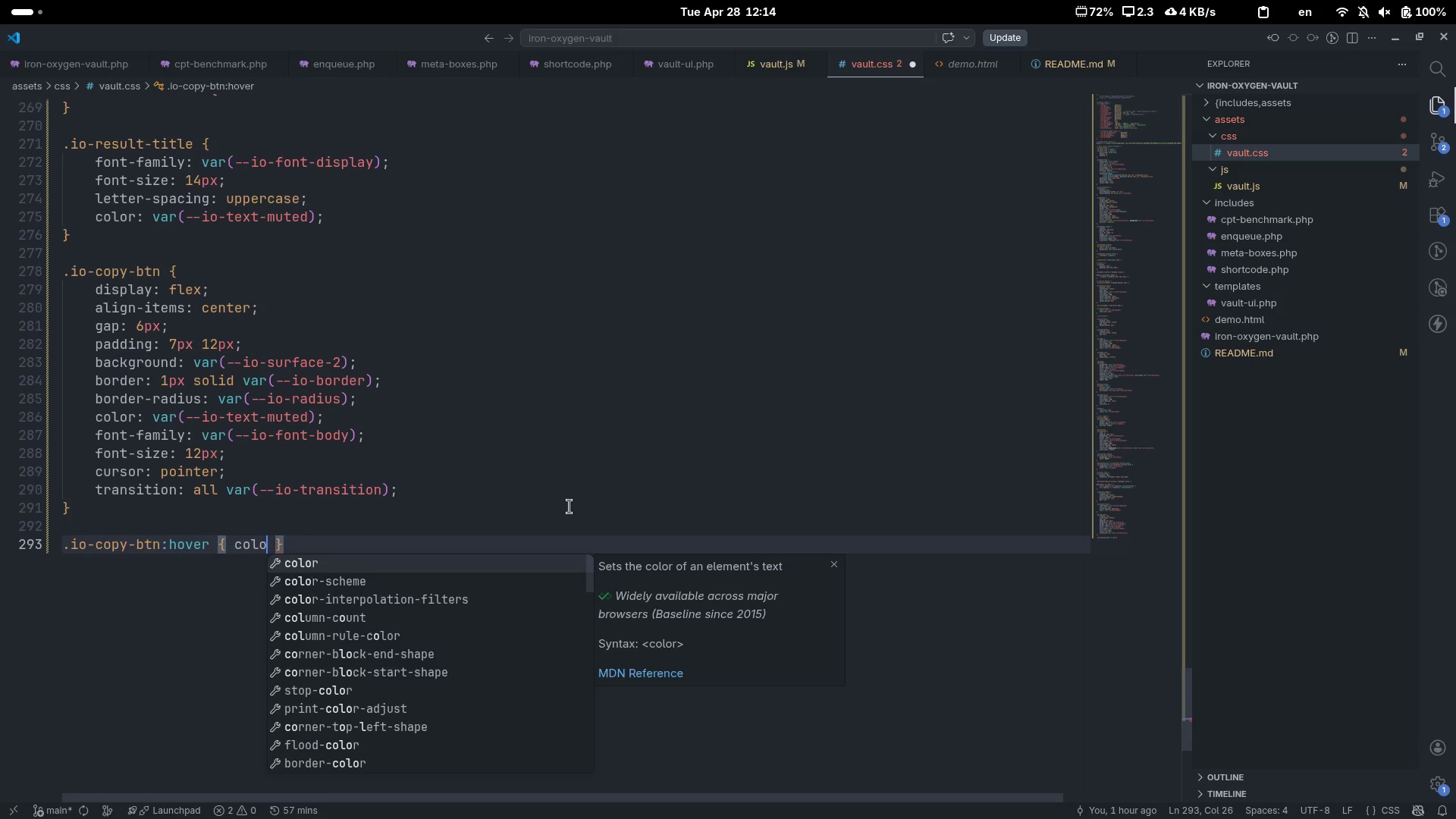 
key(Enter)
 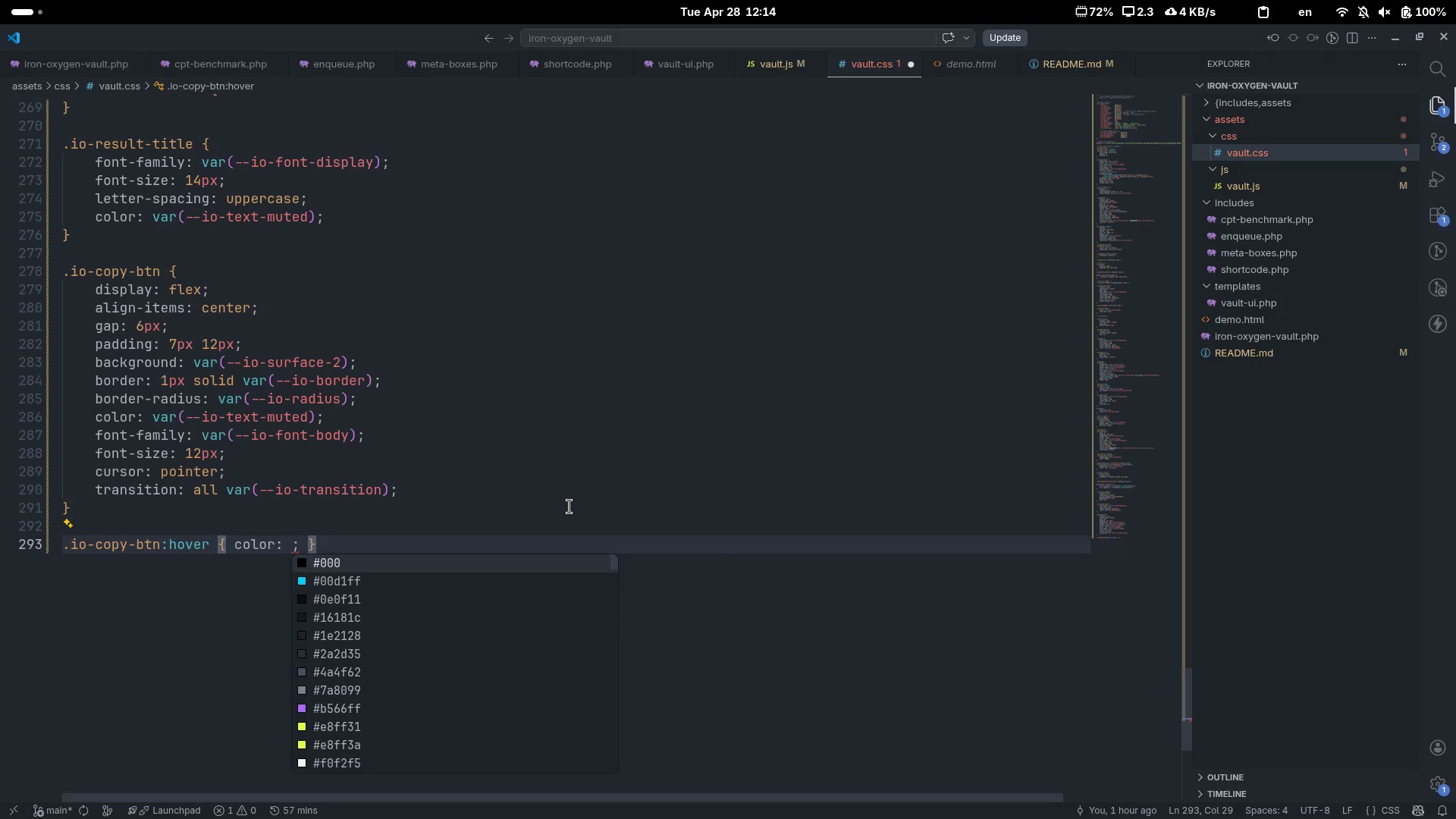 
type(var(--io-text)
key(Tab)
 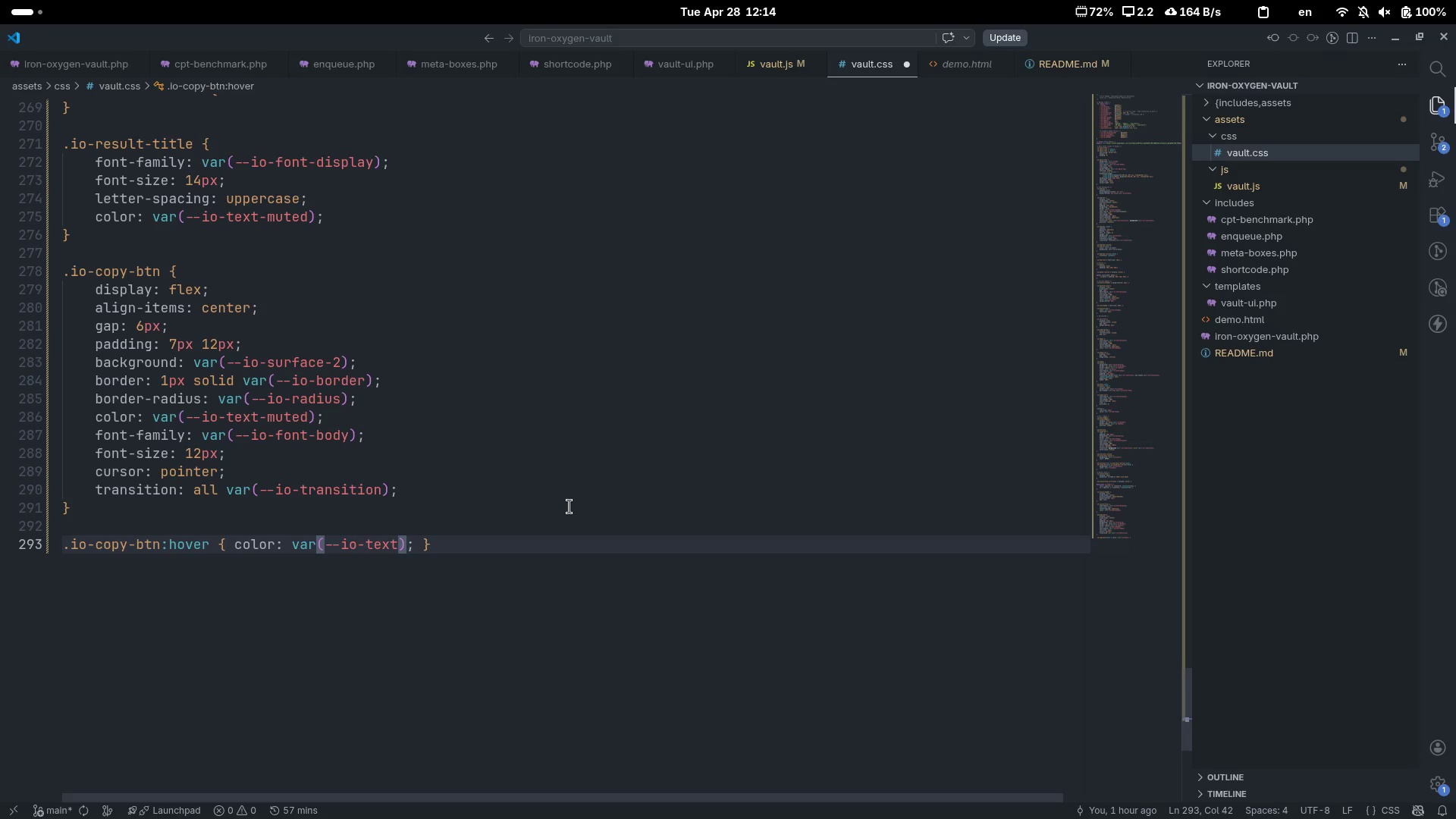 
key(ArrowRight)
 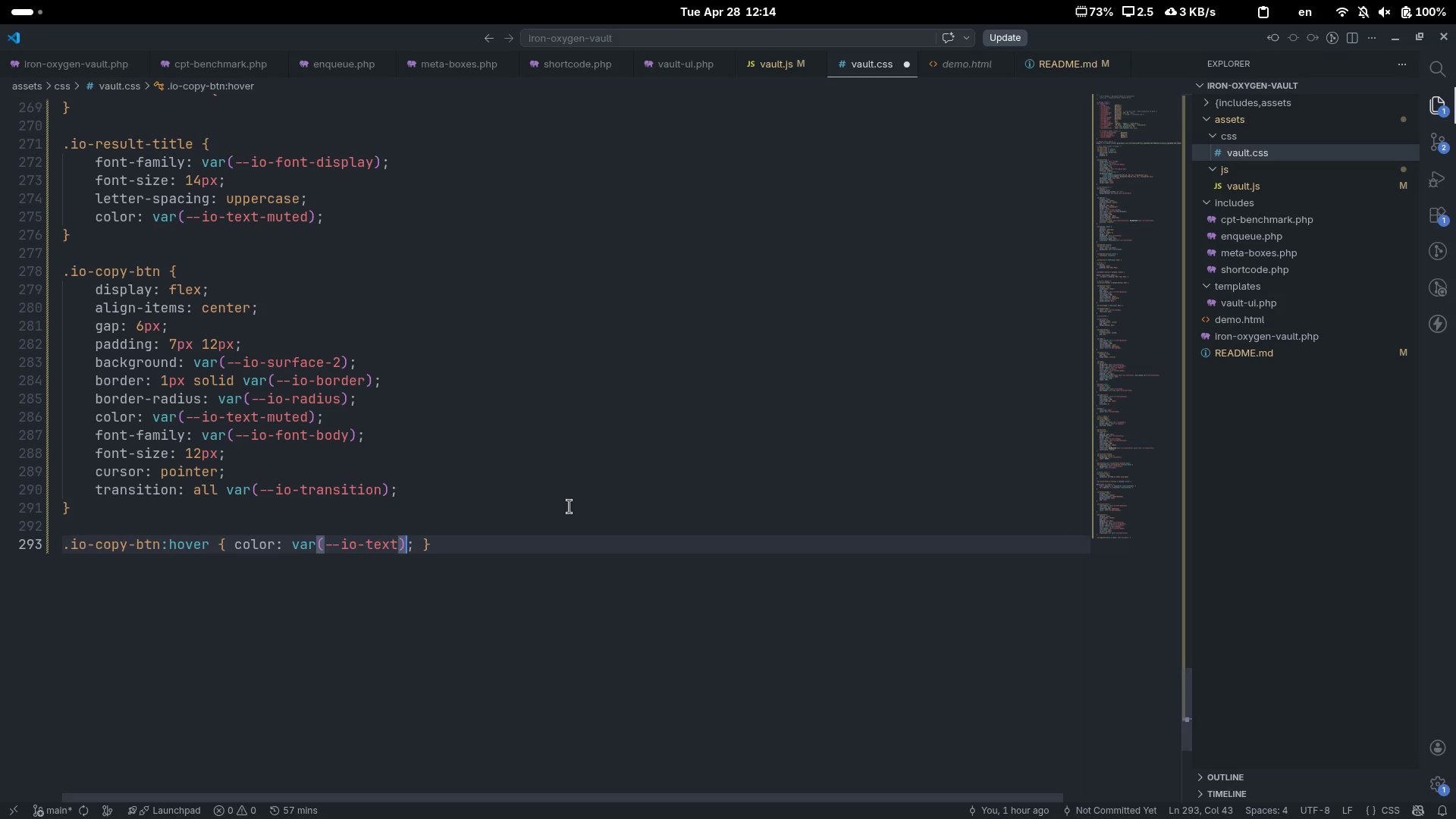 
key(ArrowRight)
 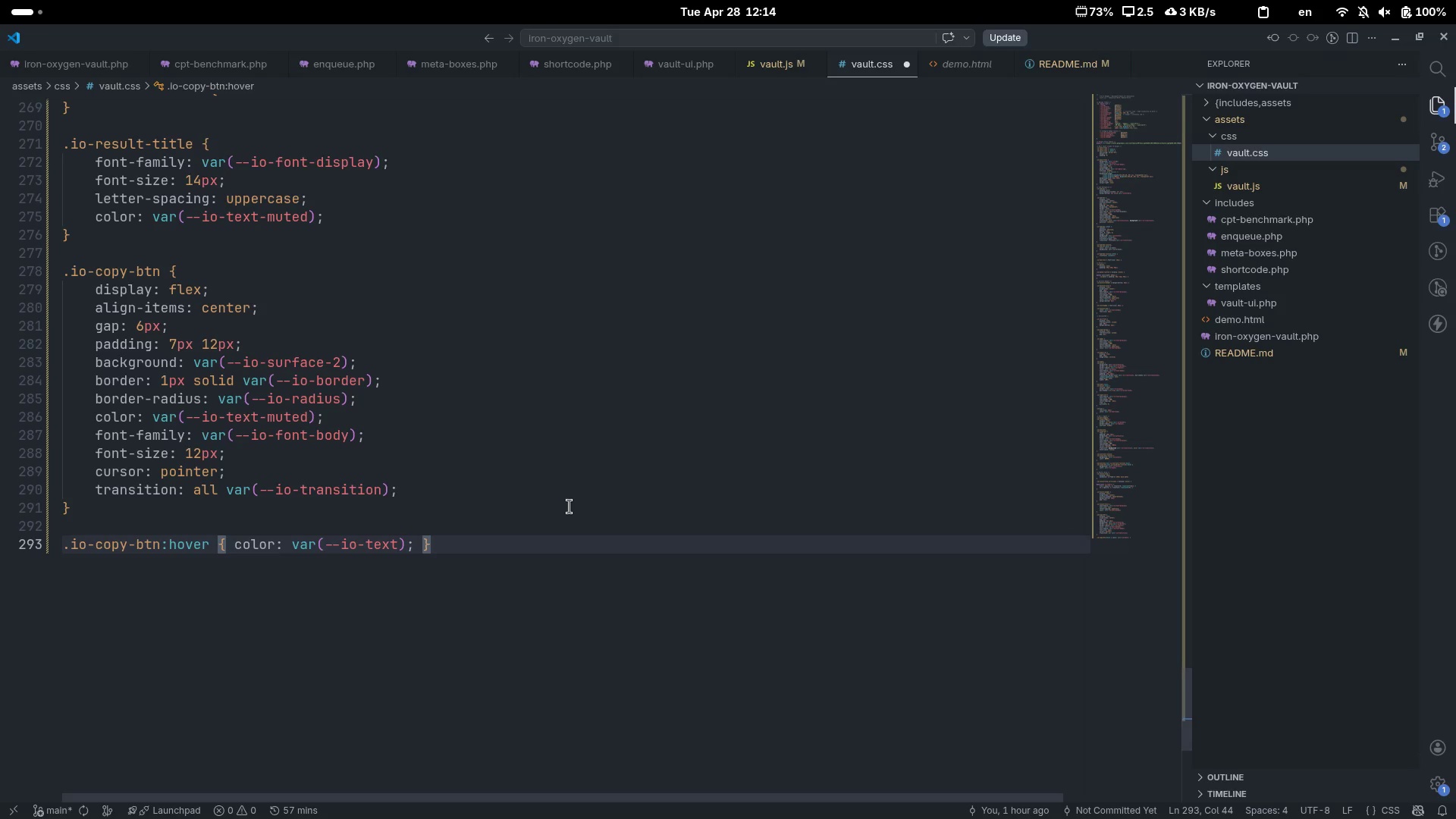 
type( border-colo)
 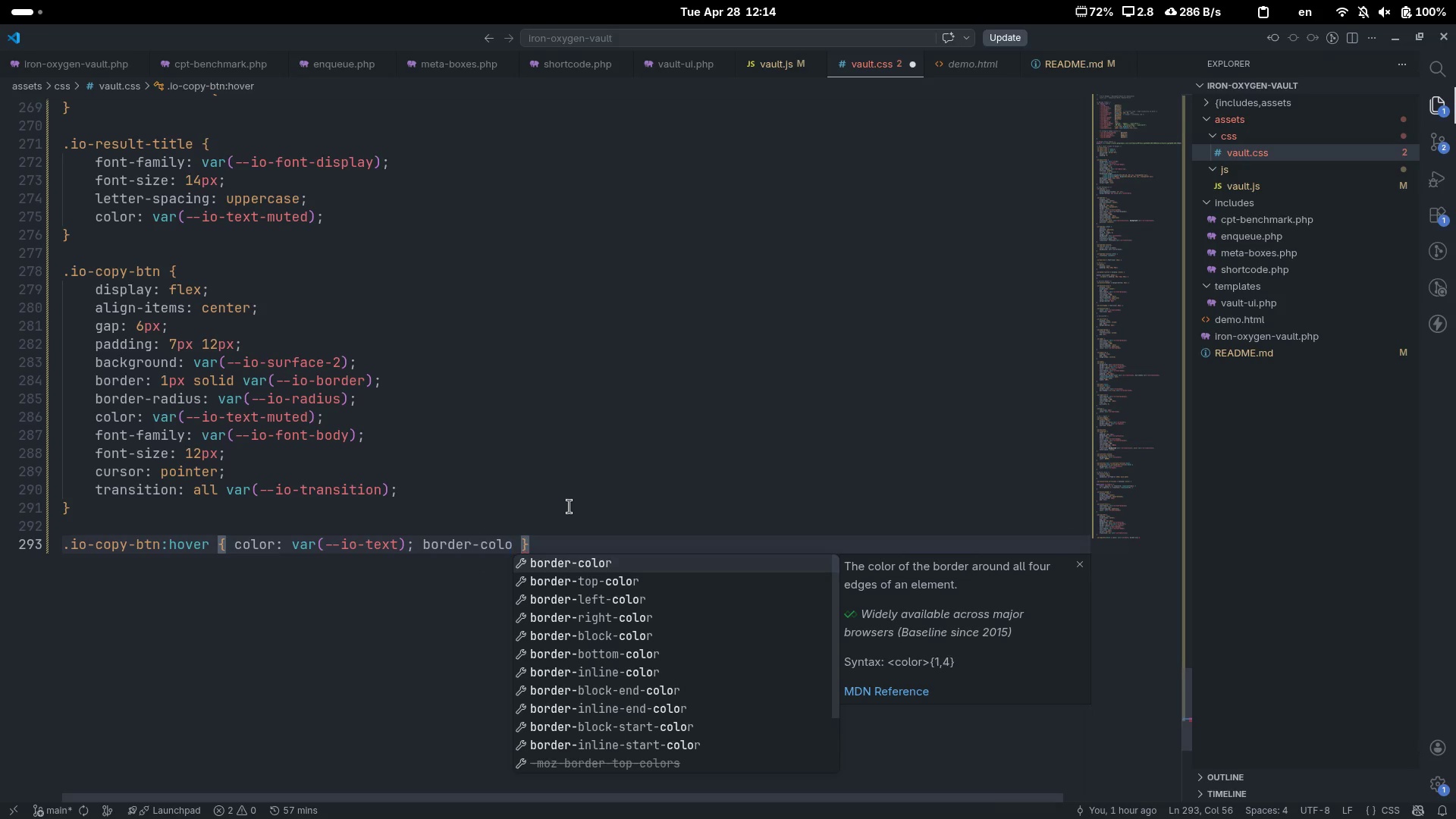 
key(Enter)
 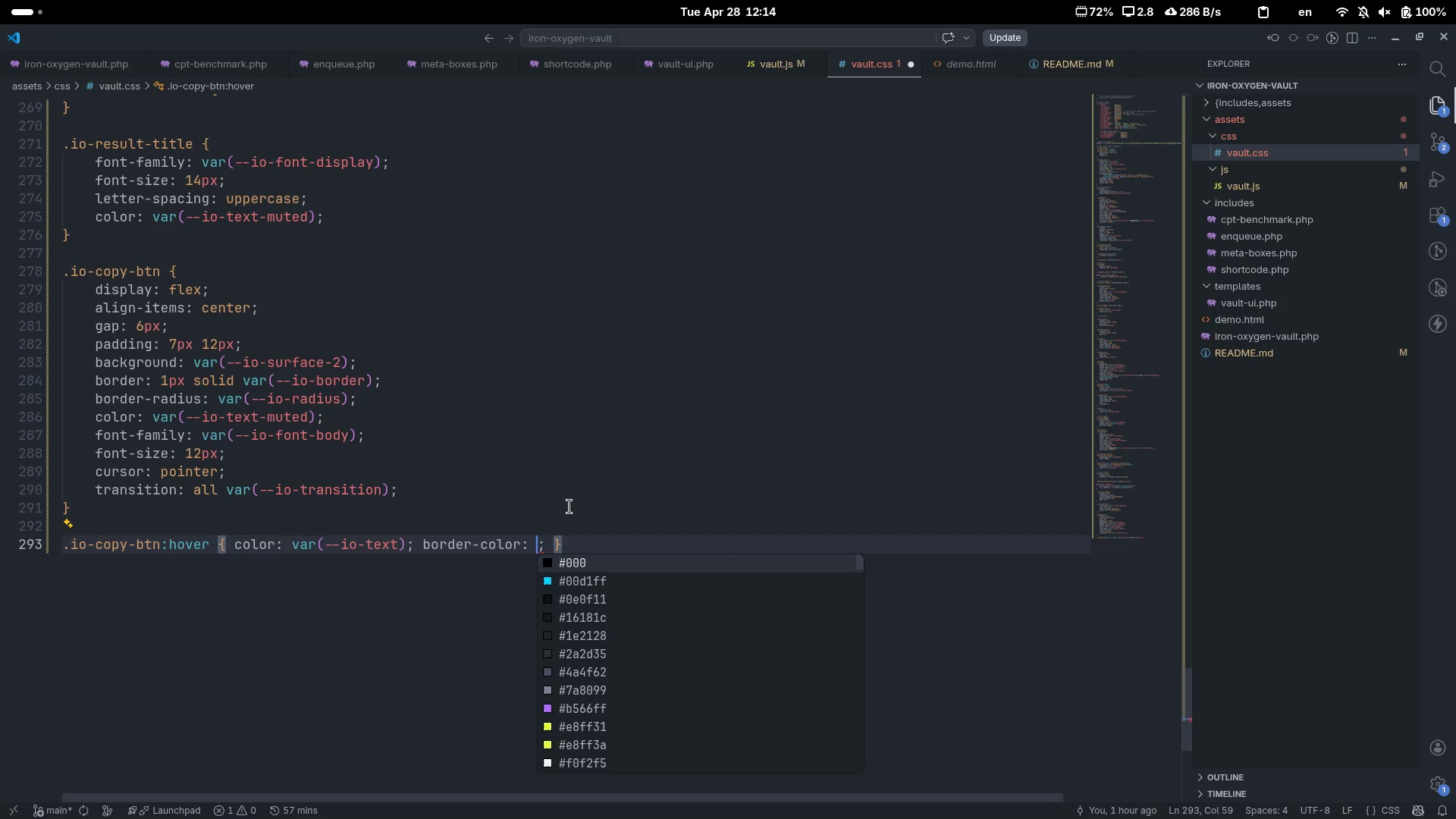 
type(var(--io-tex)
key(Tab)
type(-mu)
key(Tab)
 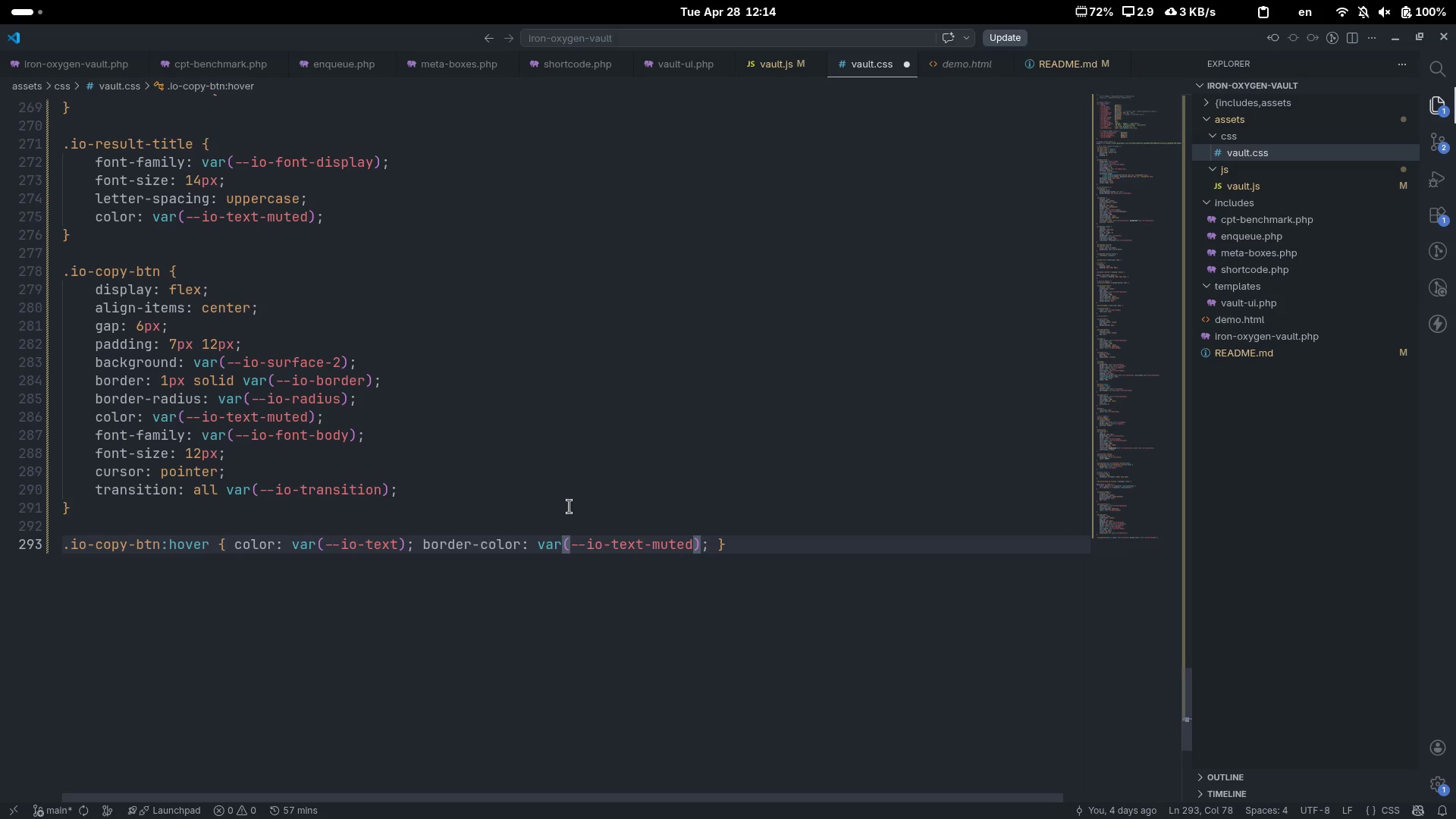 
key(Control+ArrowRight)
 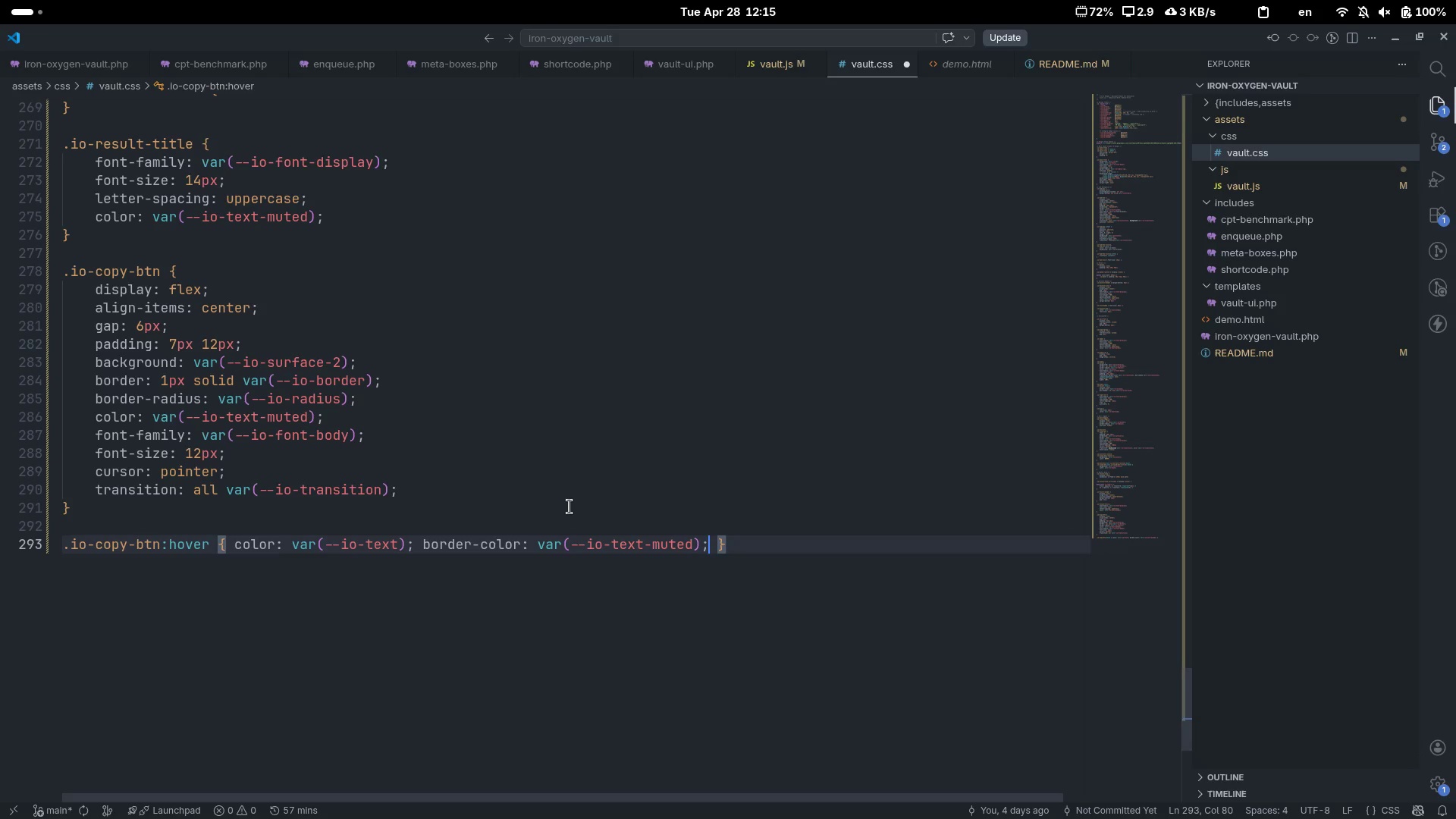 
key(Control+ArrowRight)
 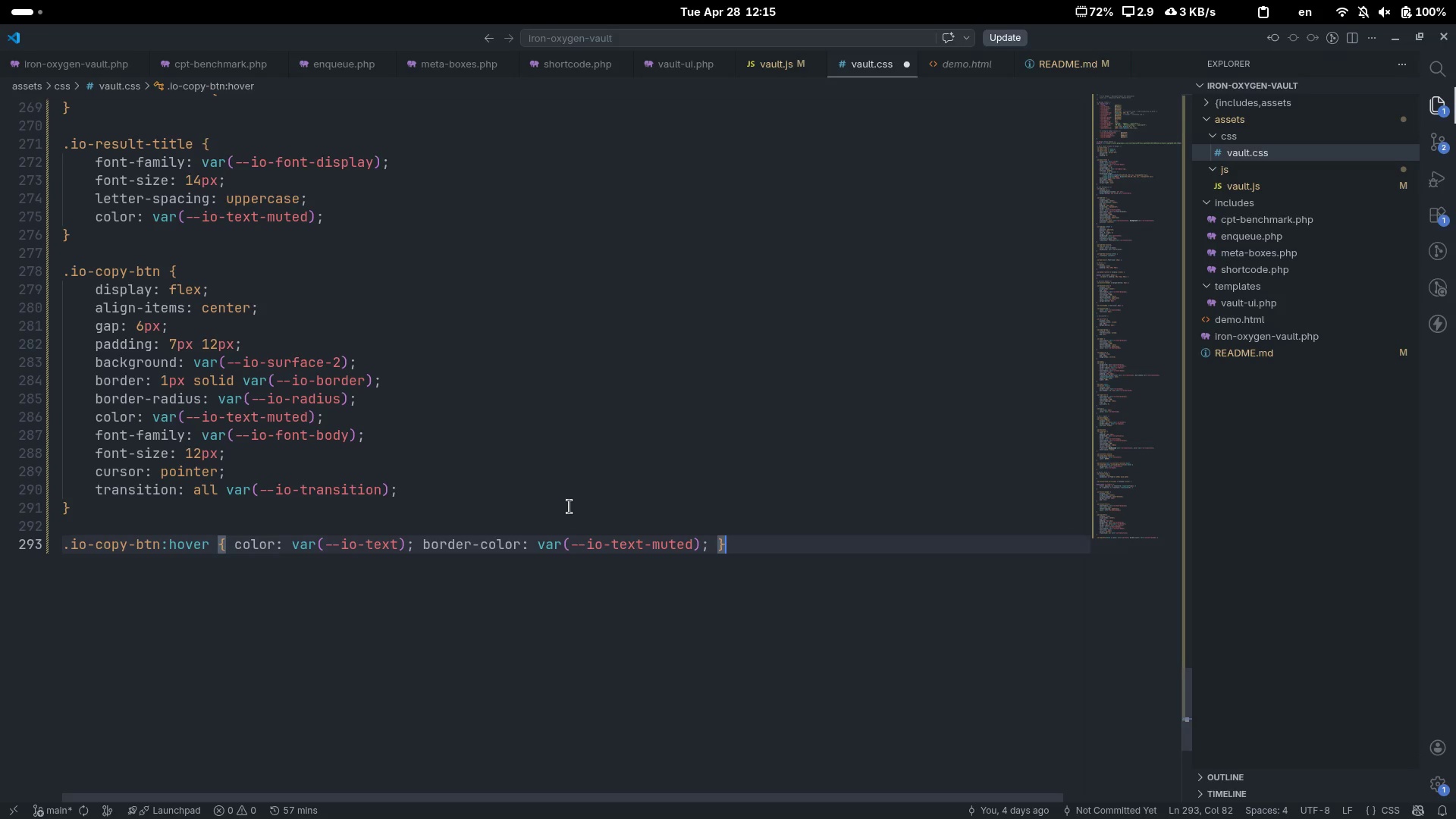 
key(Enter)
 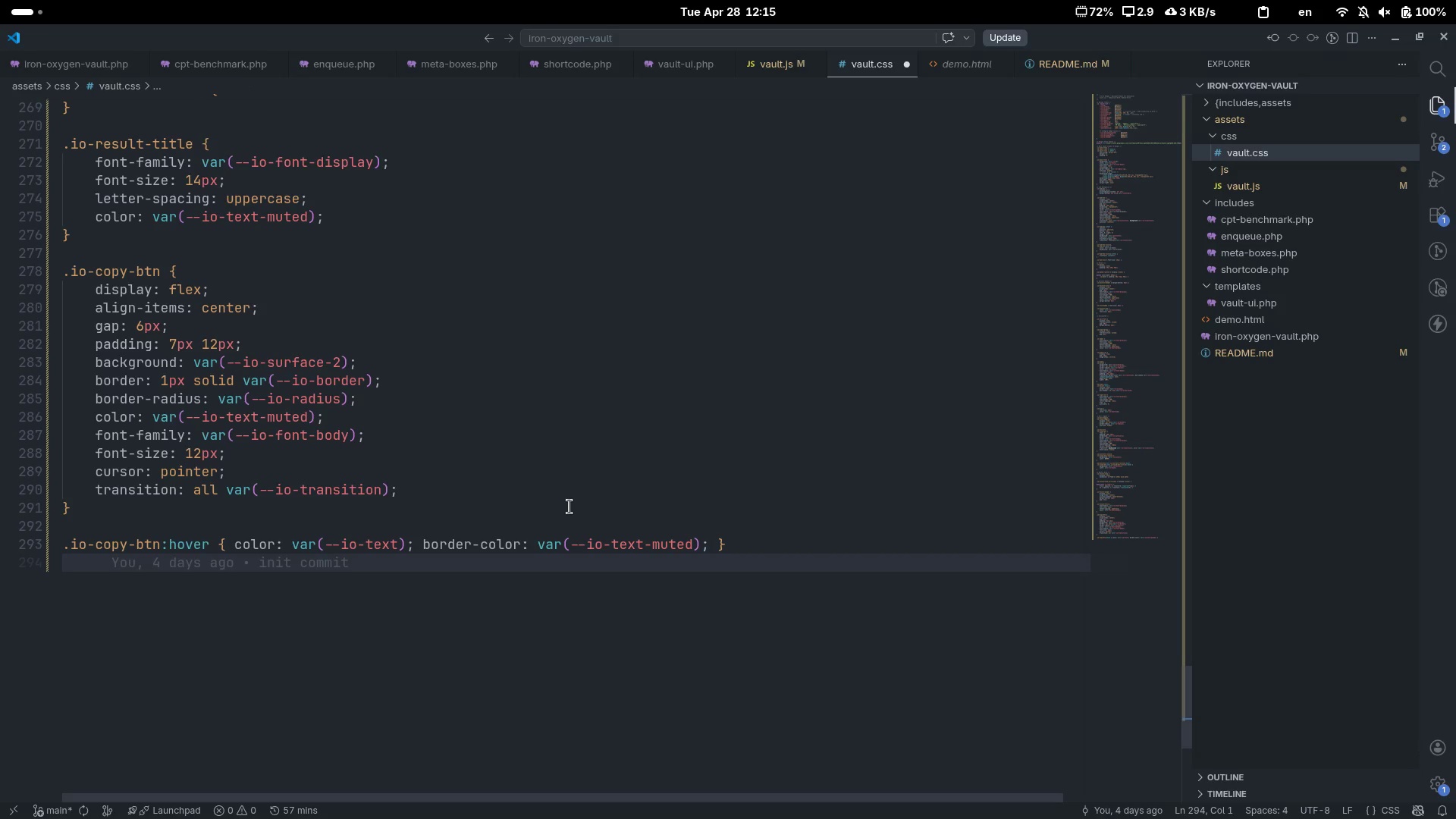 
type(.io-copy-btn.copi)
key(Backspace)
type(l)
key(Backspace)
type(ied)
 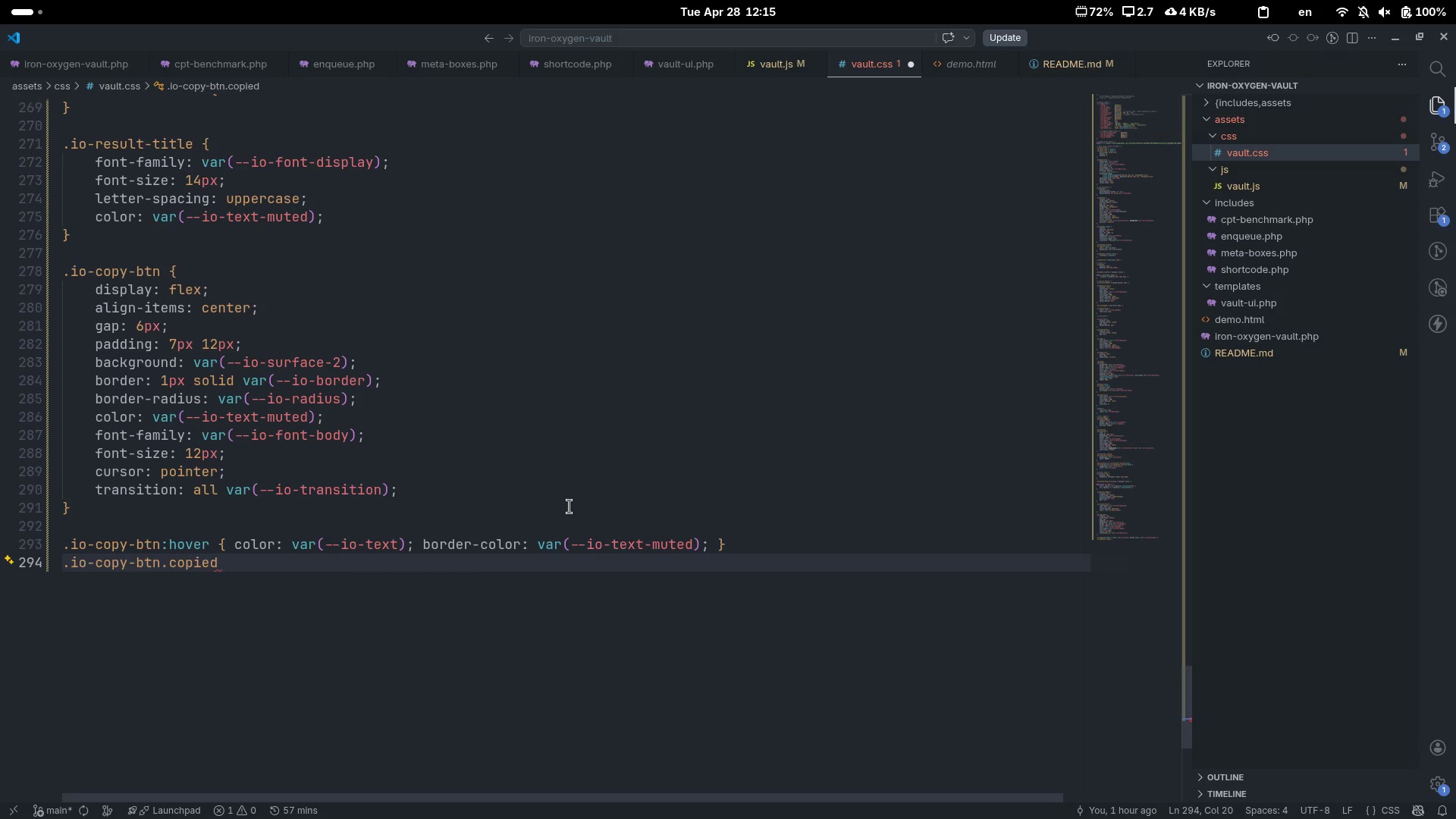 
key(Space)
 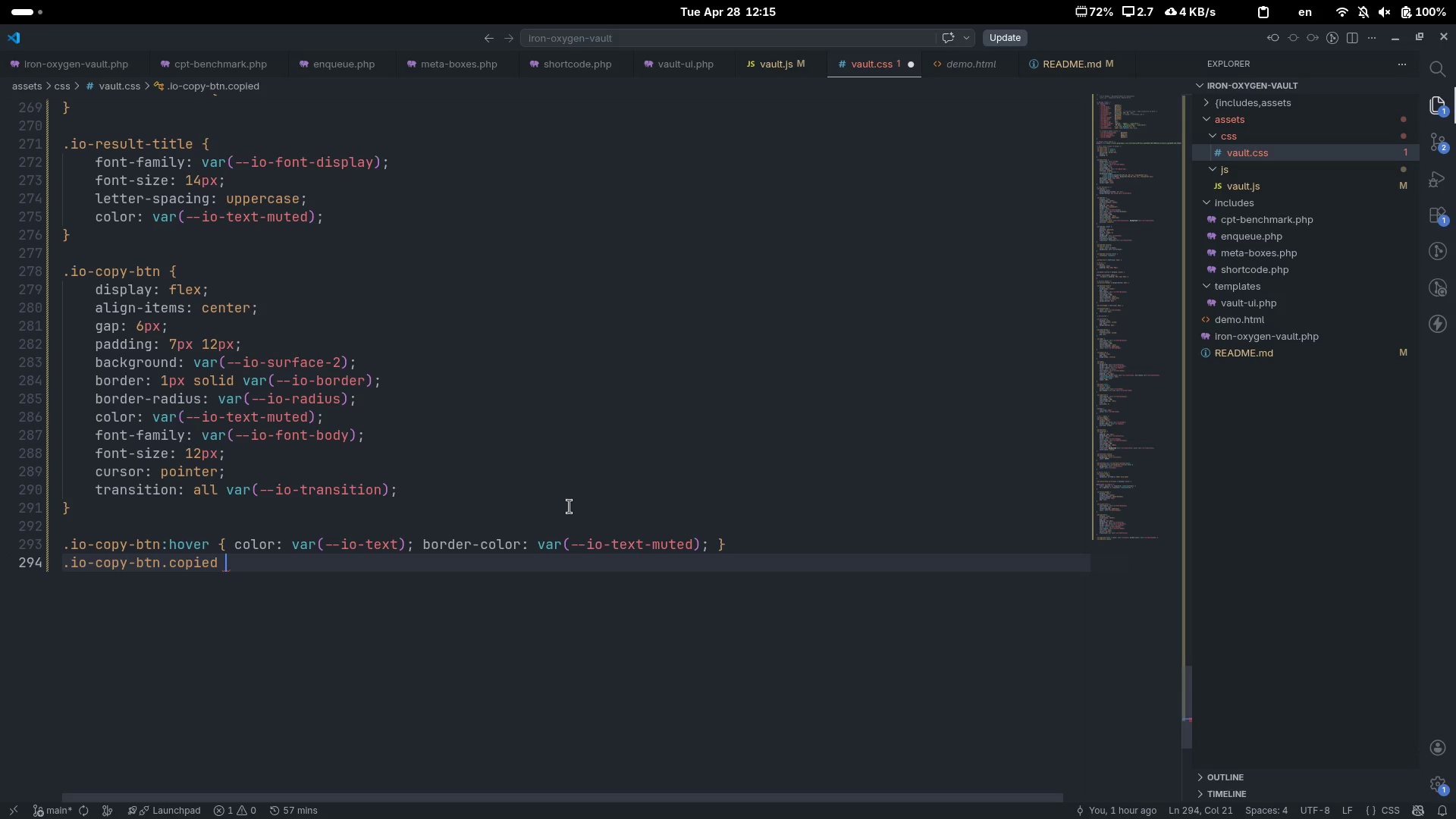 
key(Shift+BracketLeft)
 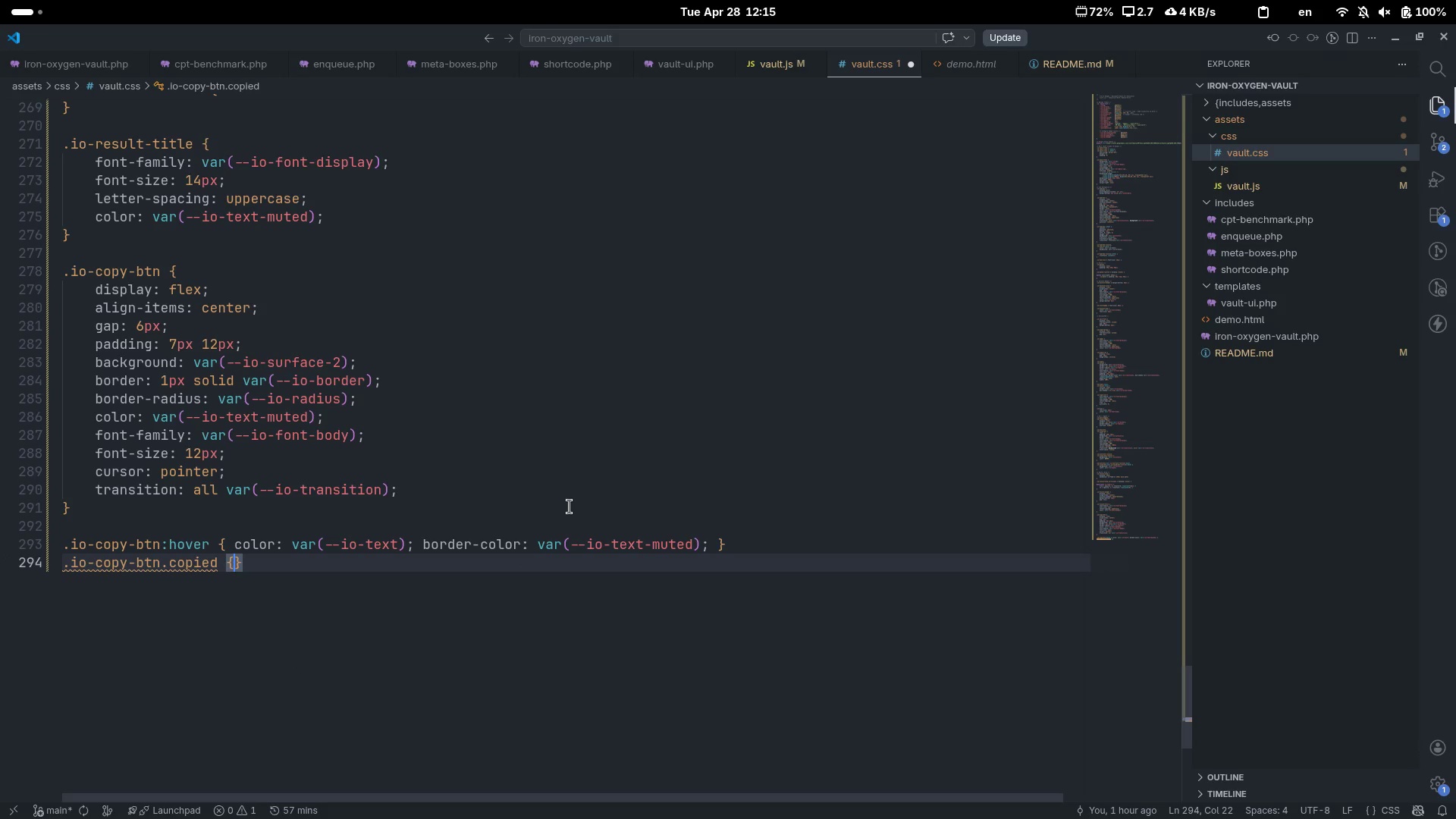 
key(Space)
 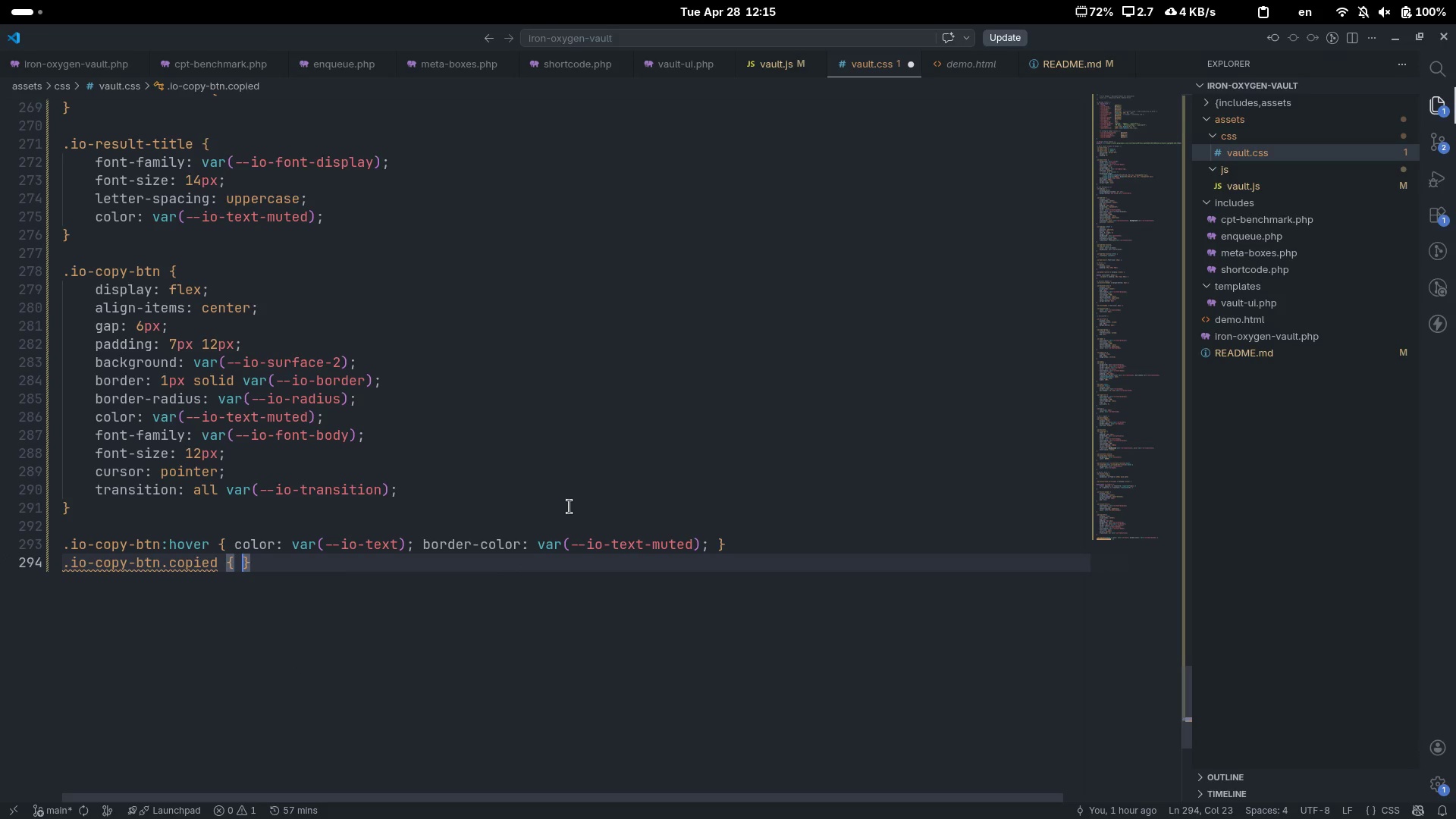 
key(ArrowLeft)
 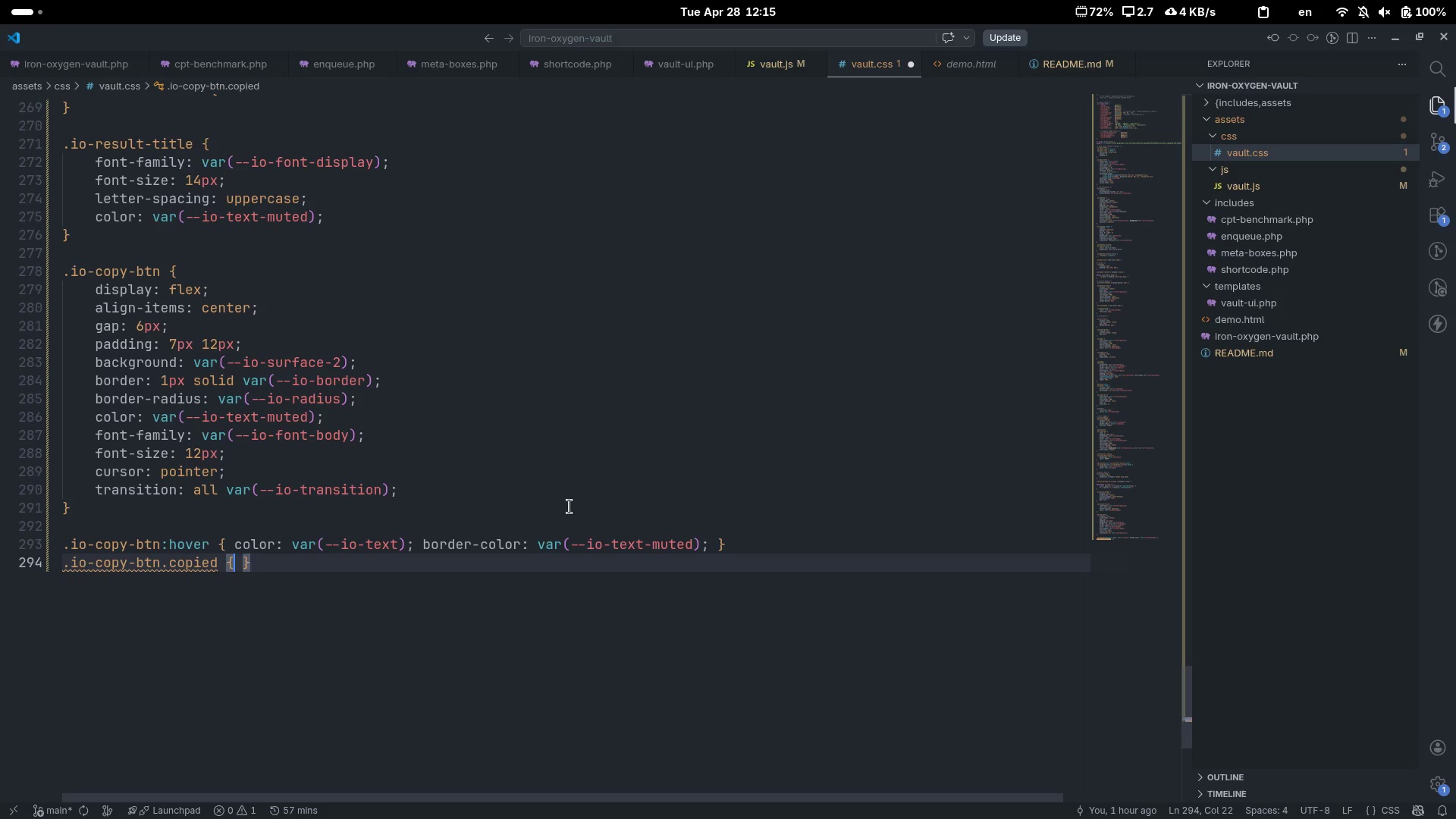 
type( color: var(--io-acc)
key(Tab)
 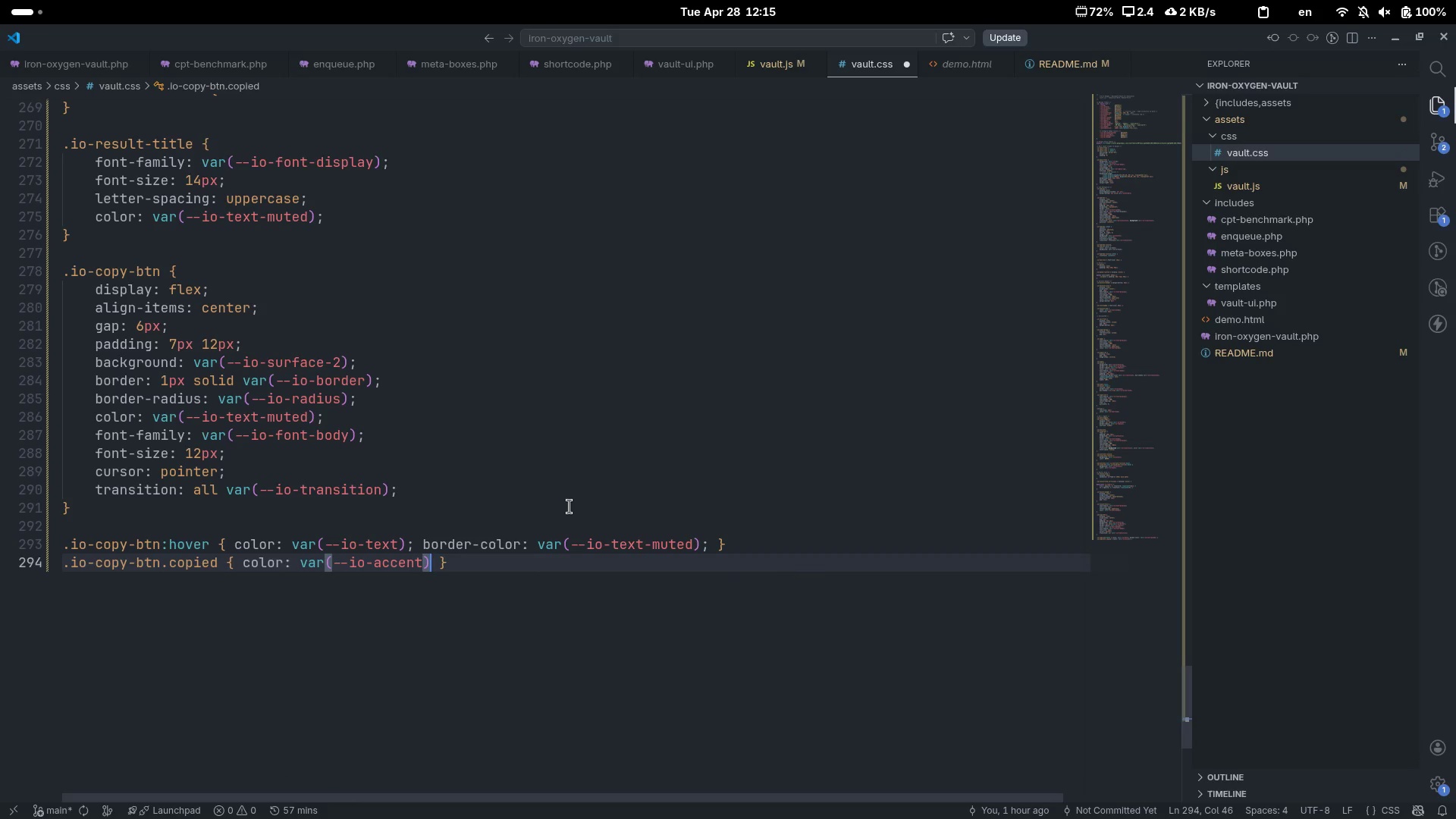 
 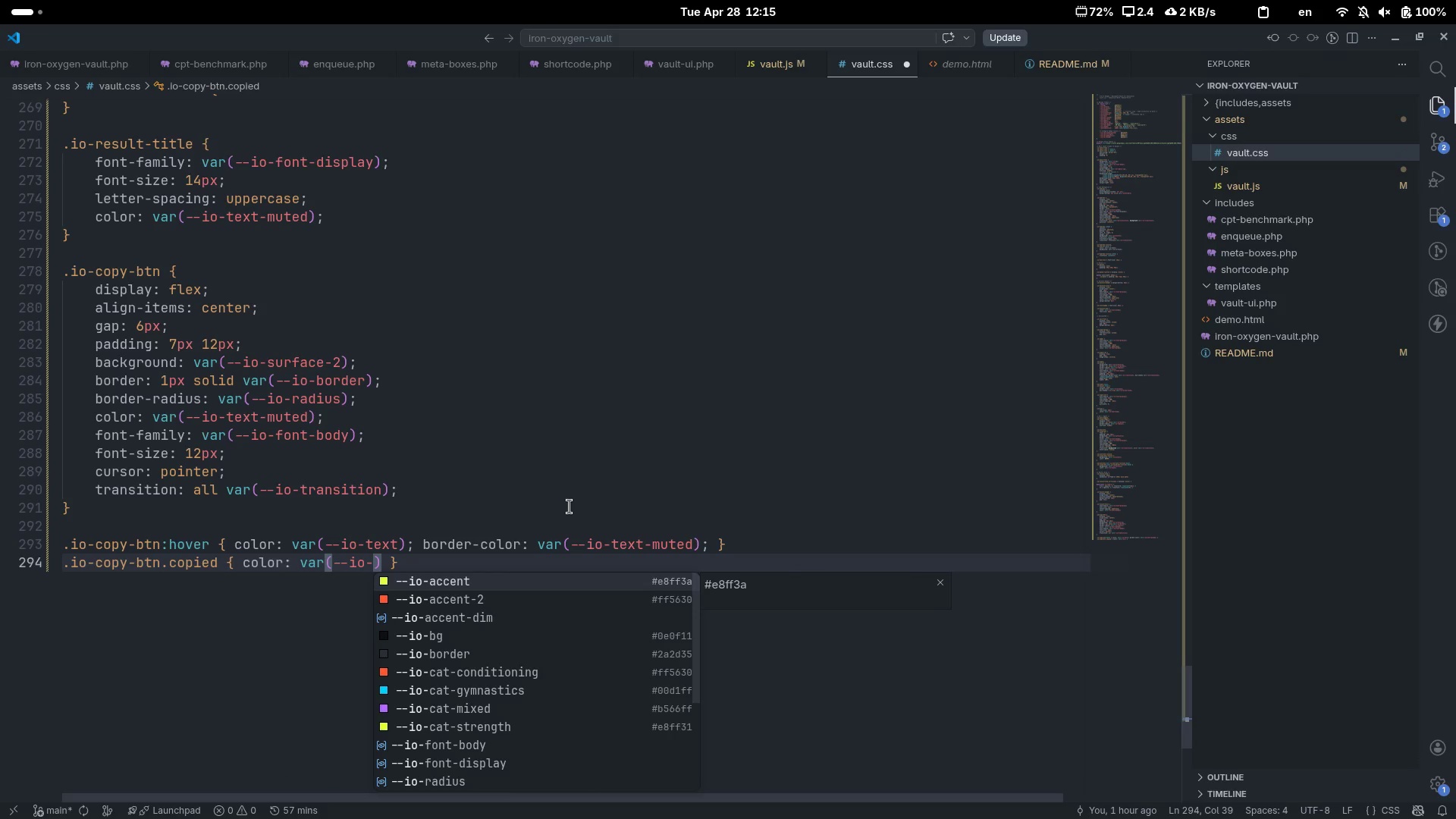 
key(ArrowRight)
 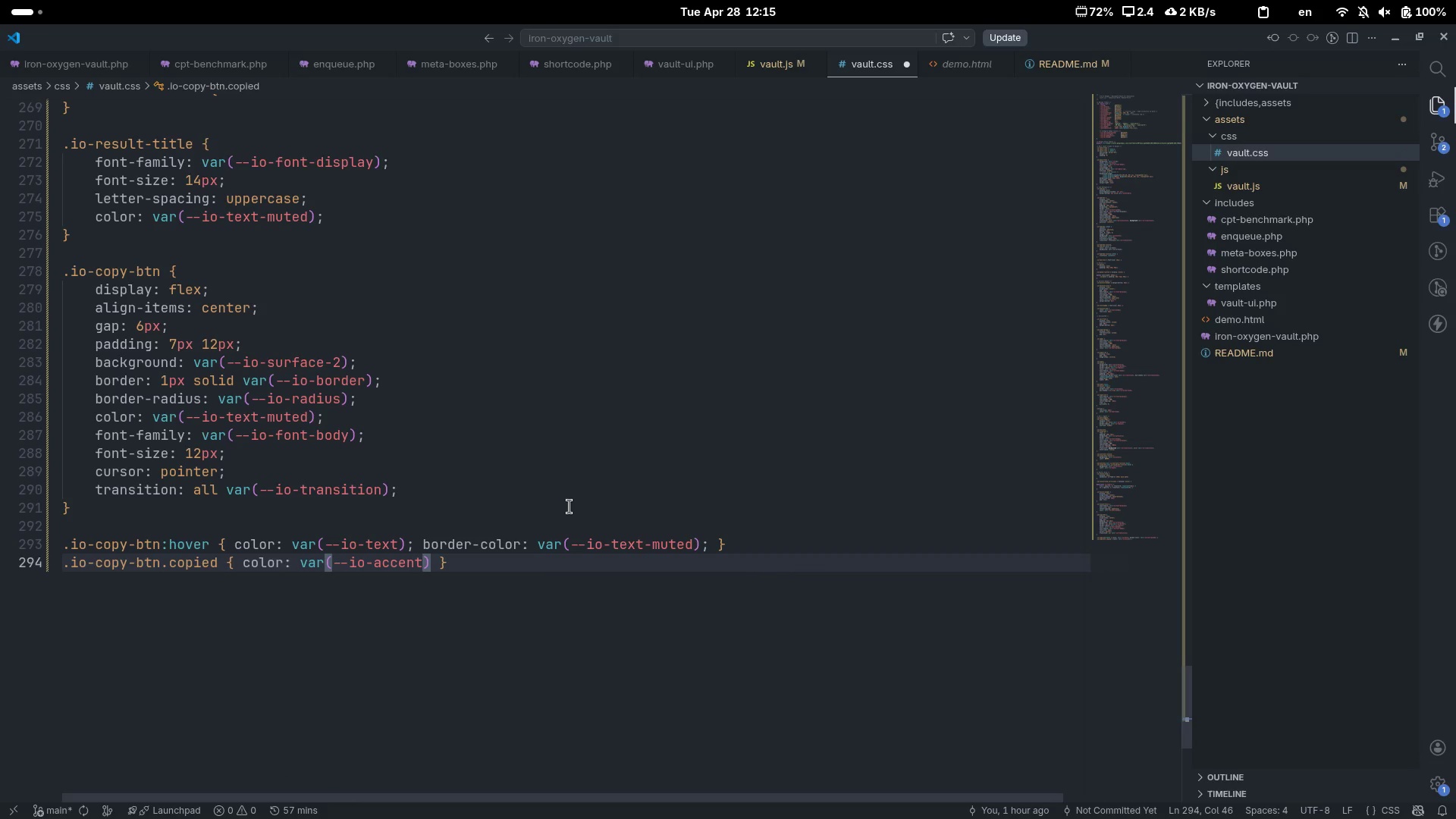 
type(; border-color: var(--io-accent)
 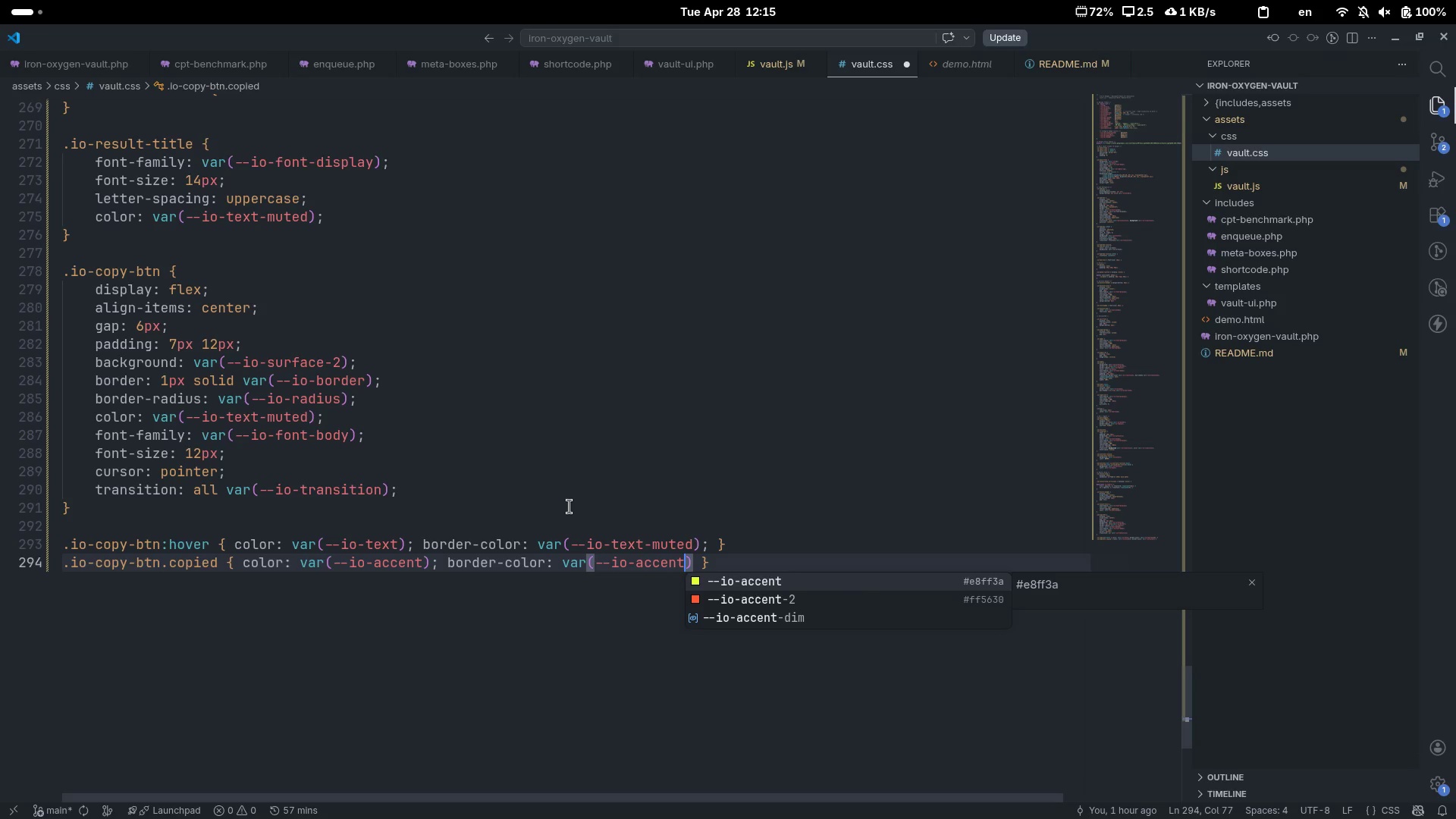 
key(ArrowRight)
 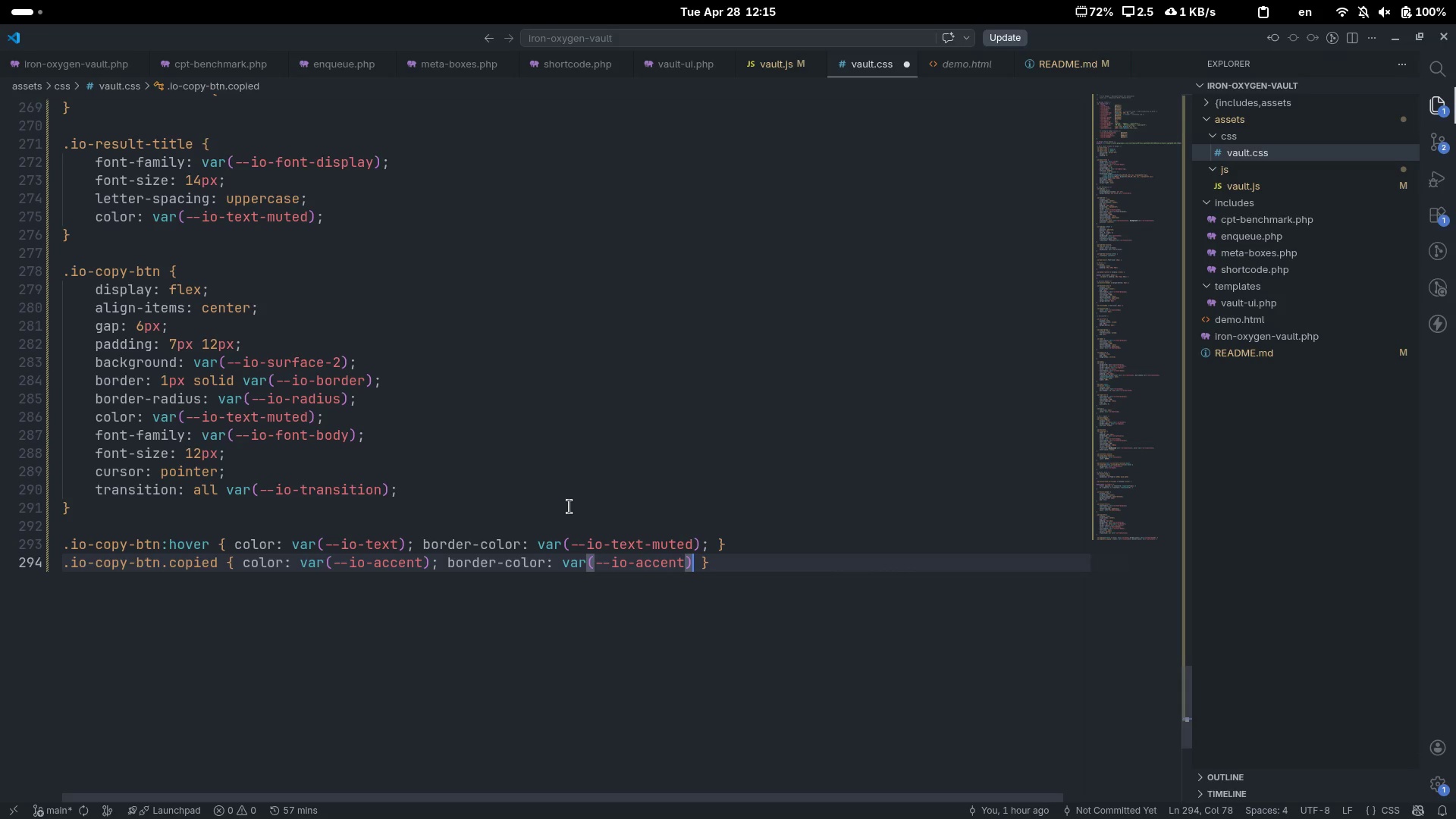 
key(Semicolon)
 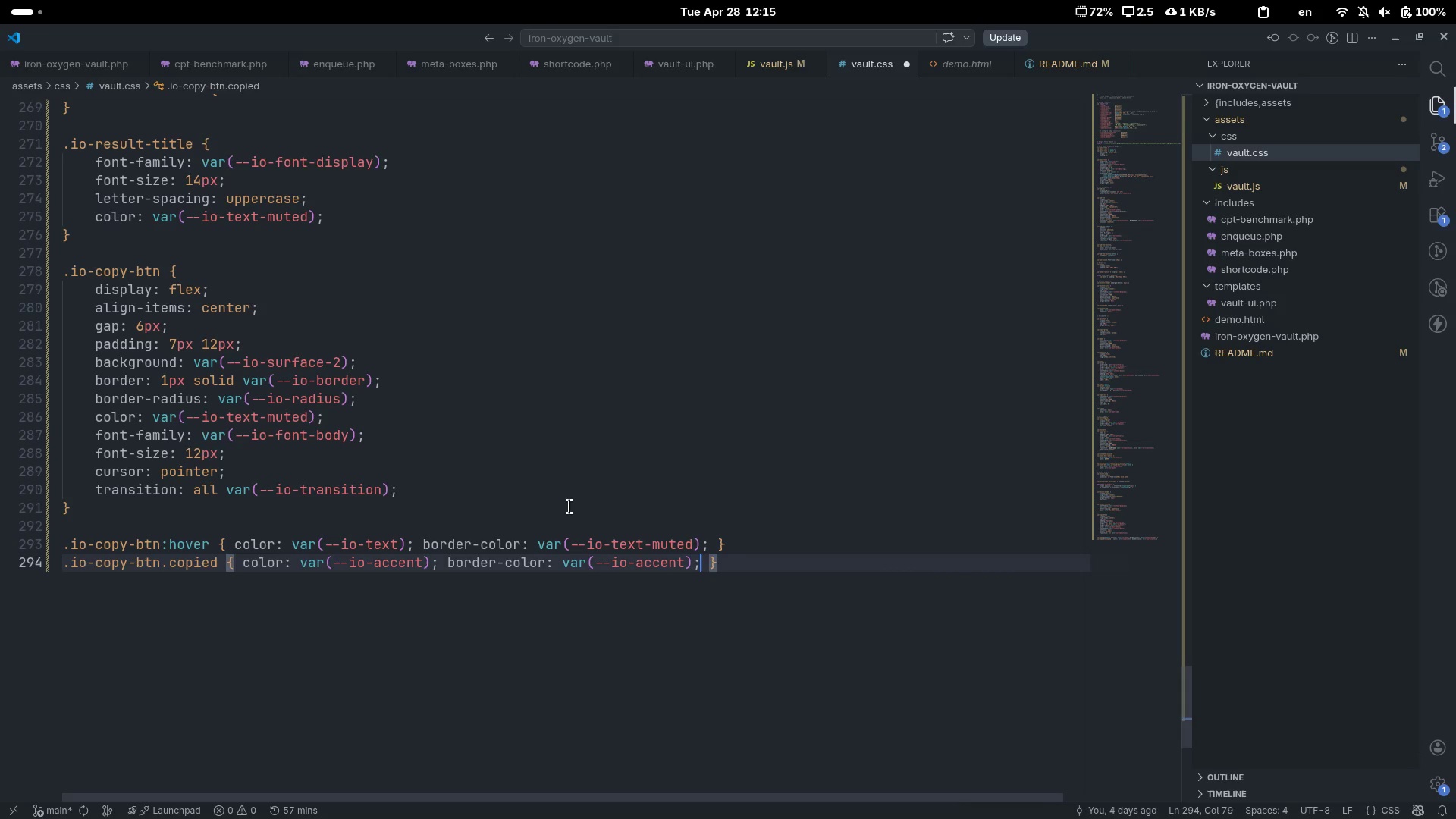 
key(ArrowRight)
 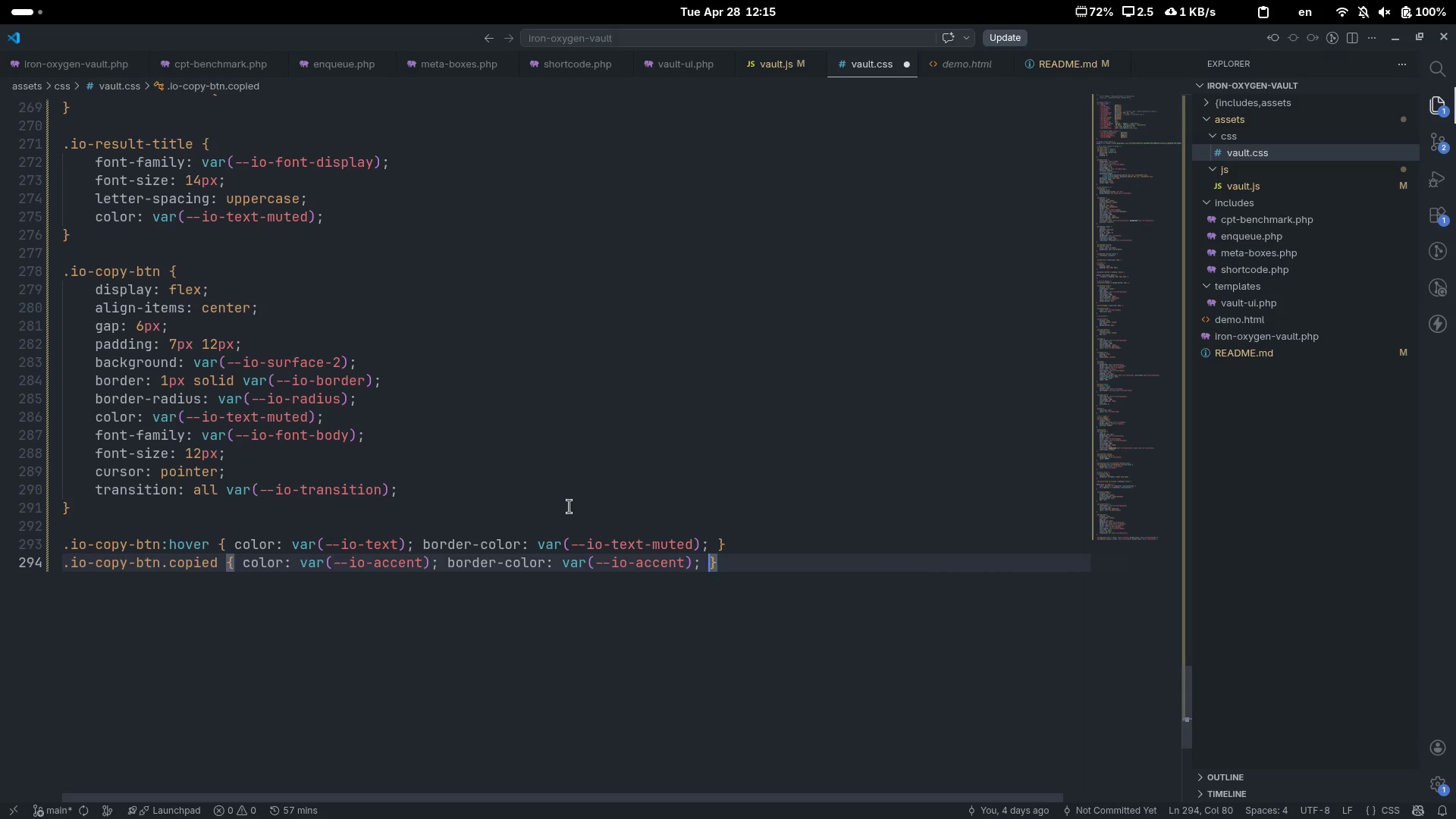 
key(ArrowRight)
 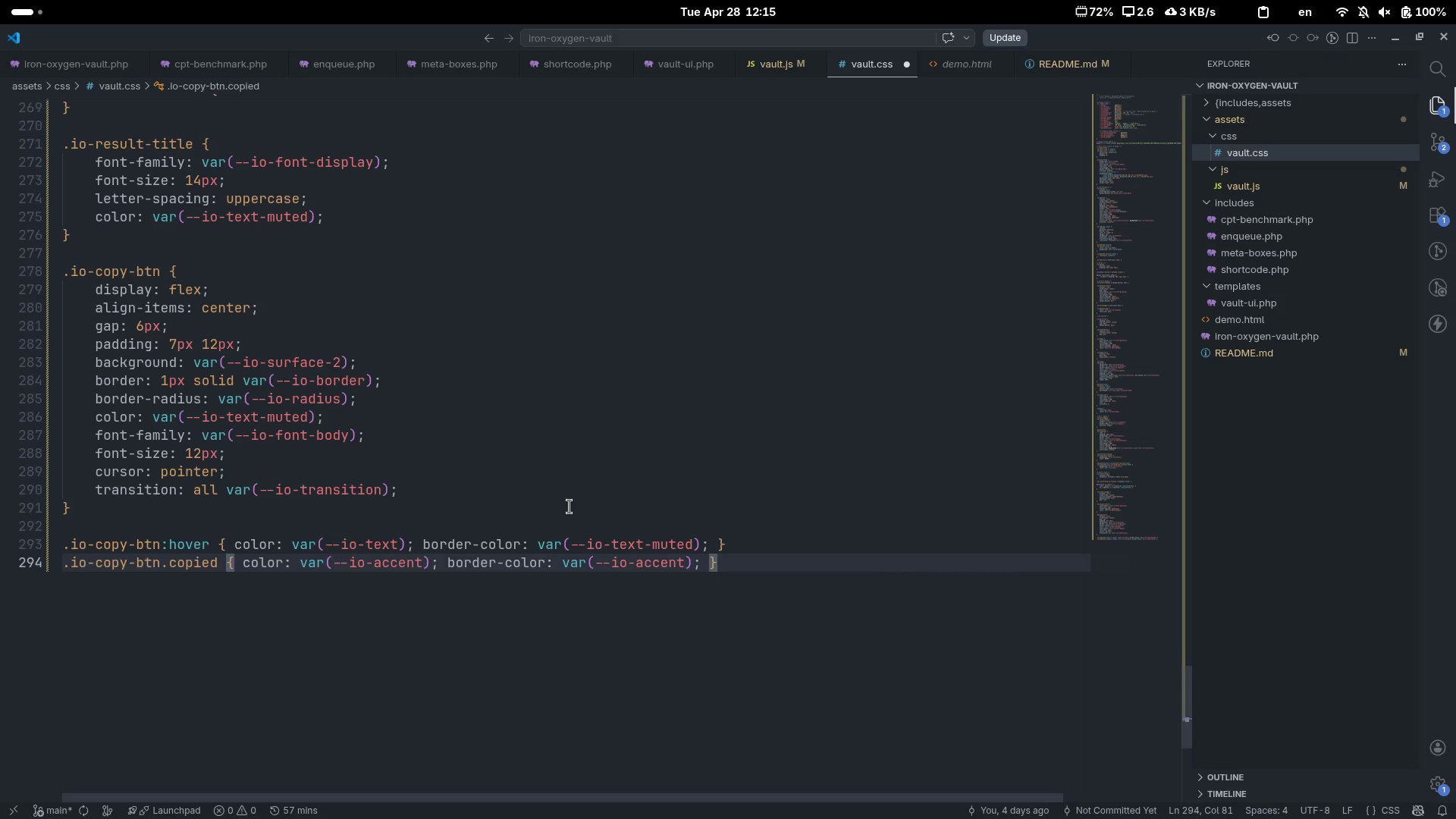 
key(Enter)
 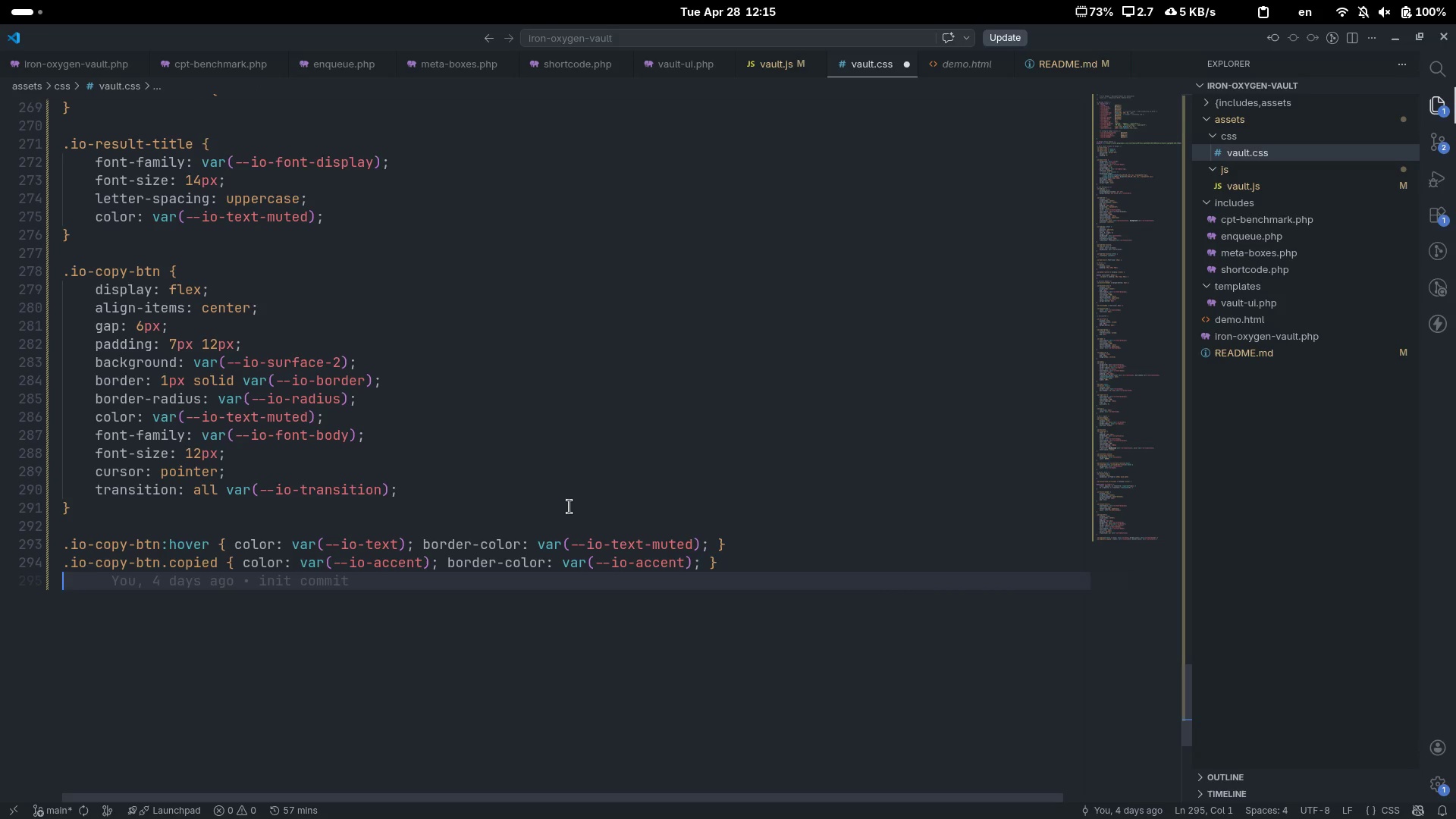 
wait(9.44)
 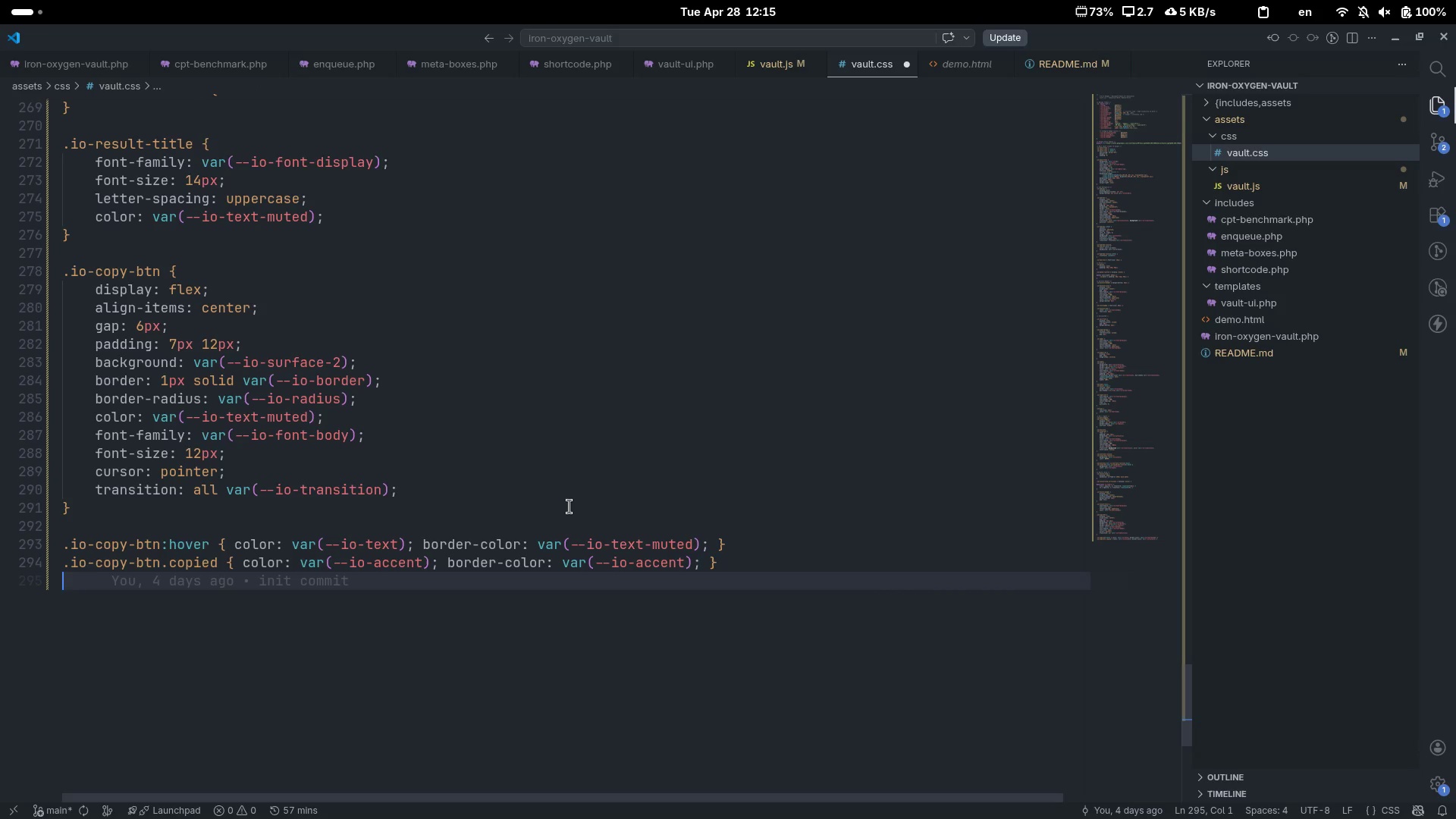 
key(Enter)
 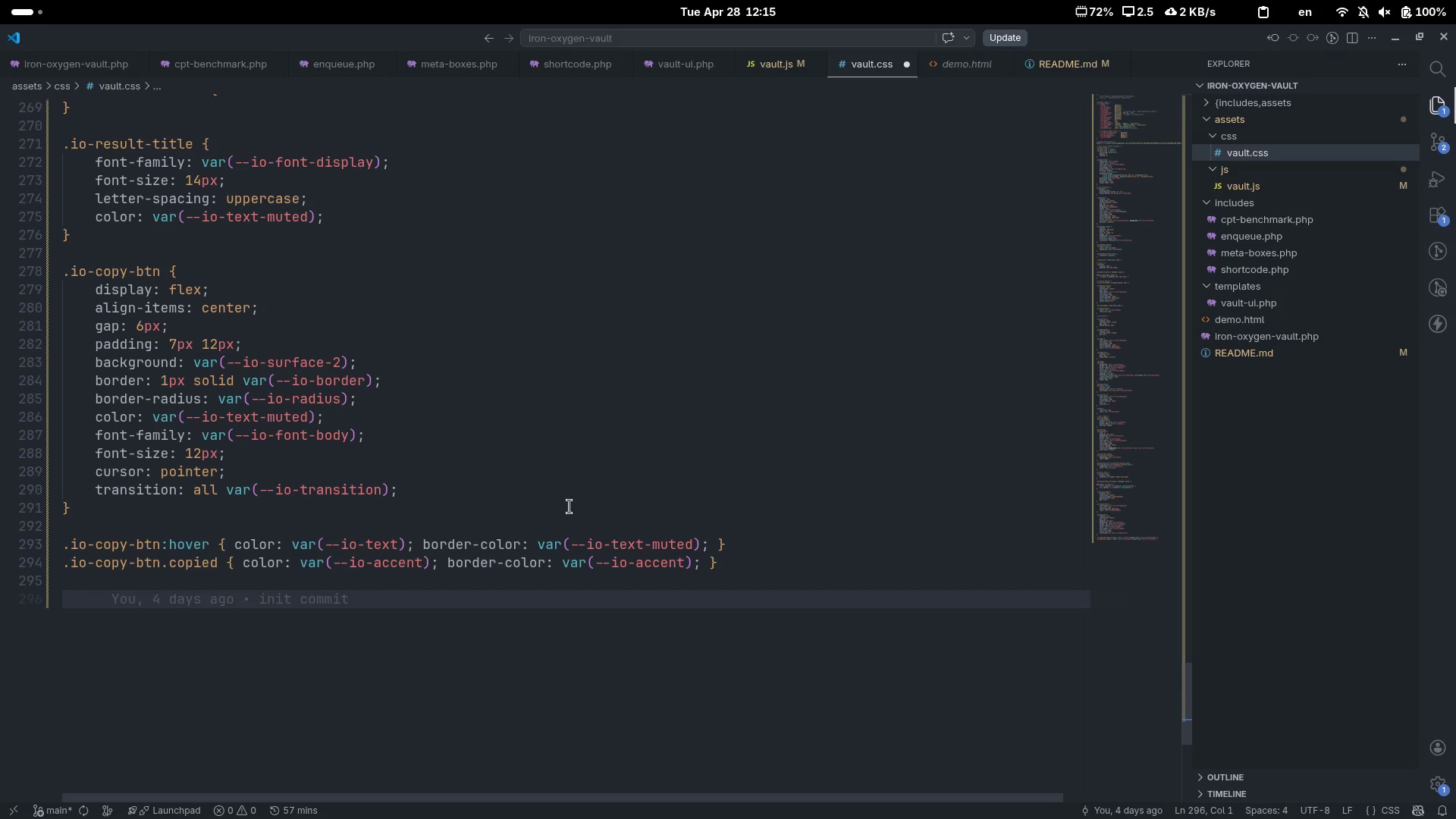 
key(Control+Slash)
 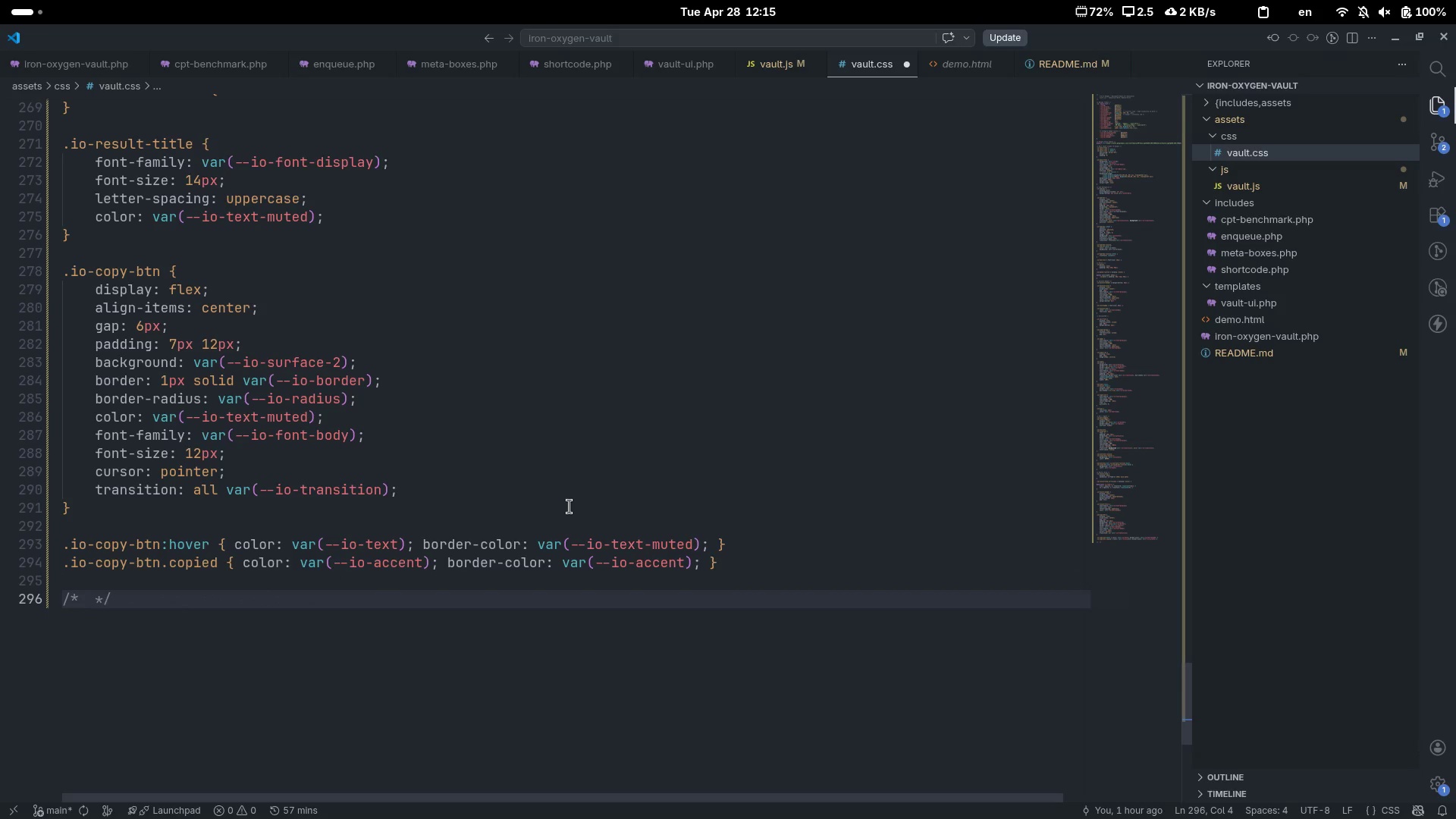 
type(Percentage Table)
 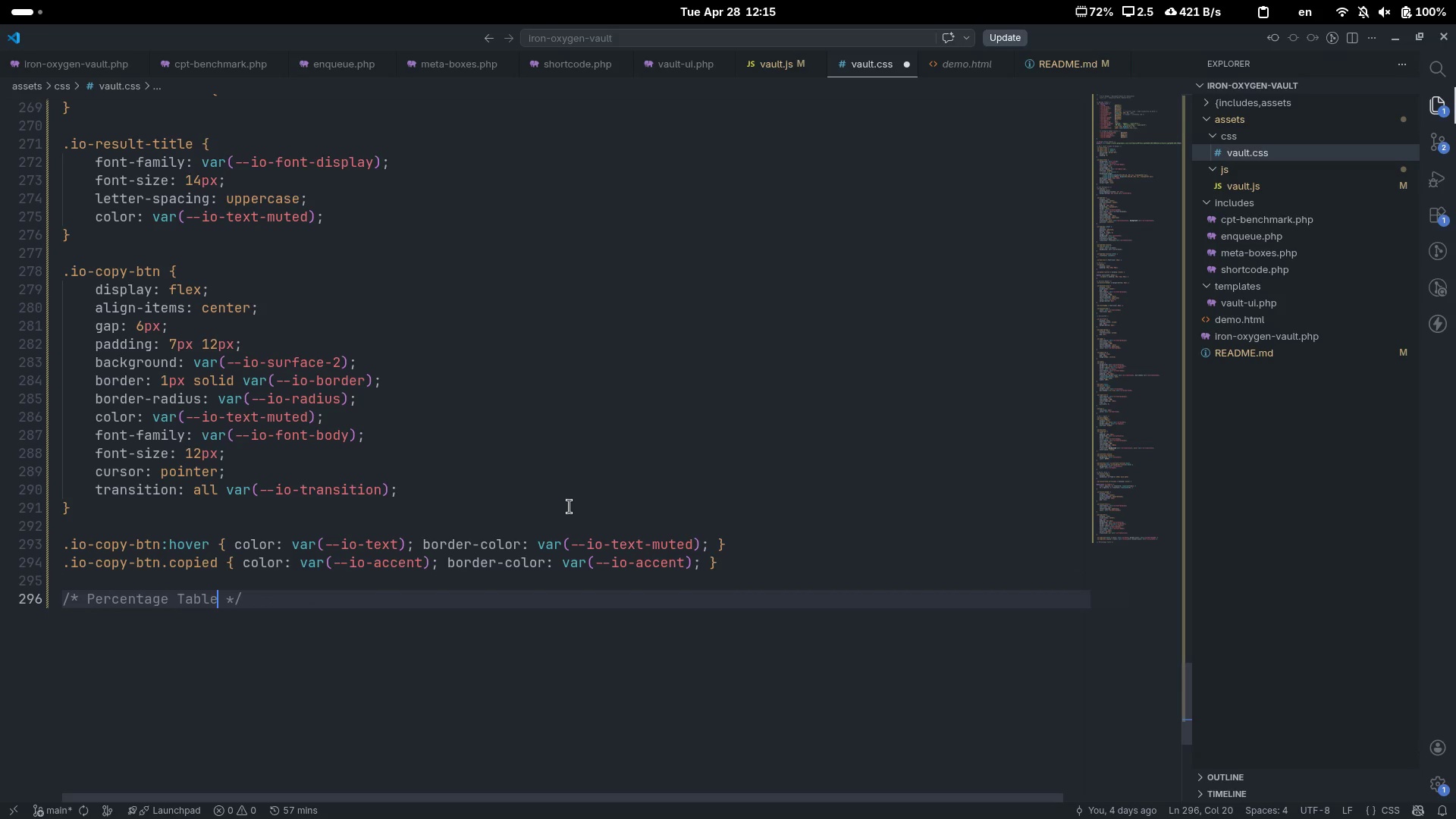 
key(Control+ControlLeft)
 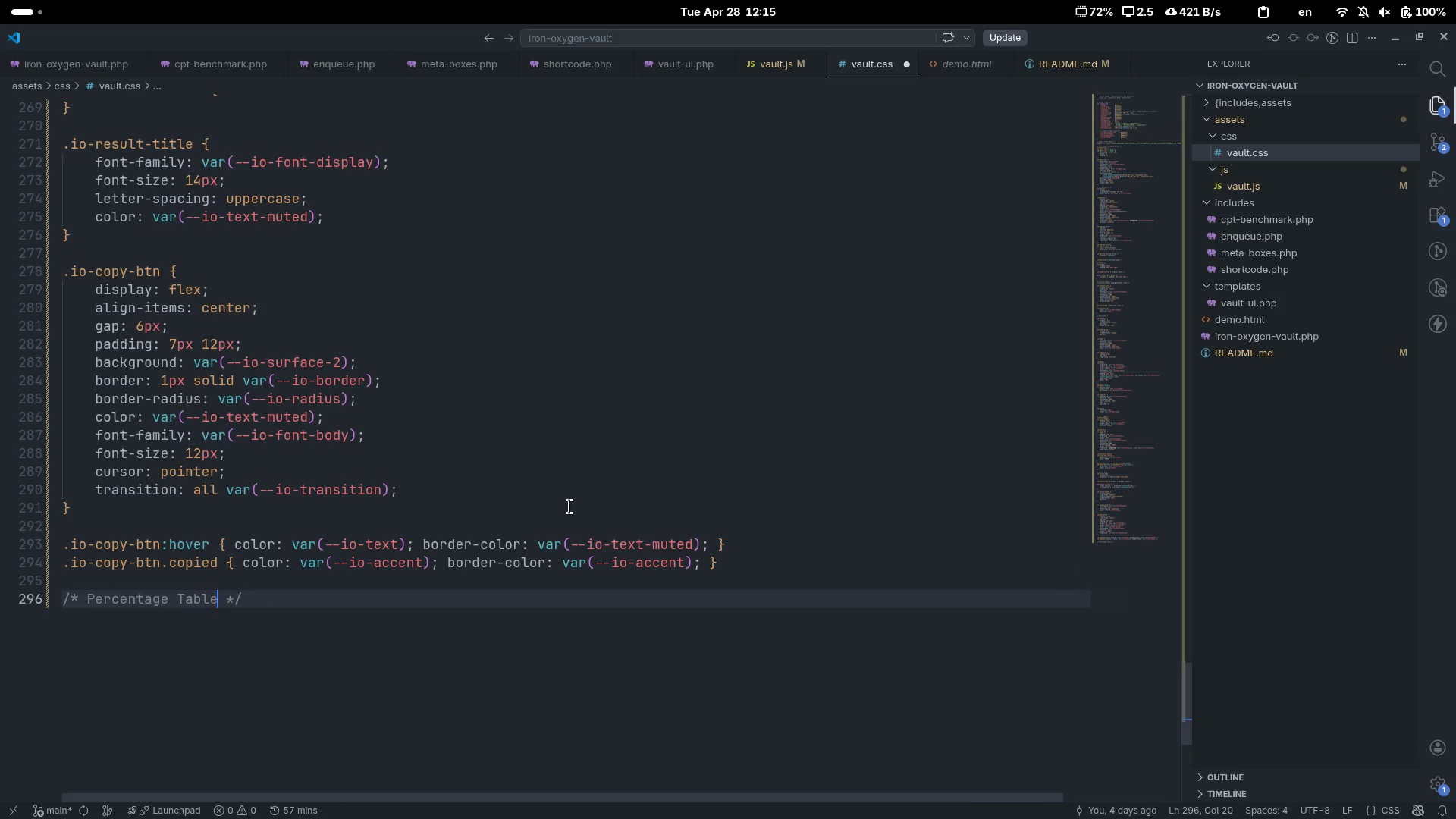 
key(Control+ArrowRight)
 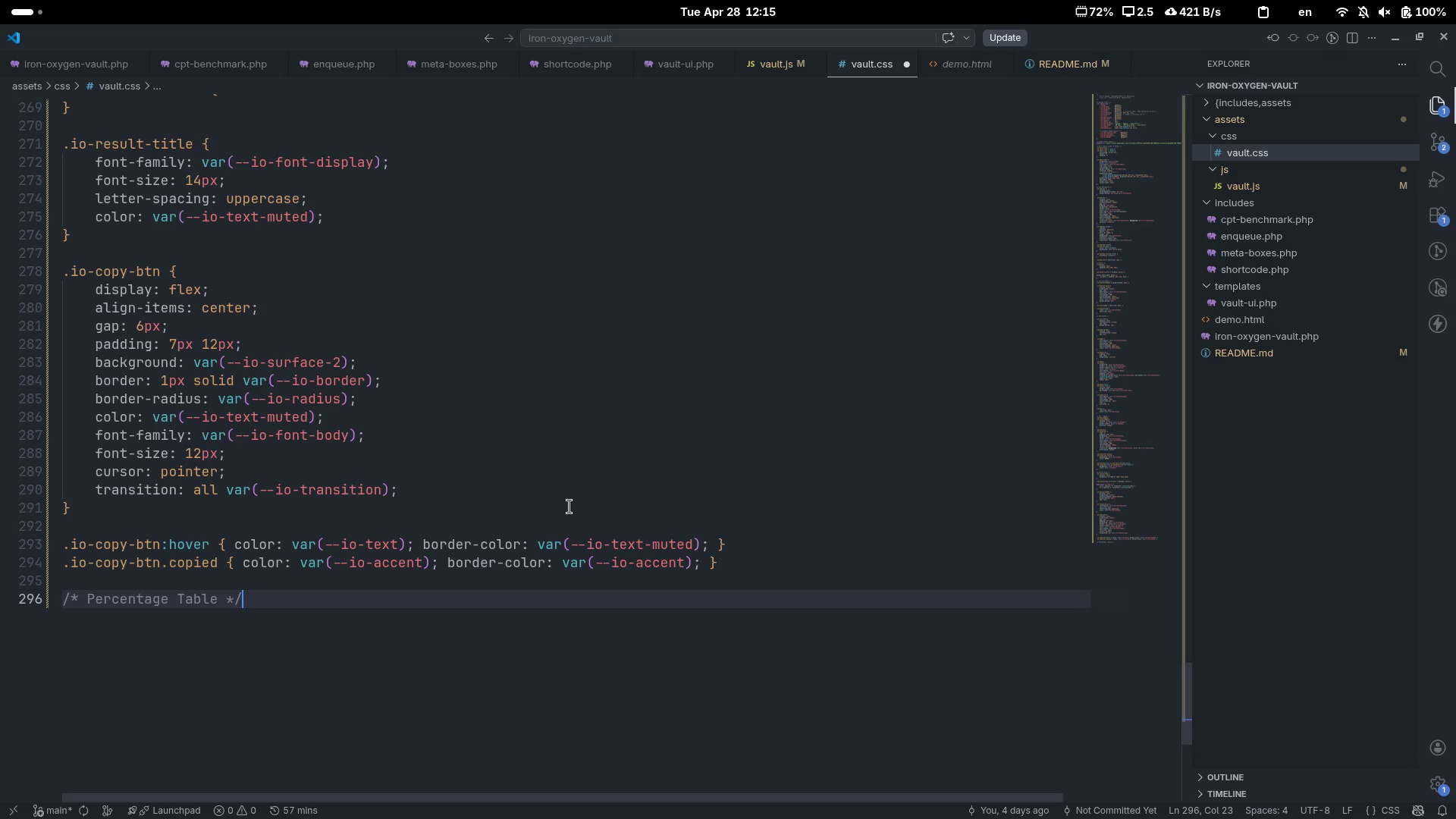 
key(Enter)
 